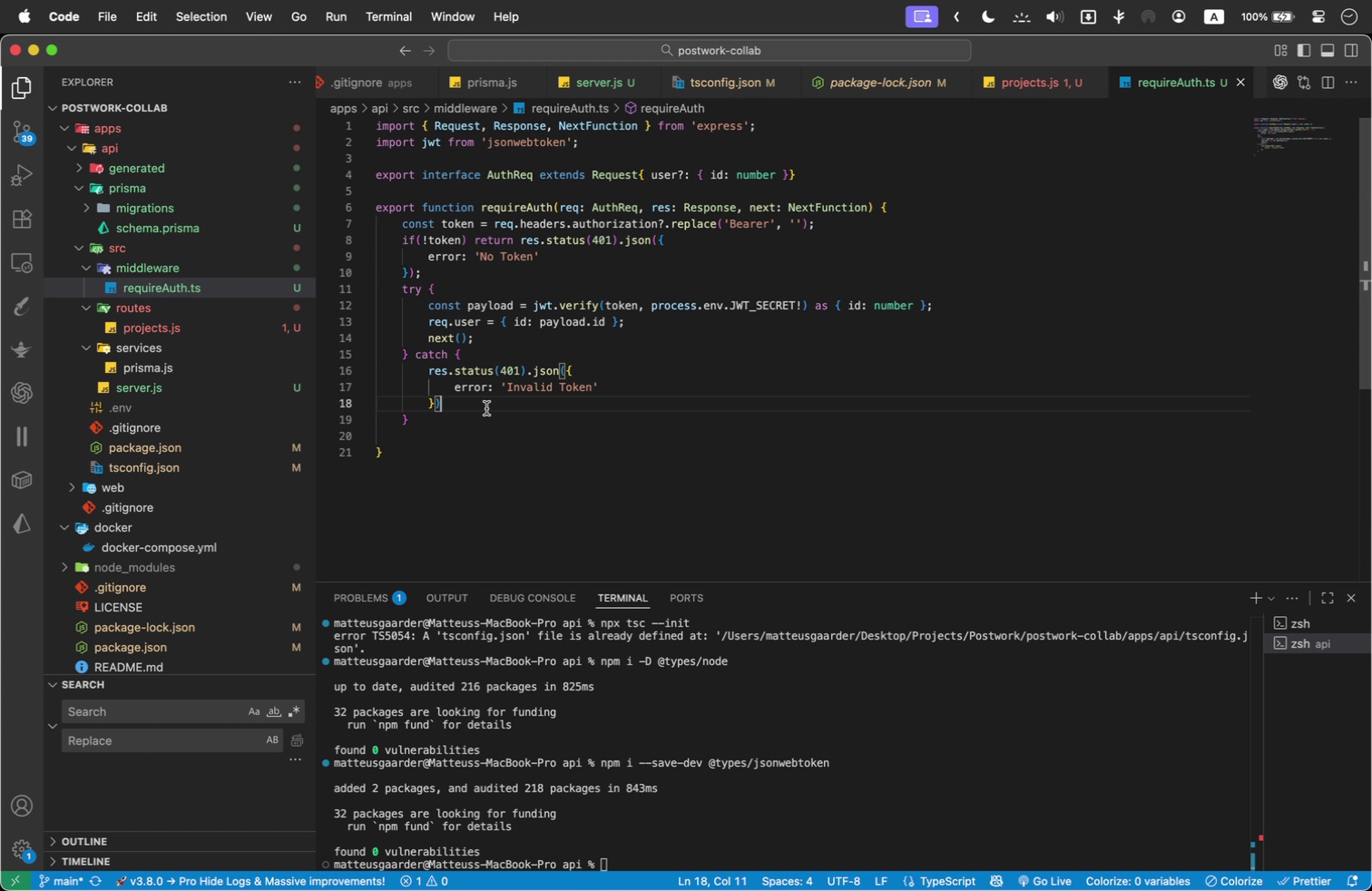 
key(Semicolon)
 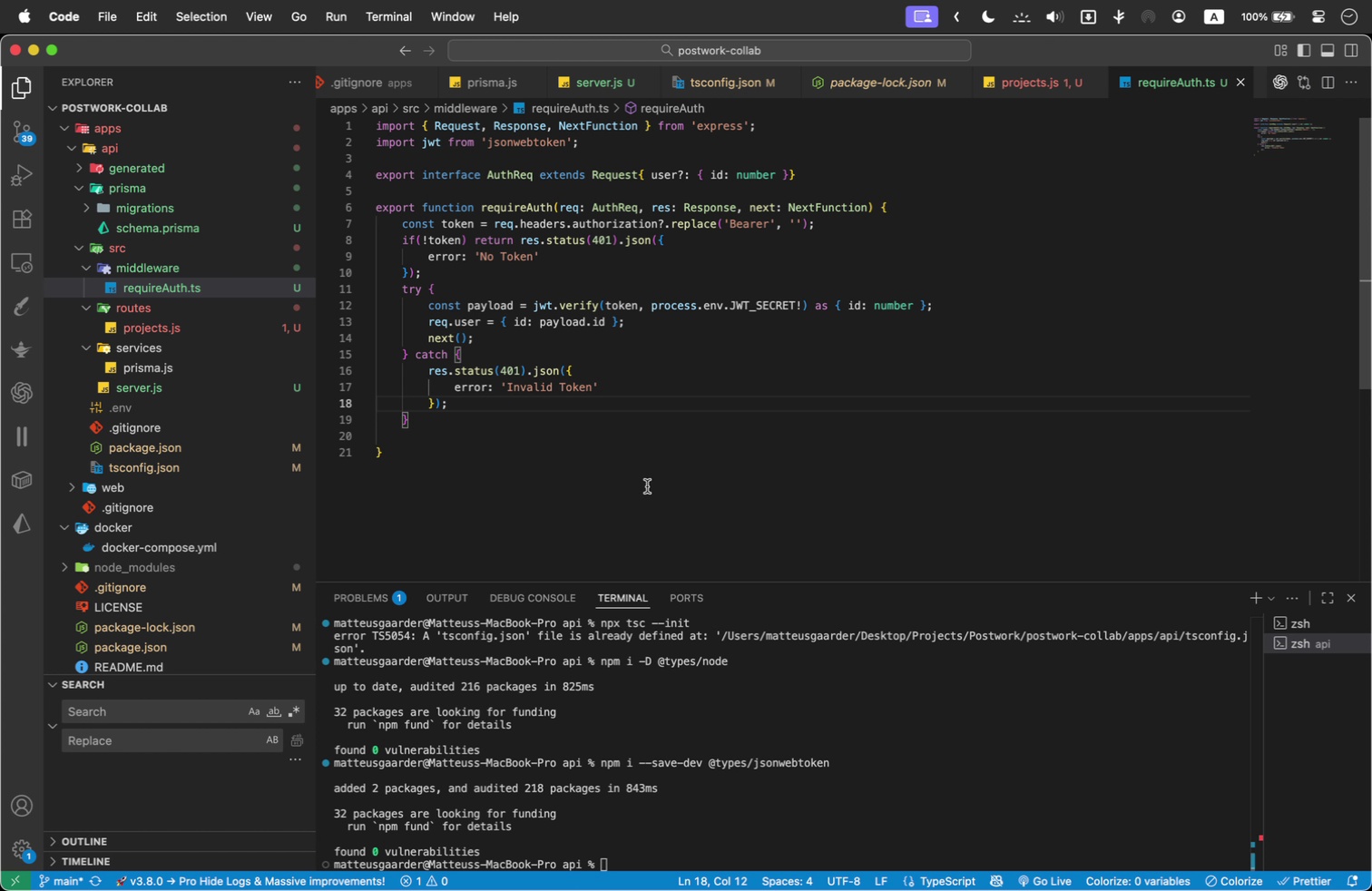 
left_click([492, 494])
 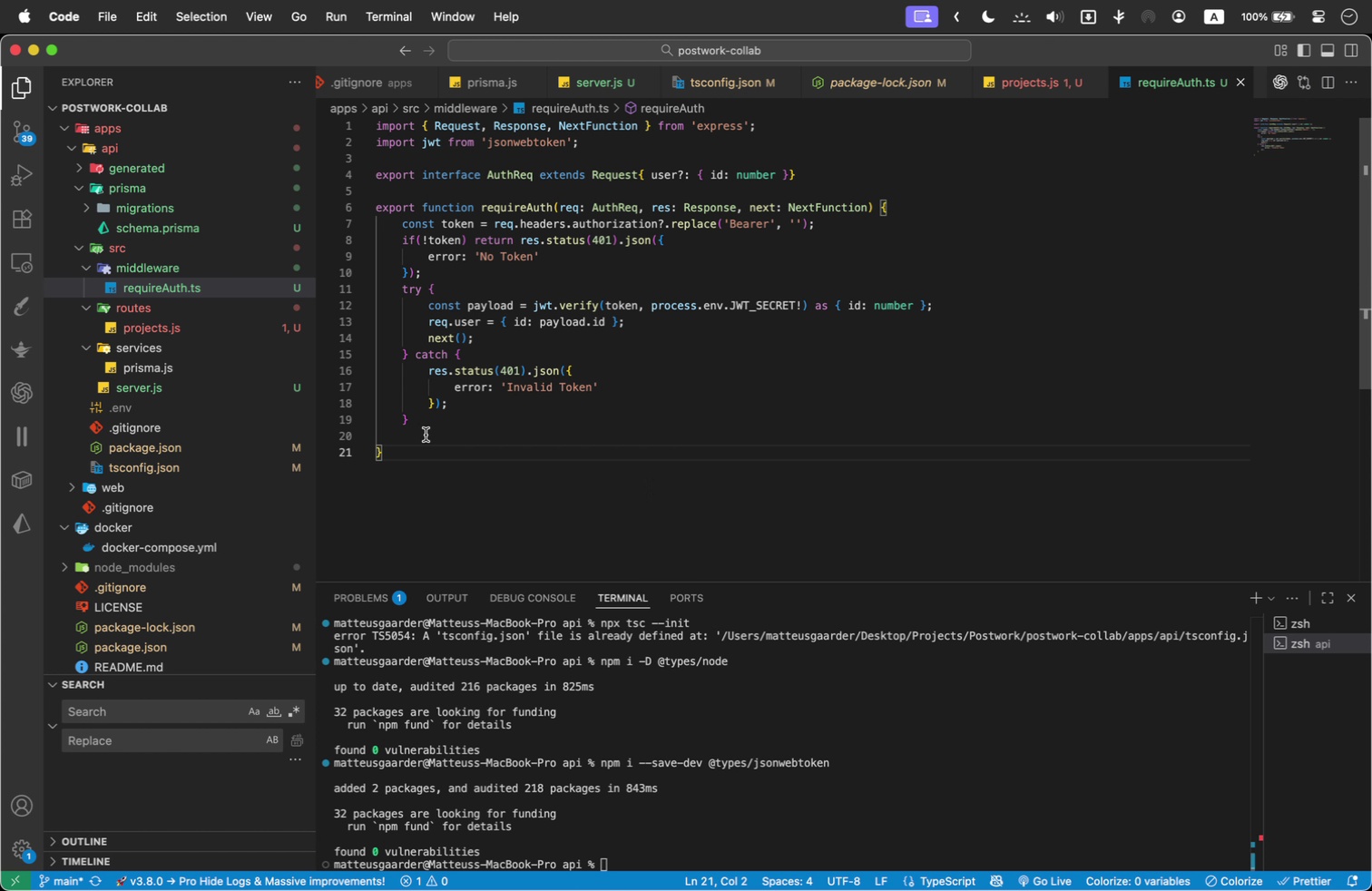 
double_click([426, 435])
 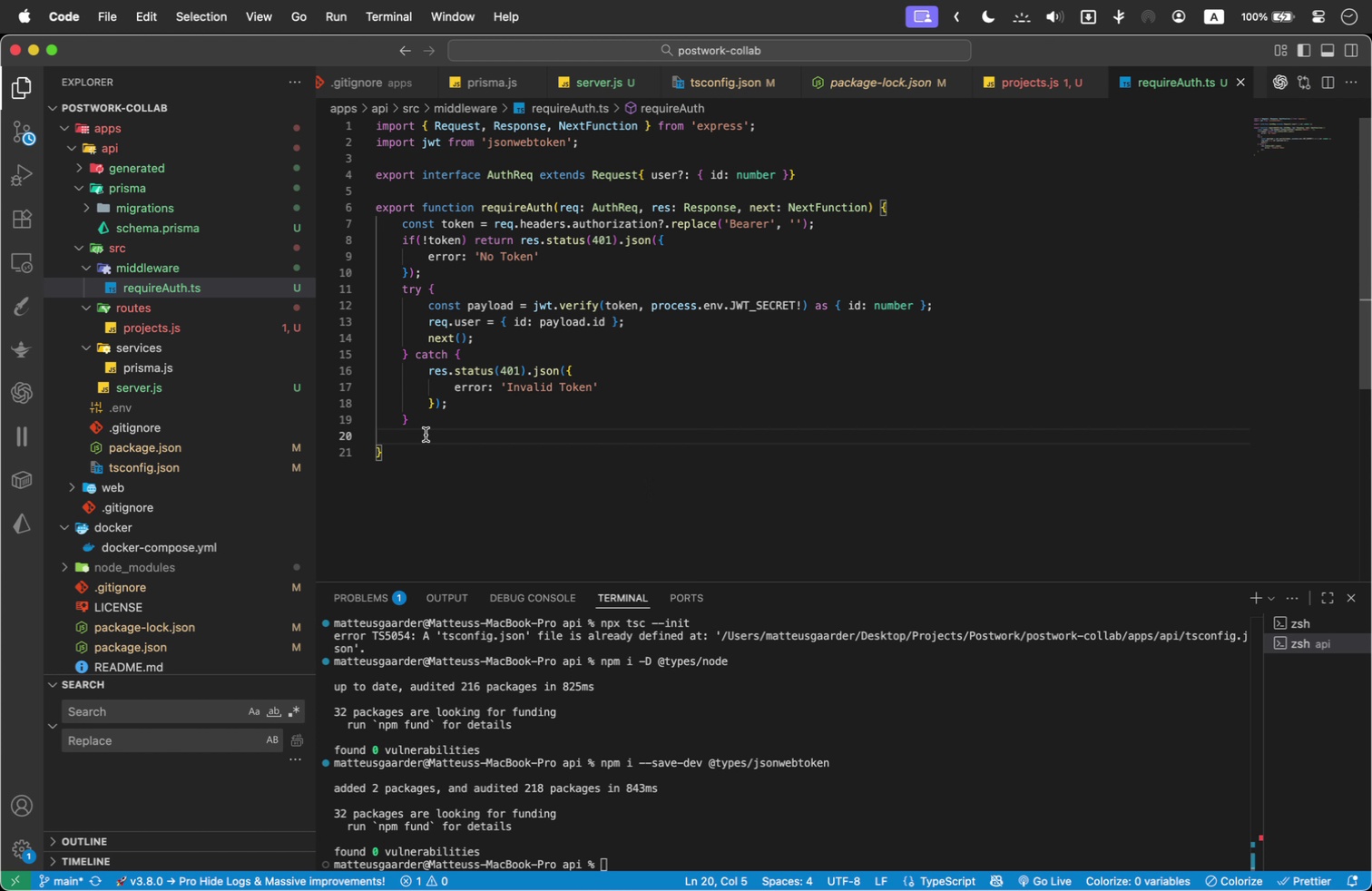 
key(Backspace)
 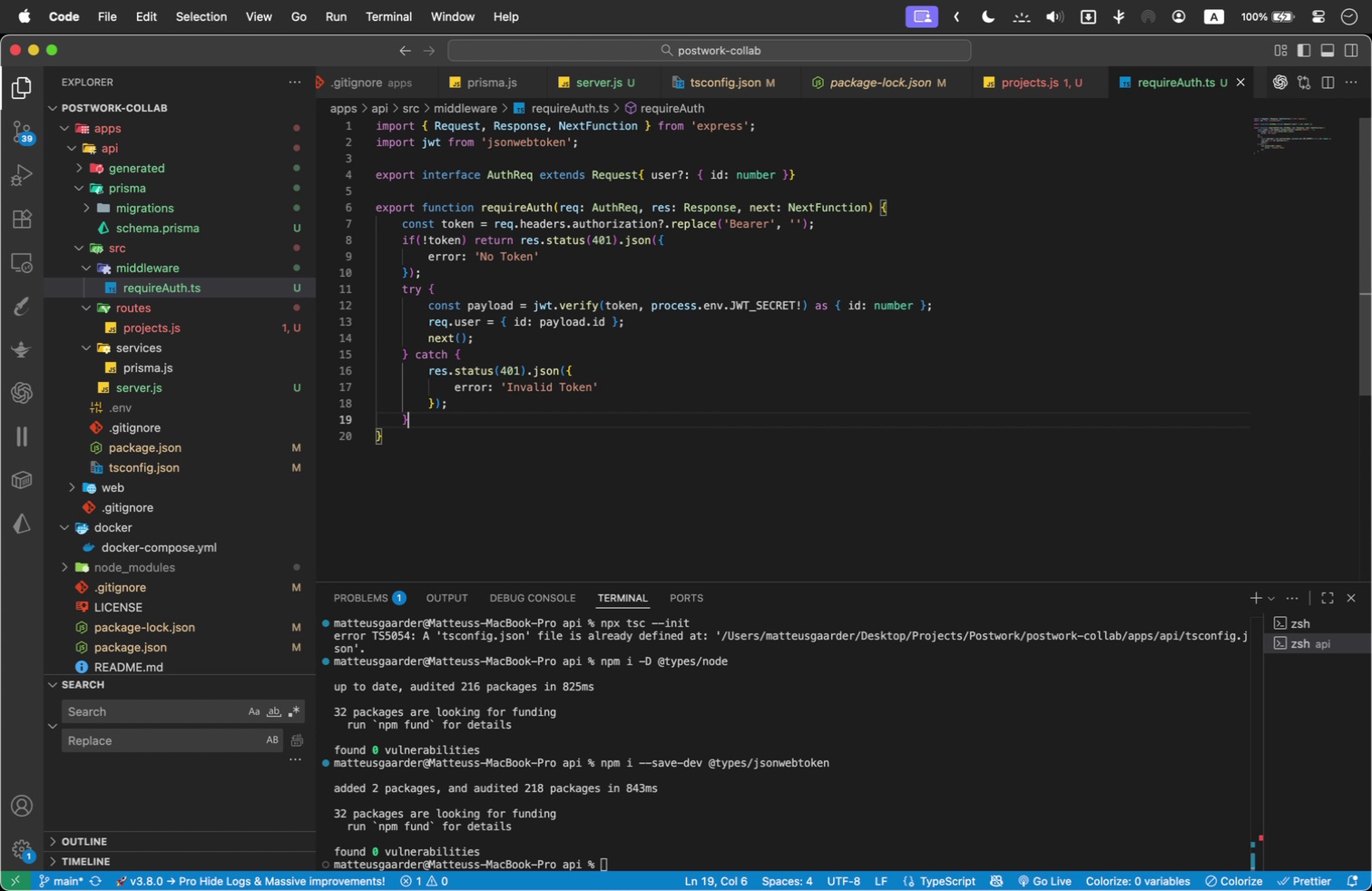 
key(Backspace)
 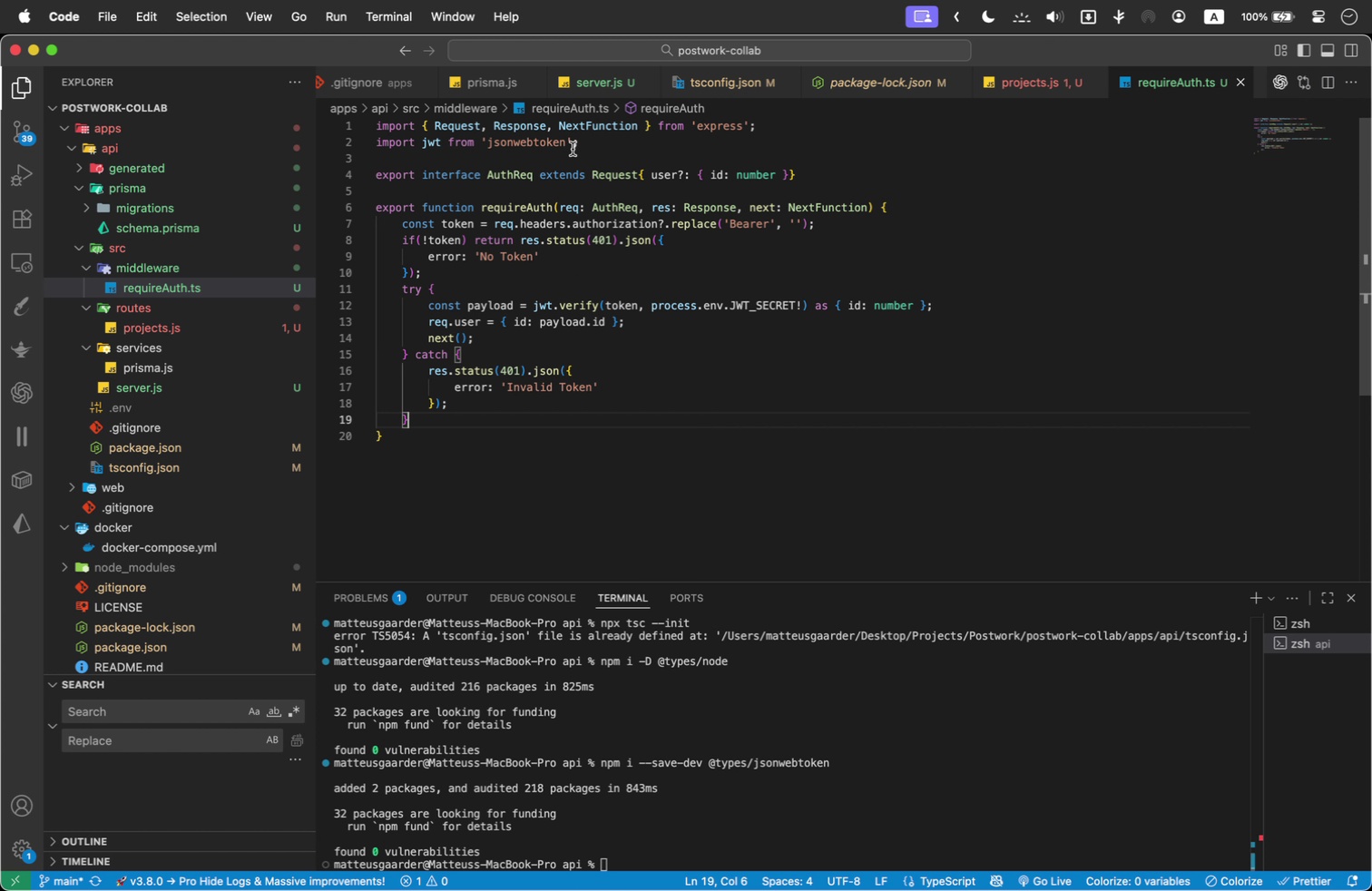 
left_click([582, 149])
 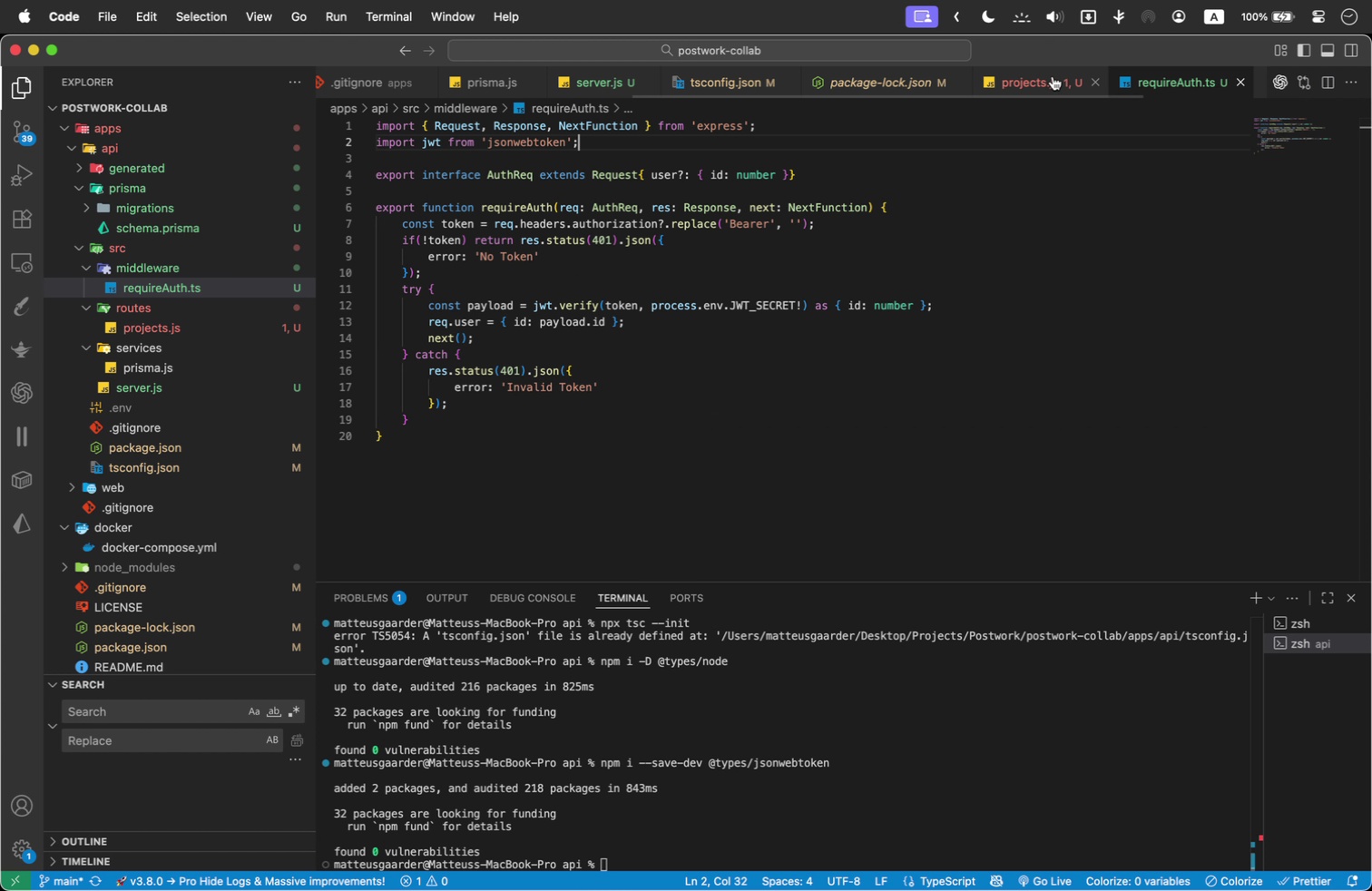 
left_click([1053, 76])
 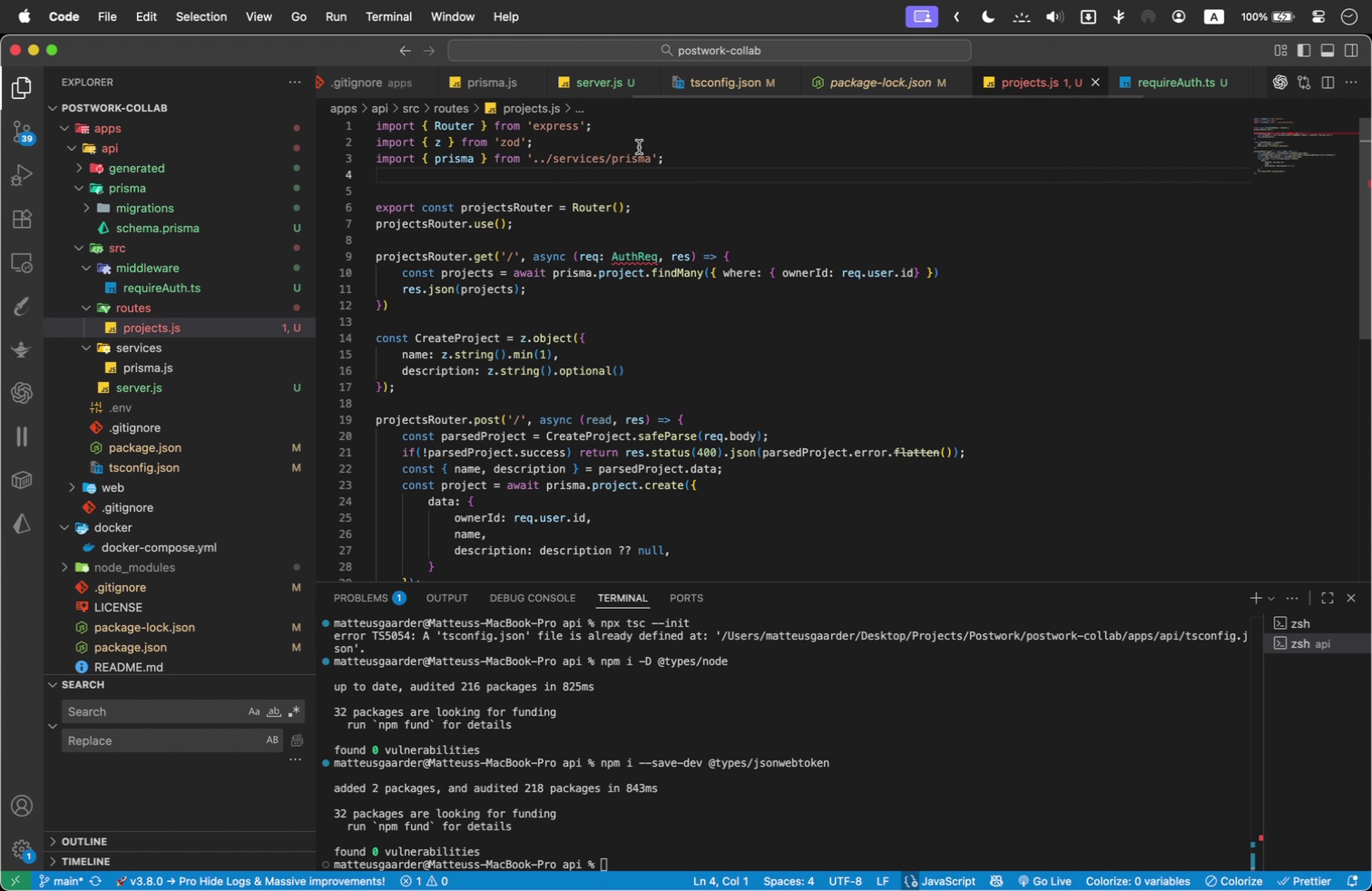 
scroll: coordinate [638, 149], scroll_direction: up, amount: 2.0
 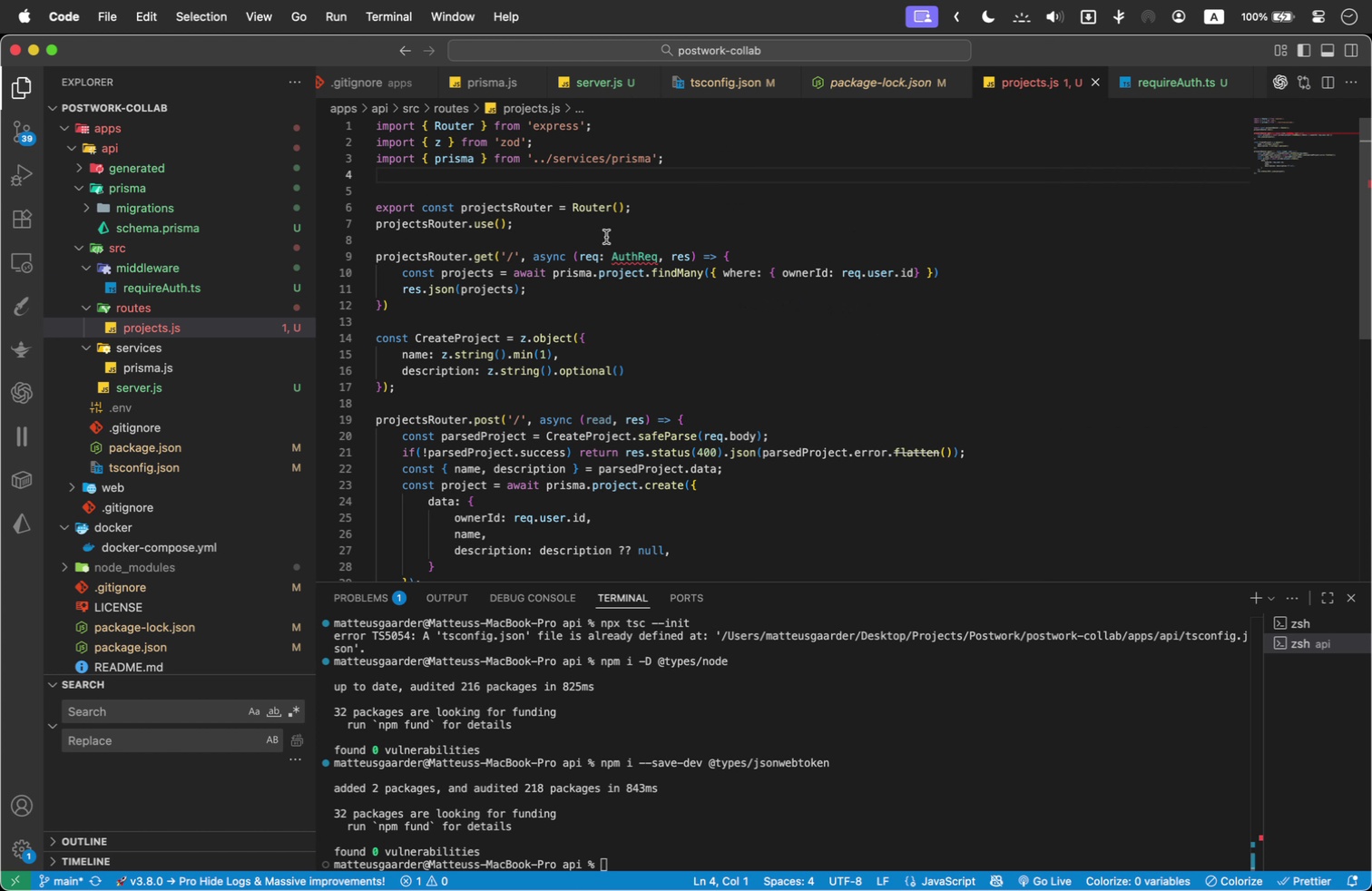 
wait(5.03)
 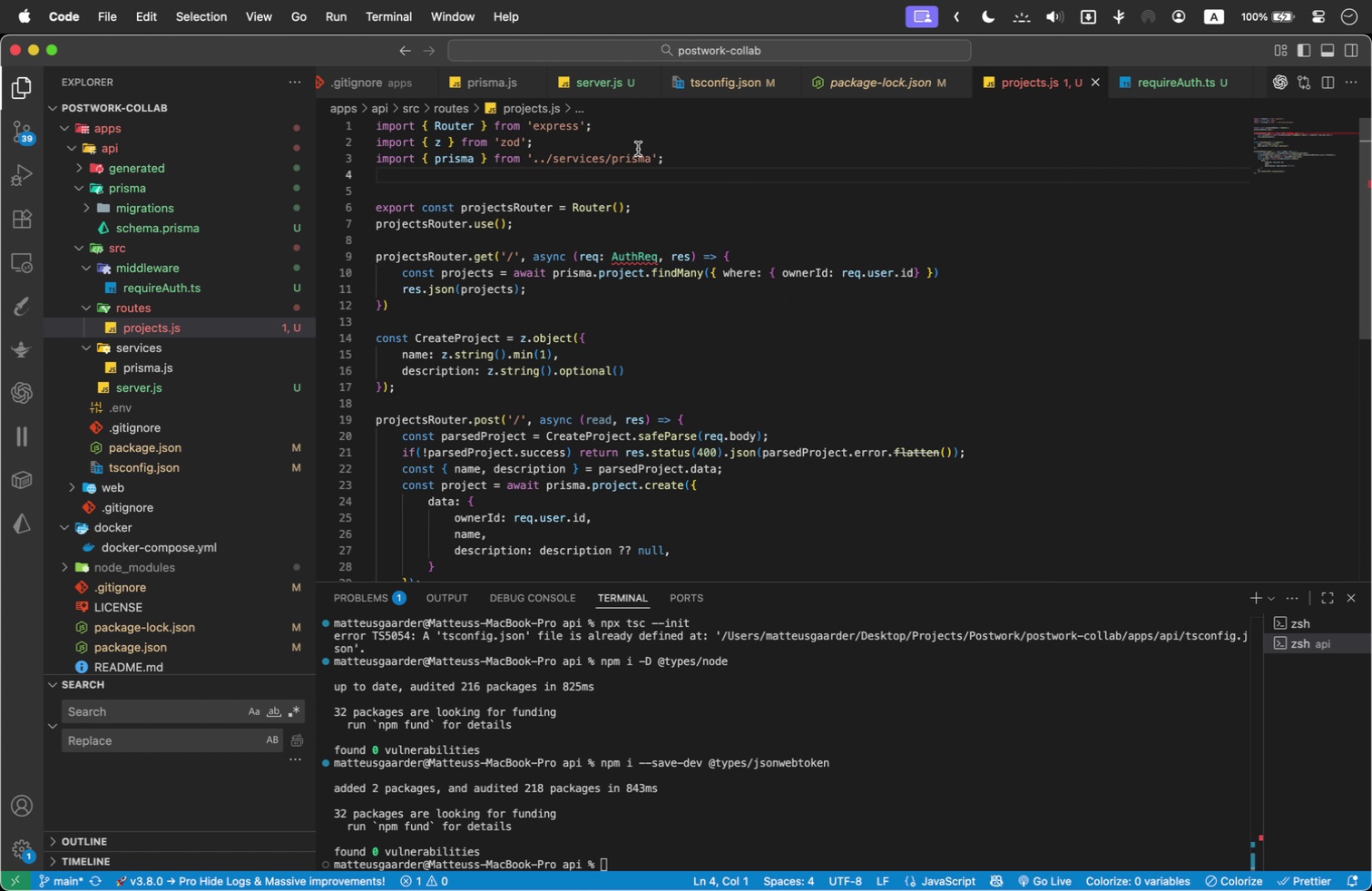 
type(impo)
 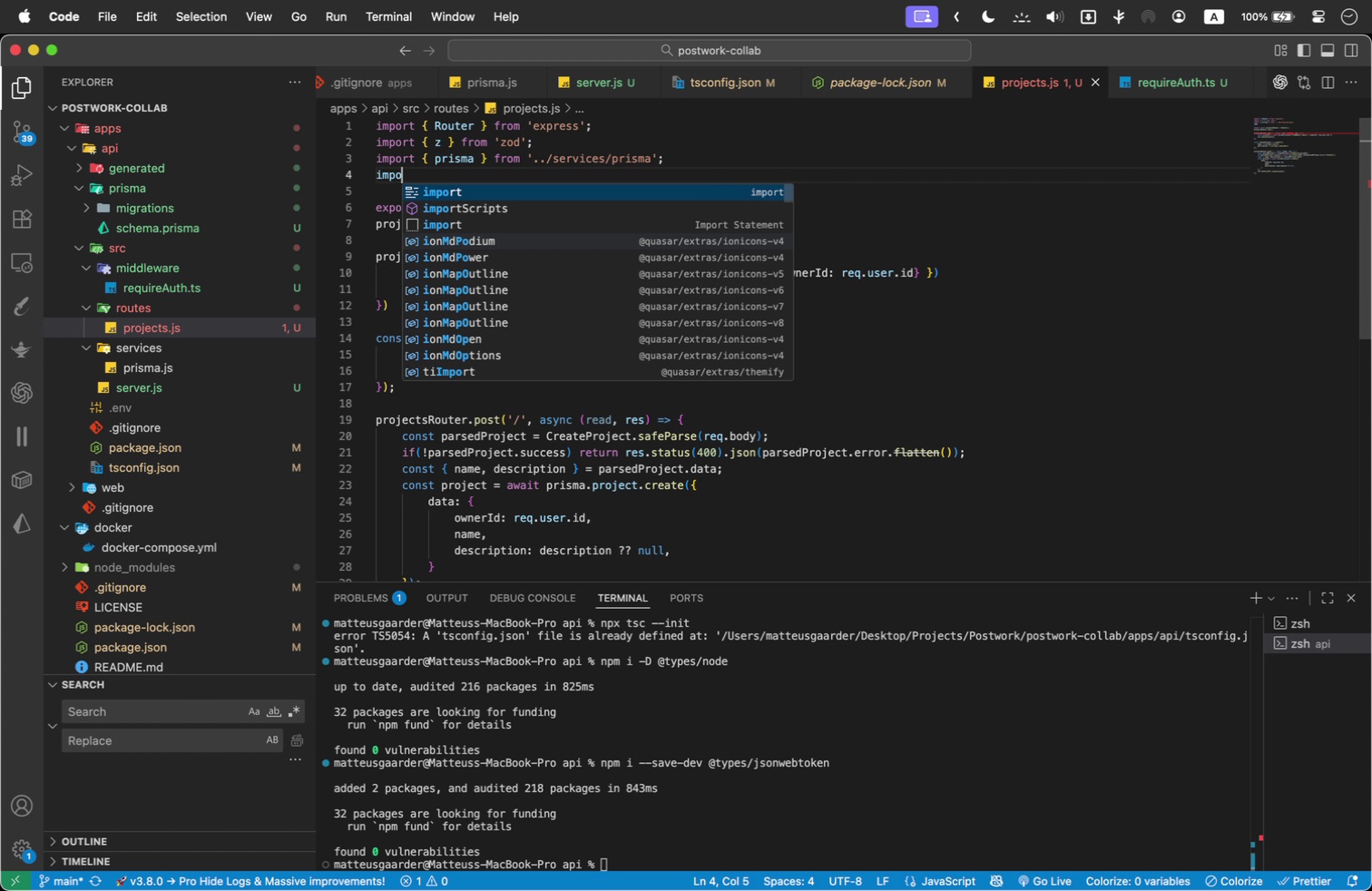 
key(Enter)
 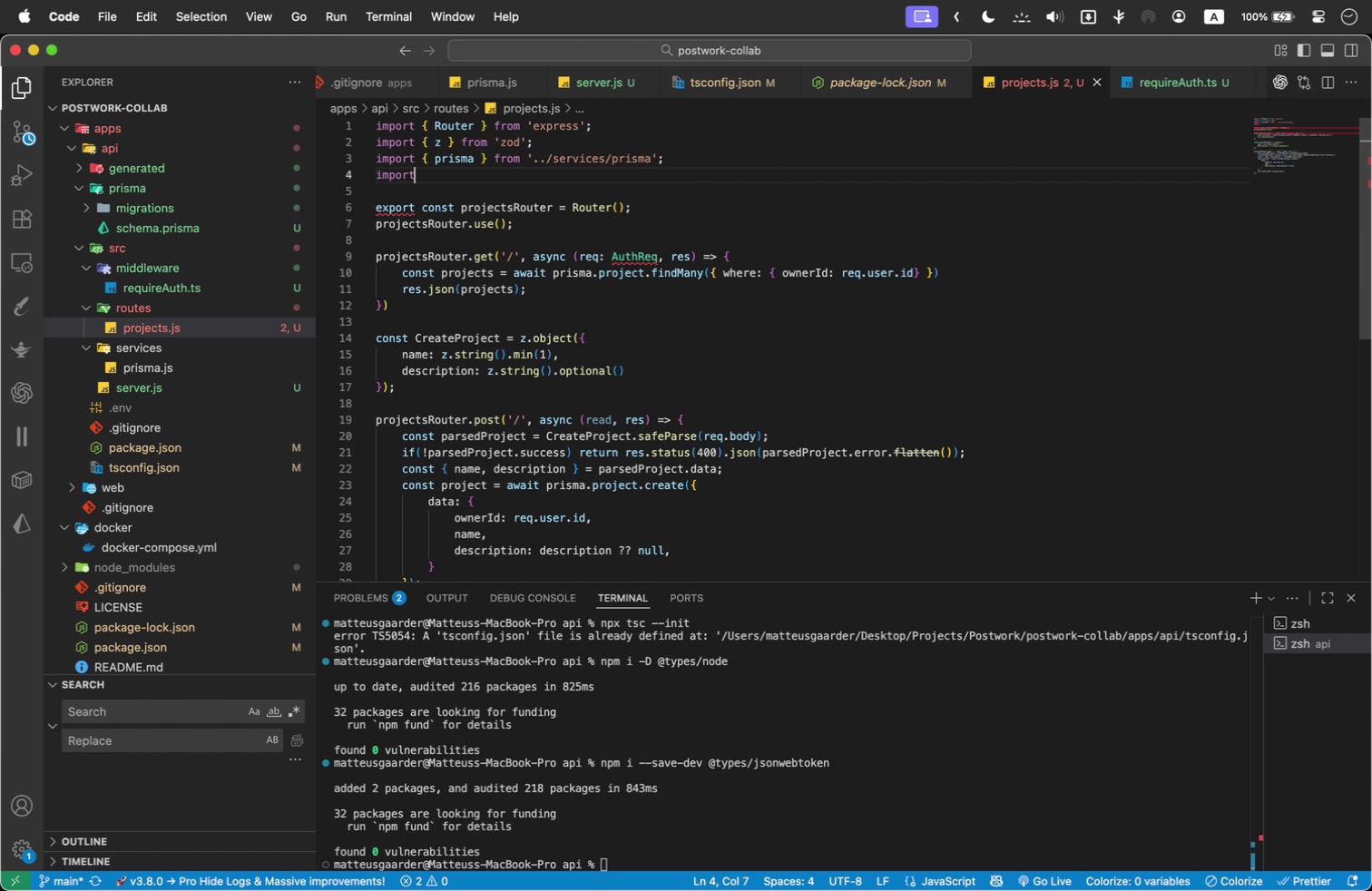 
type( { requ)
 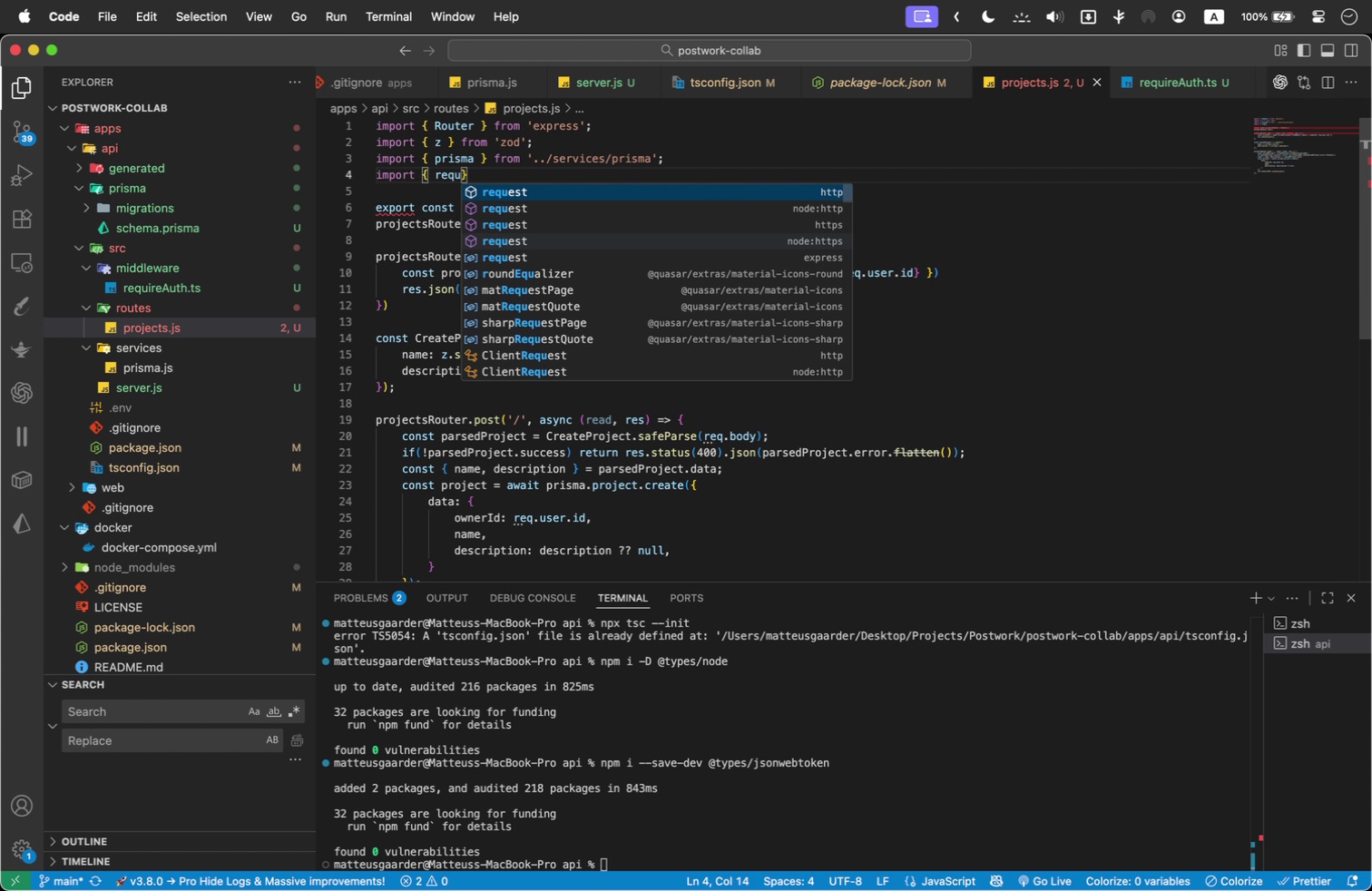 
type(ireAuth, Auth )
key(Backspace)
type(Req )
 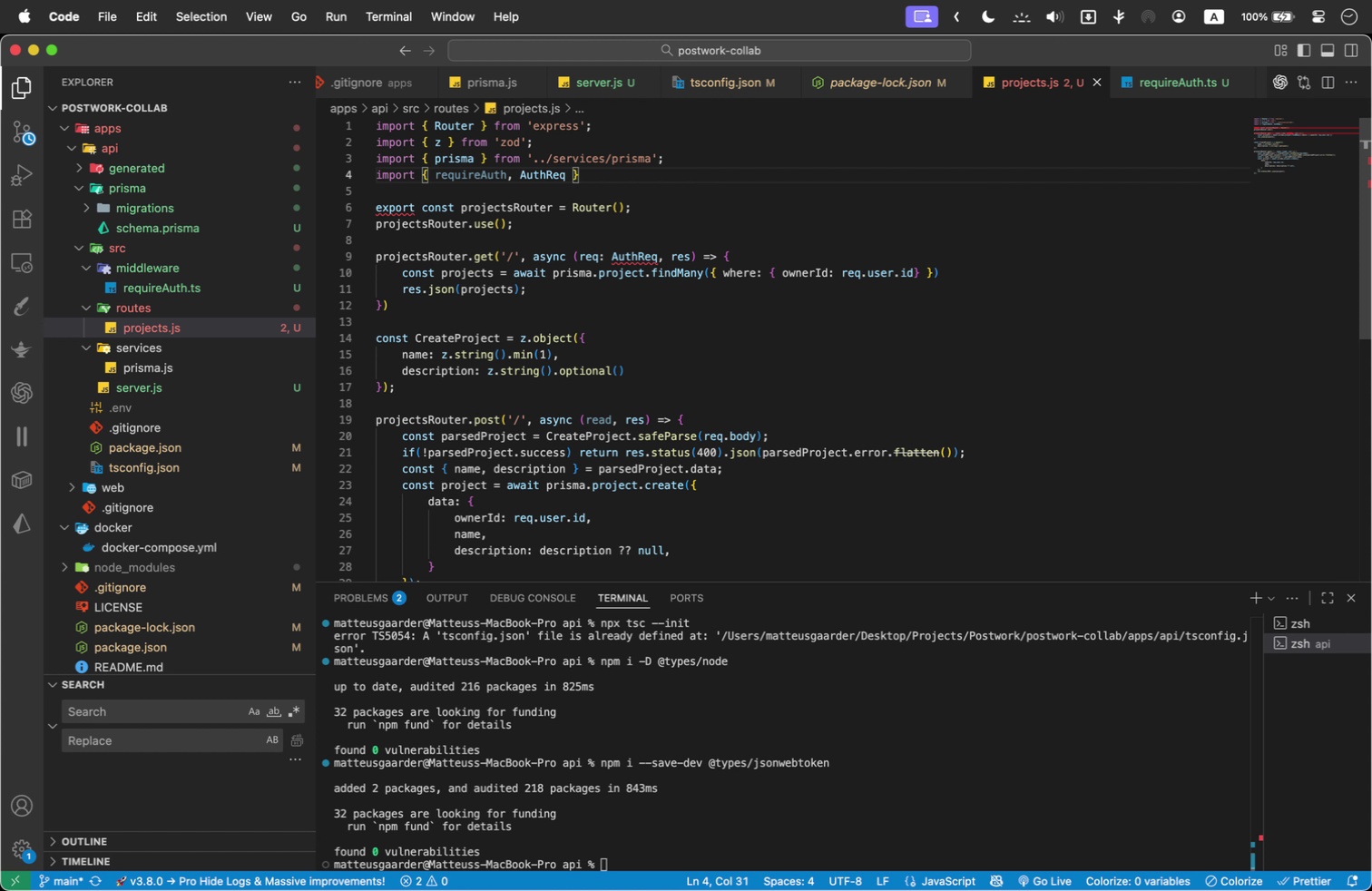 
key(ArrowRight)
 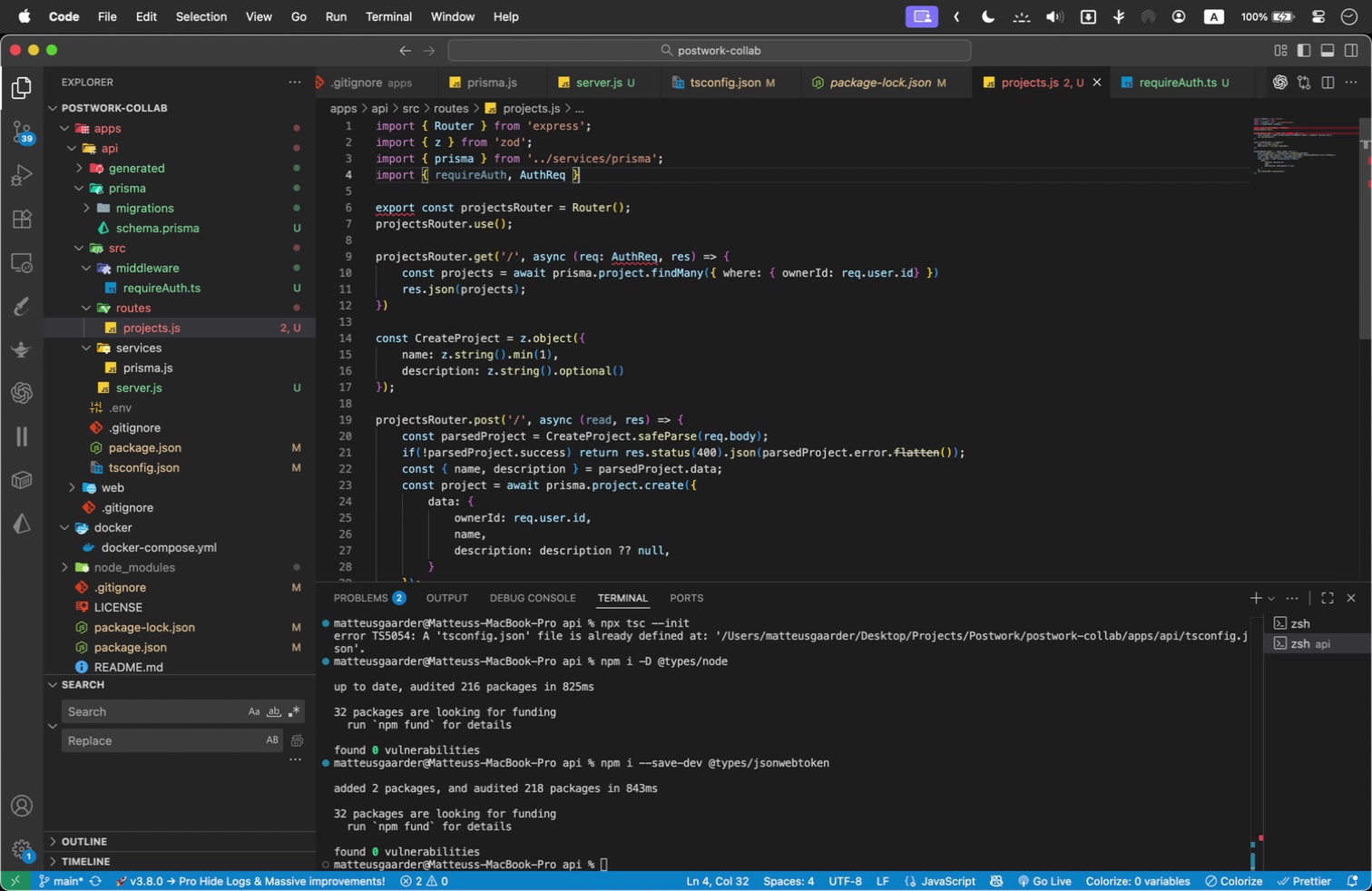 
type( from '../)
 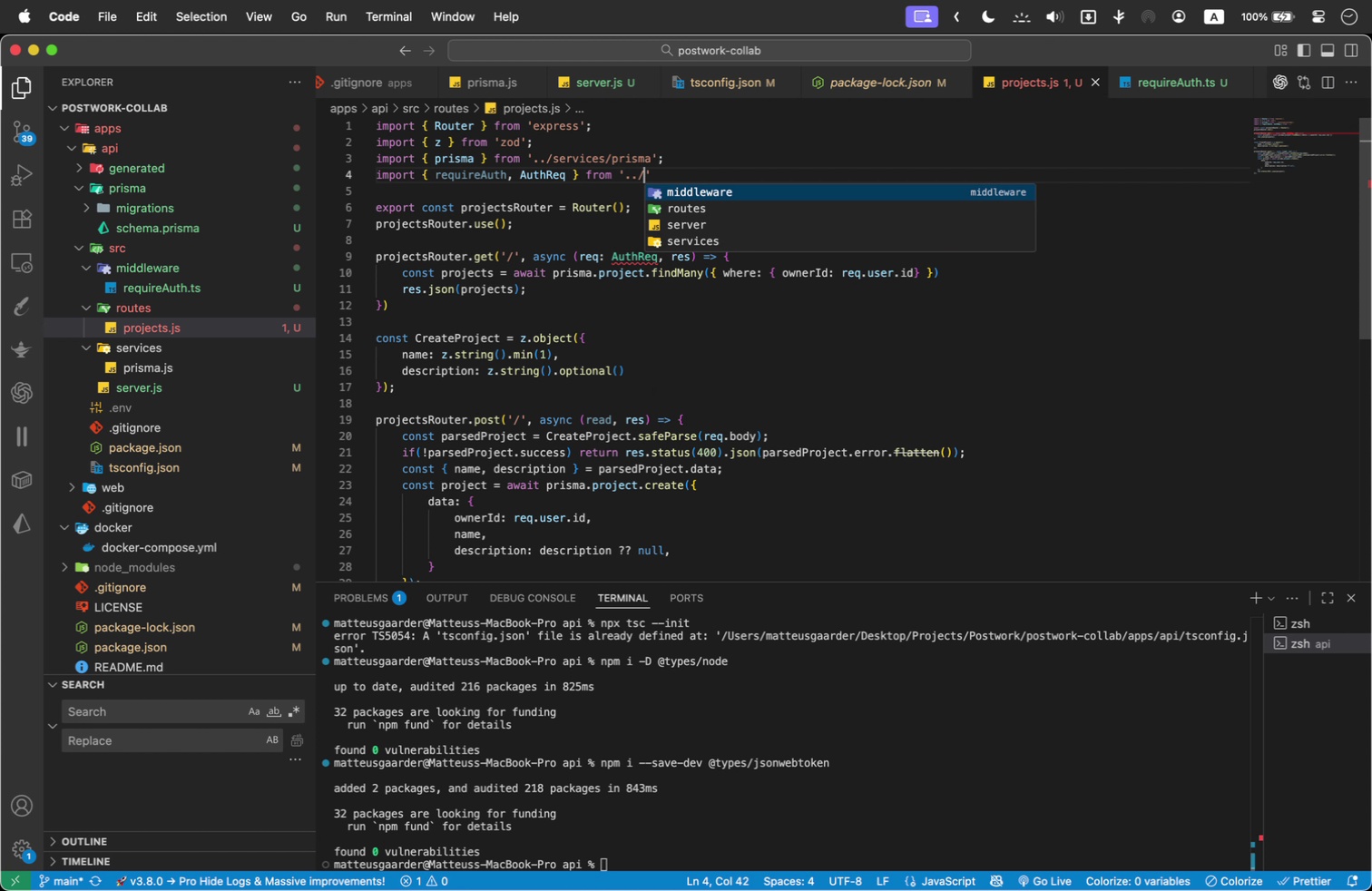 
key(Enter)
 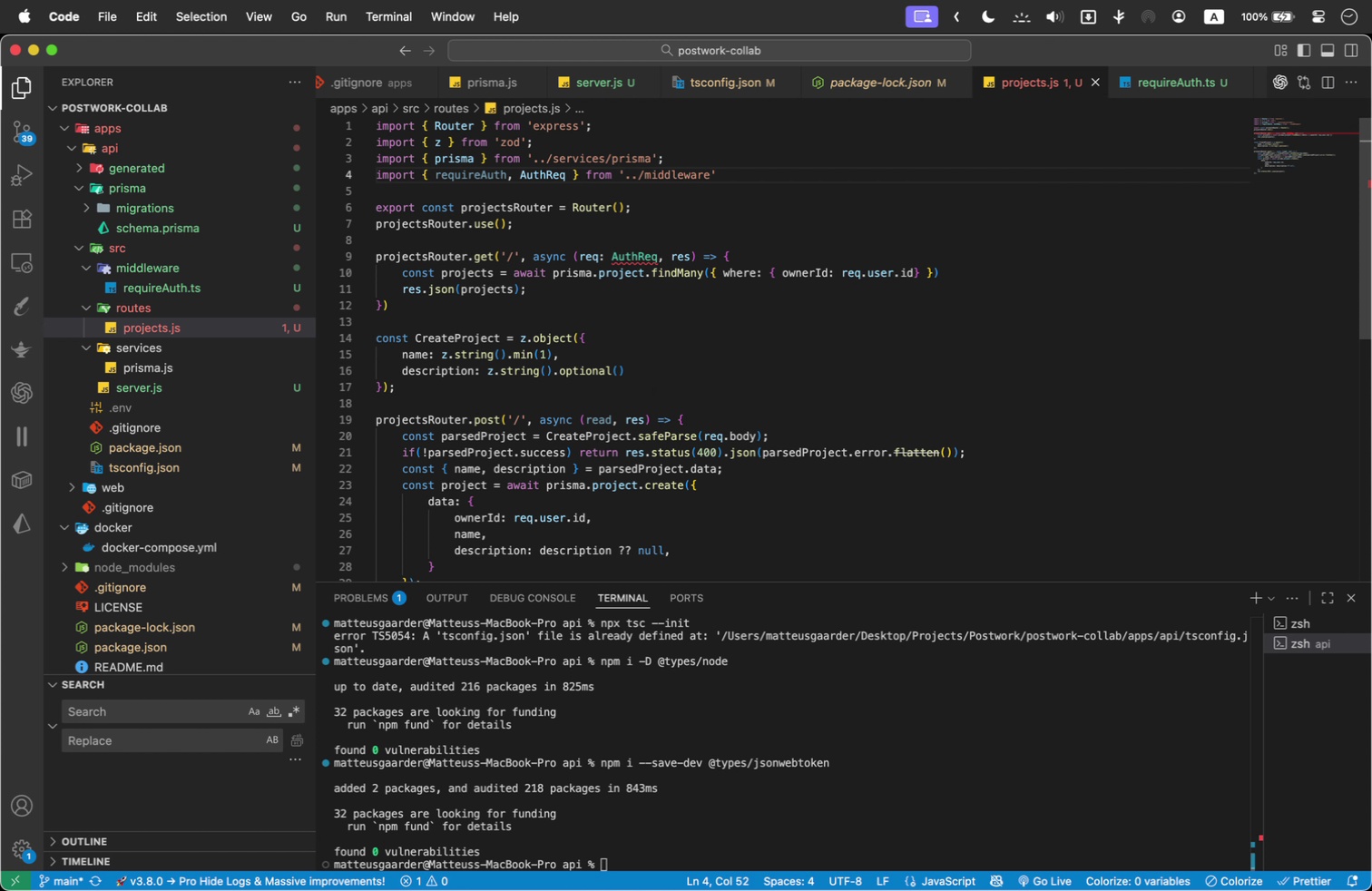 
key(Slash)
 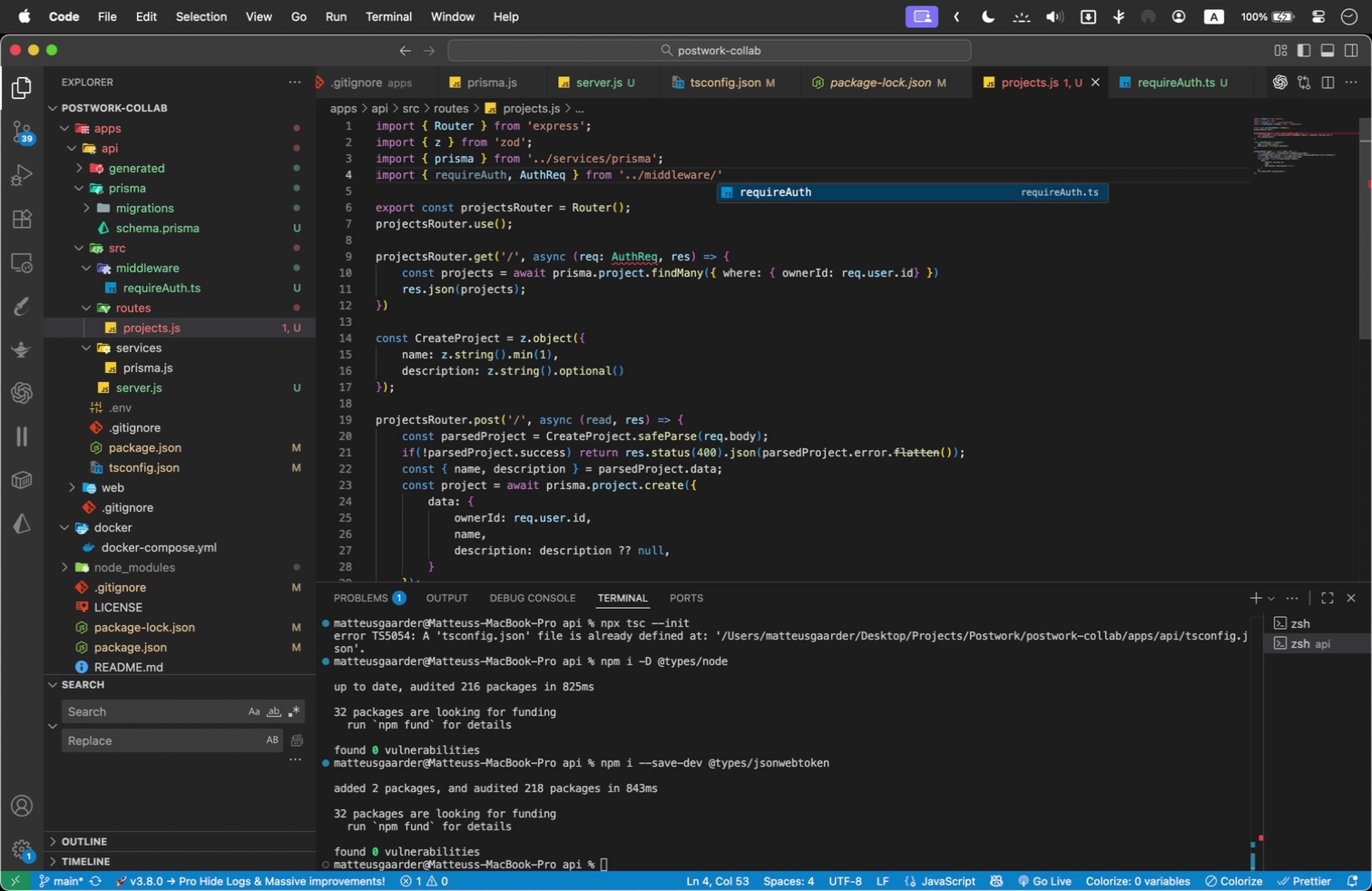 
key(Enter)
 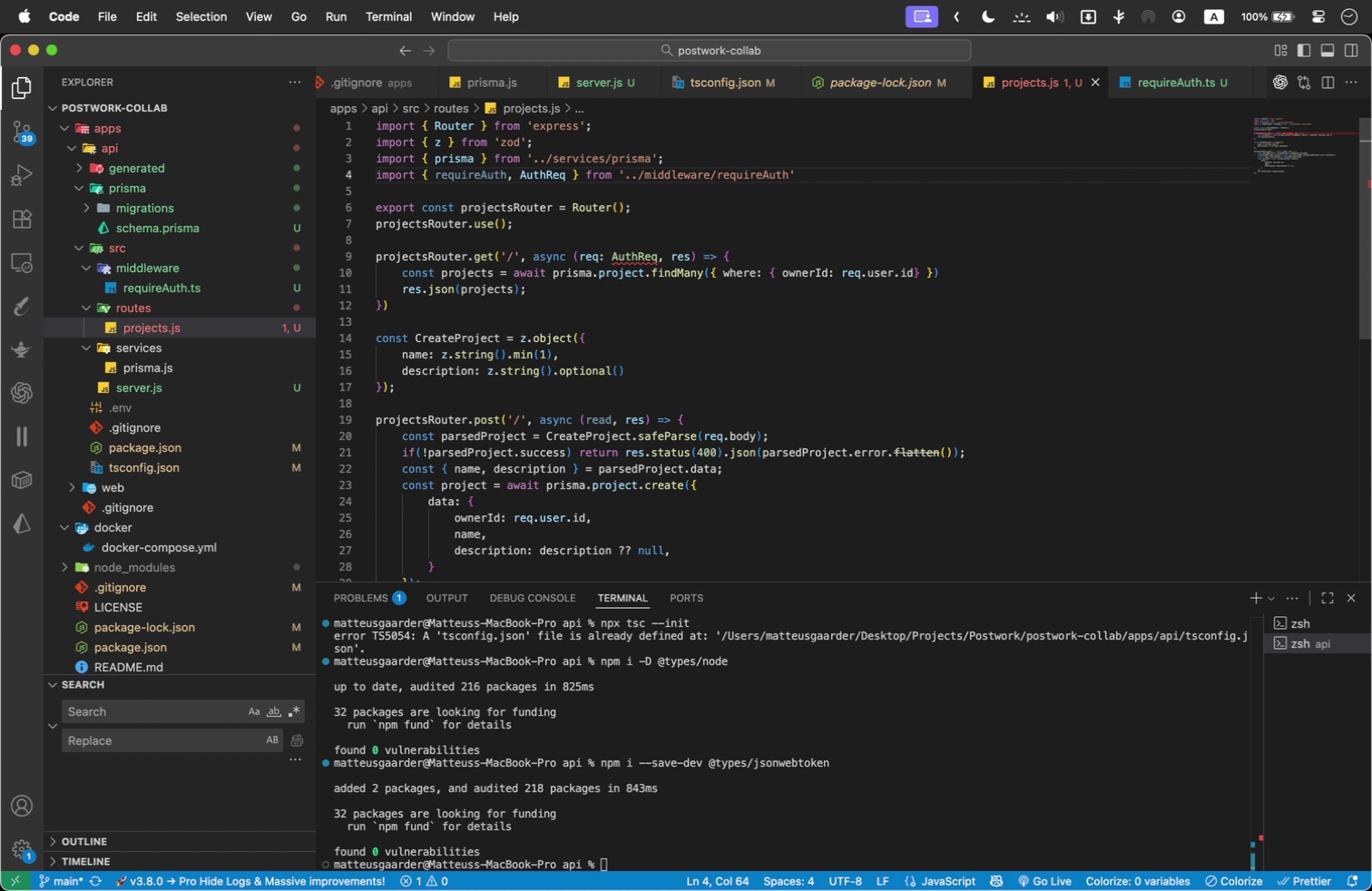 
key(ArrowRight)
 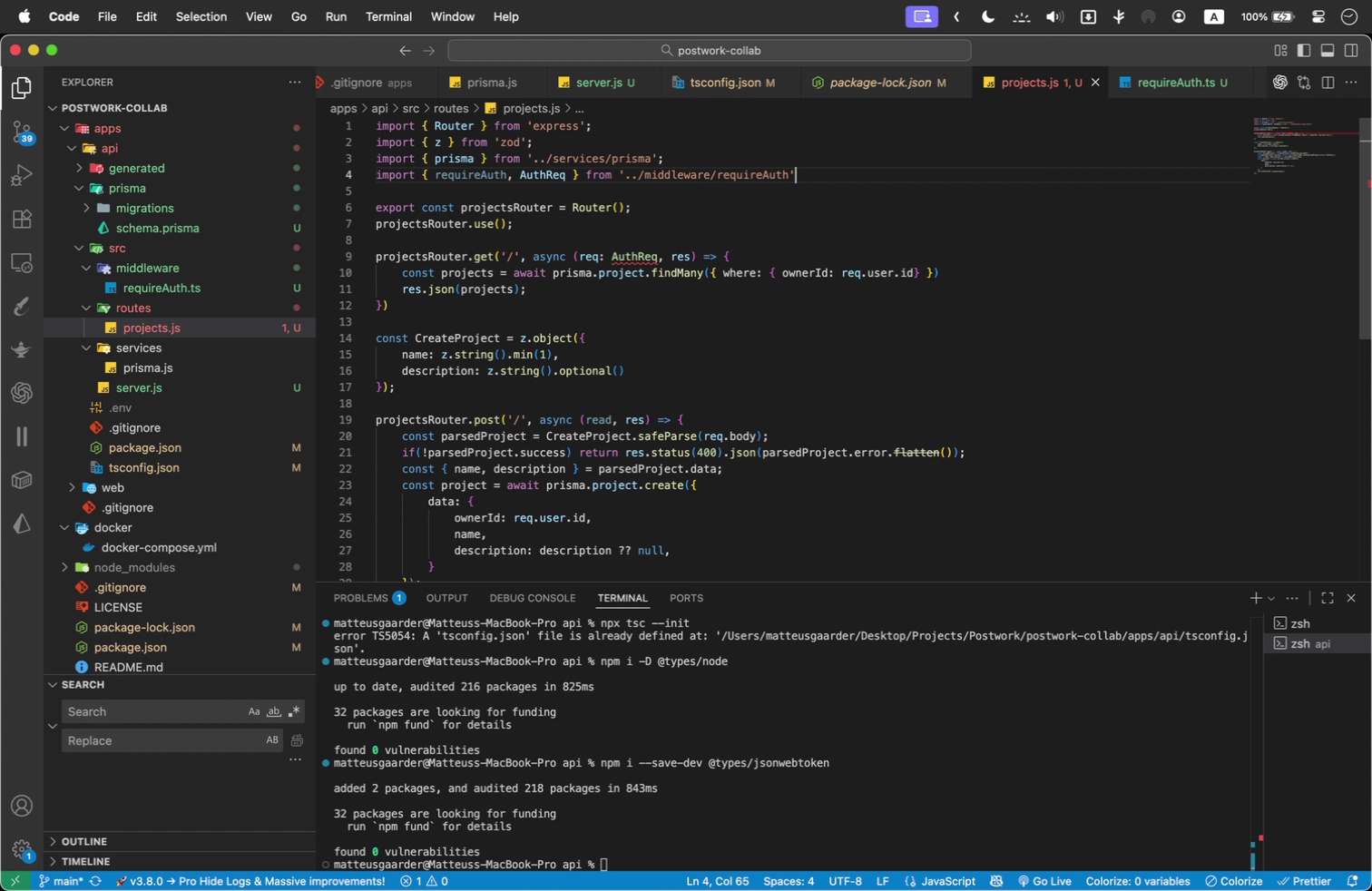 
key(Semicolon)
 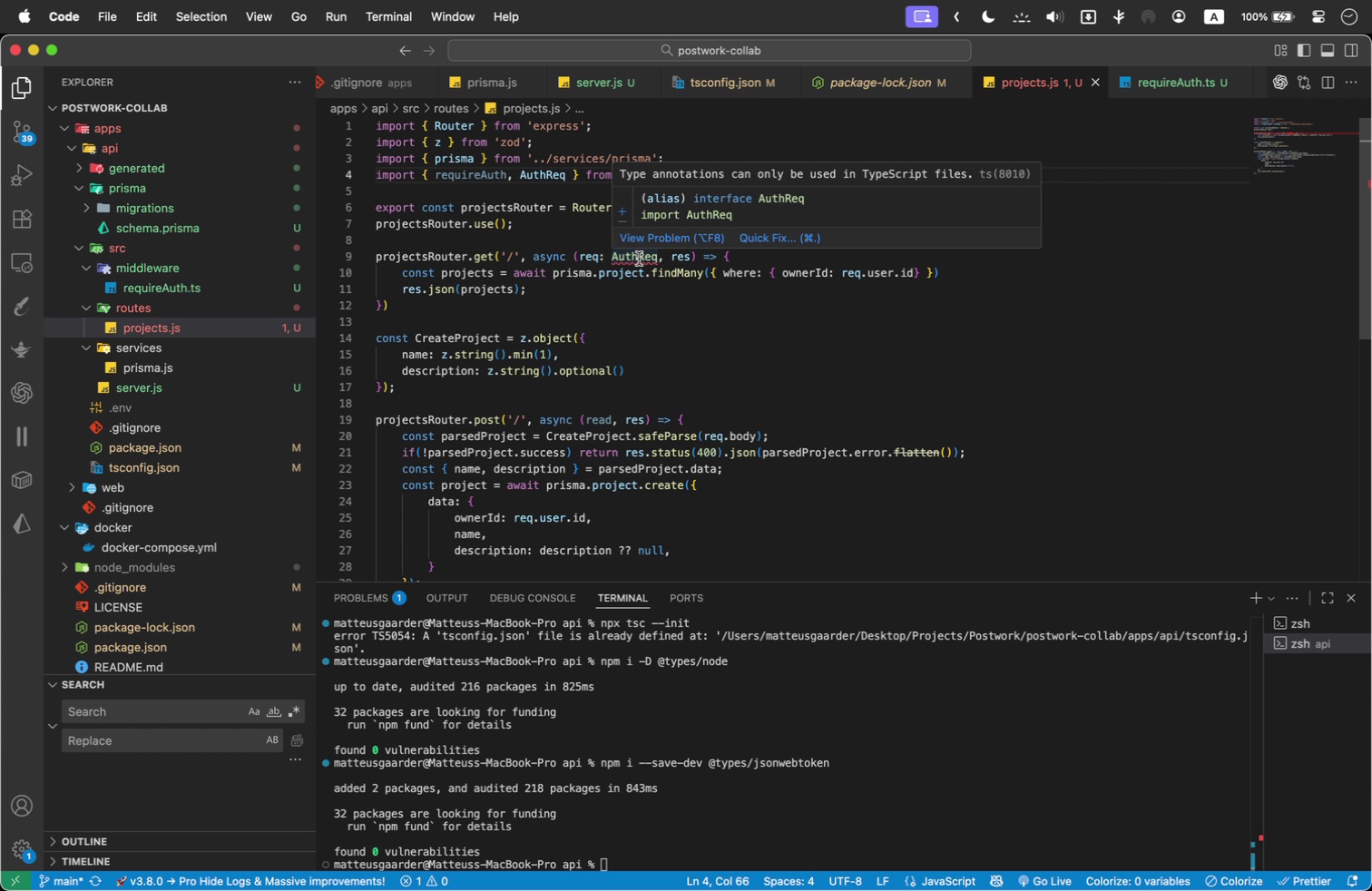 
wait(8.87)
 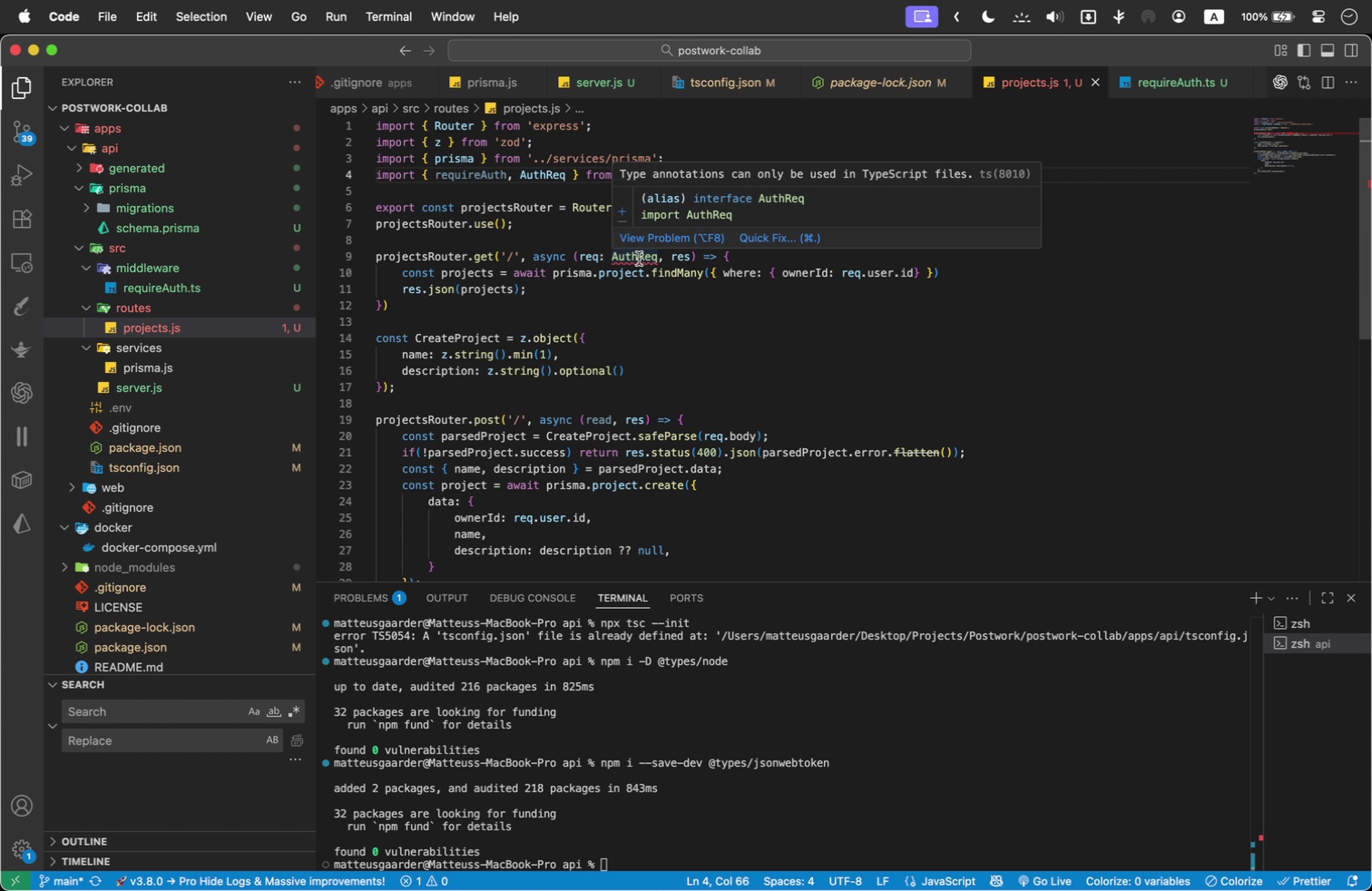 
left_click([654, 277])
 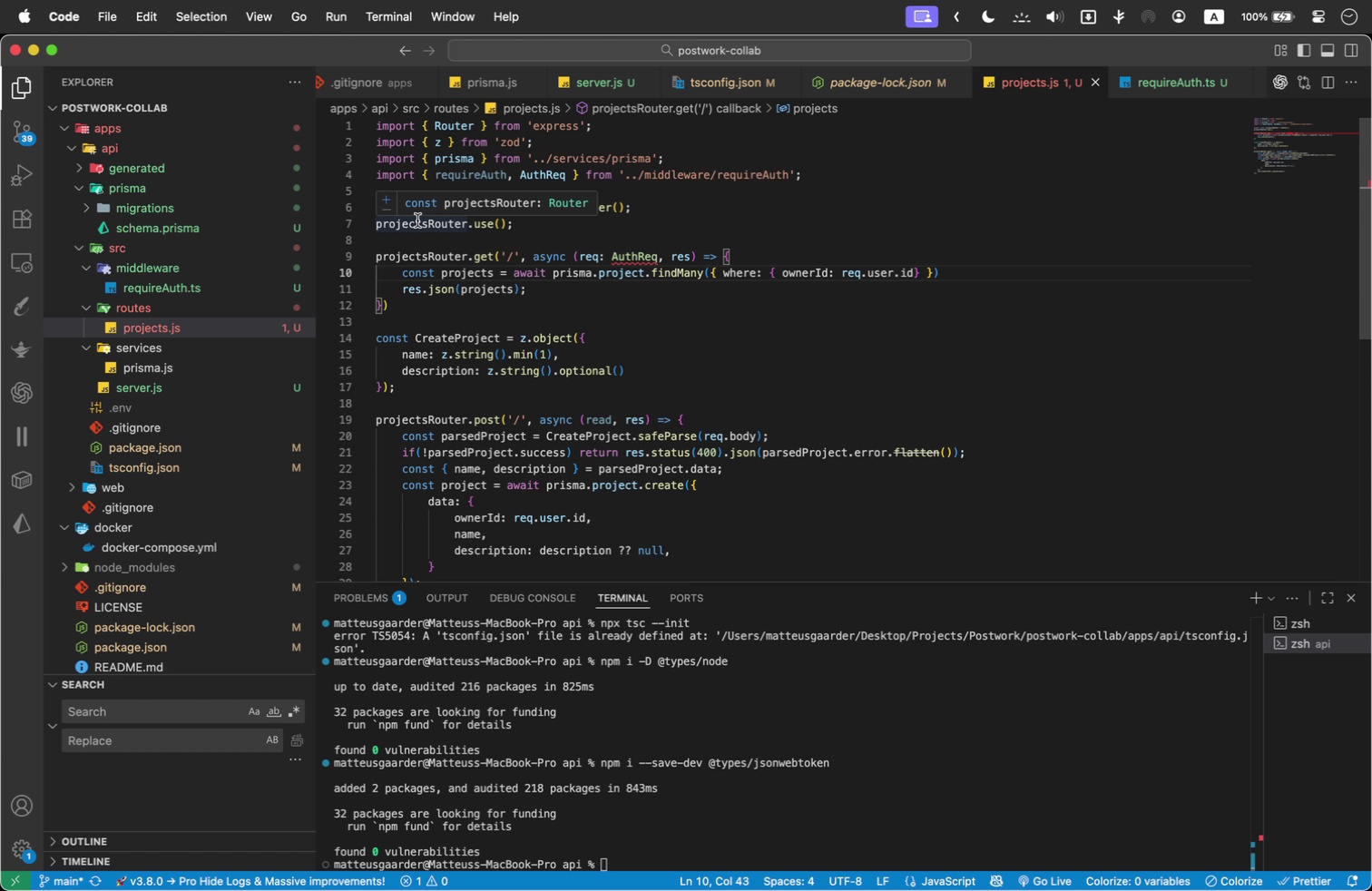 
wait(6.16)
 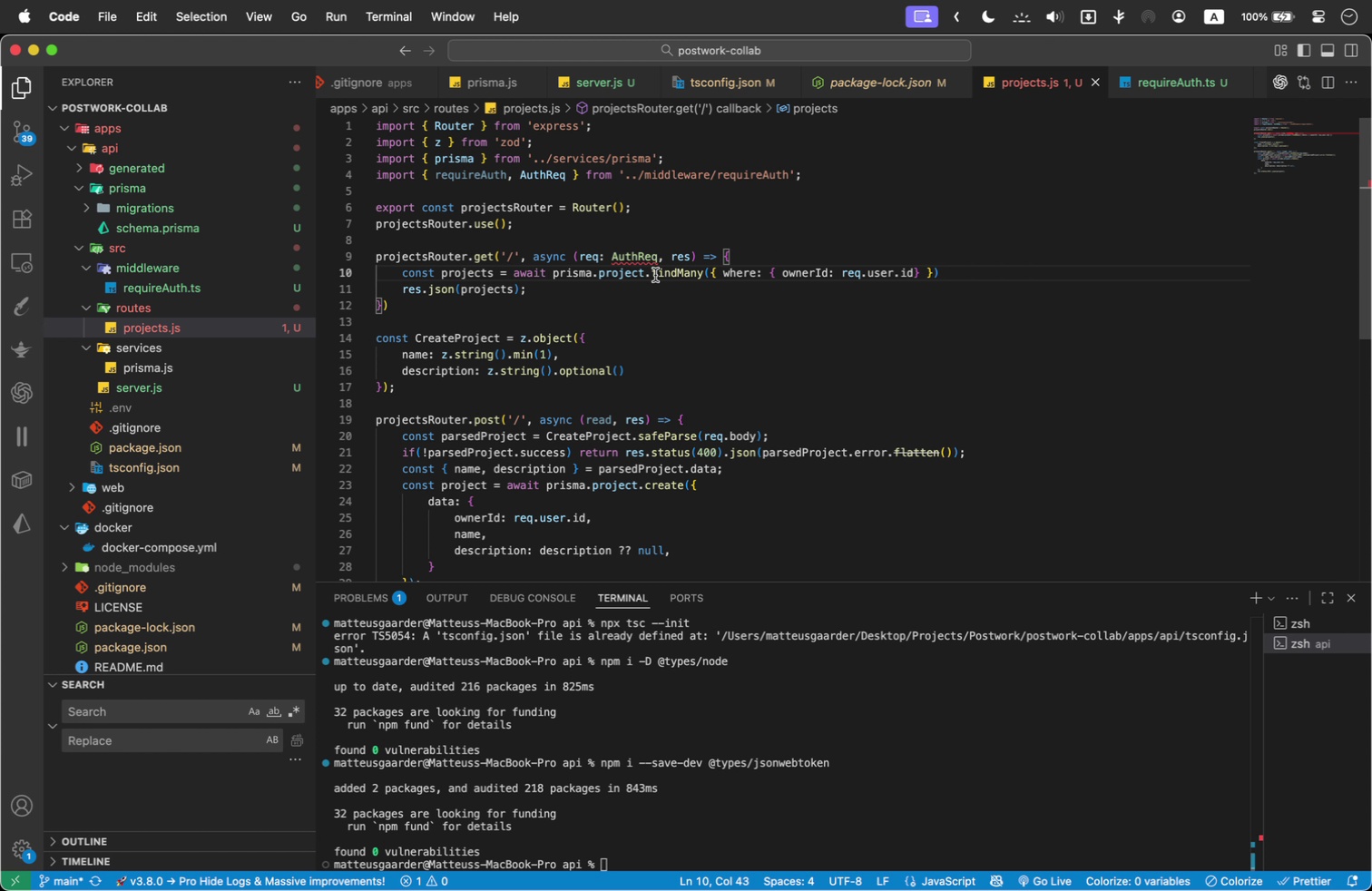 
left_click([734, 787])
 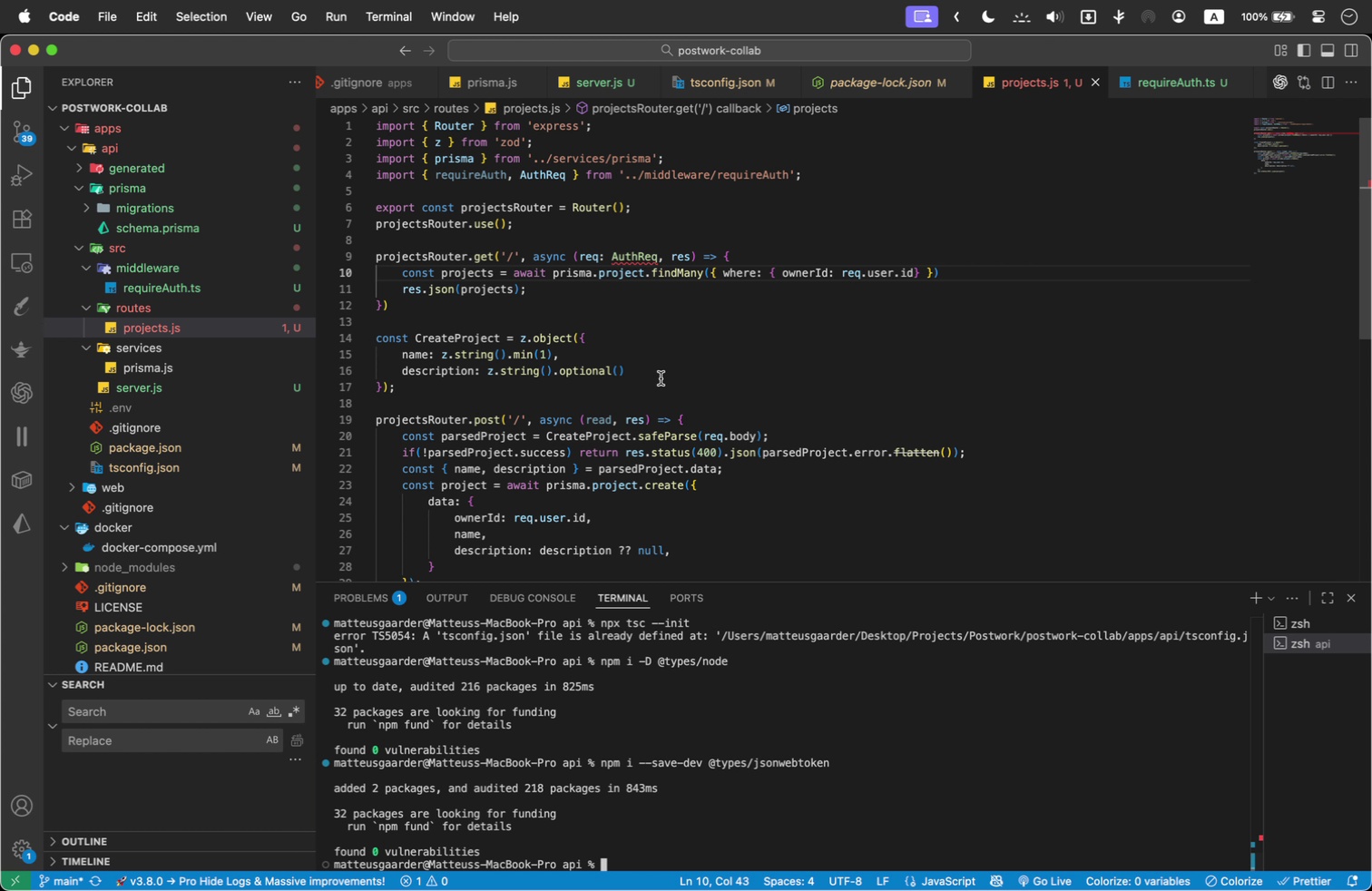 
wait(5.31)
 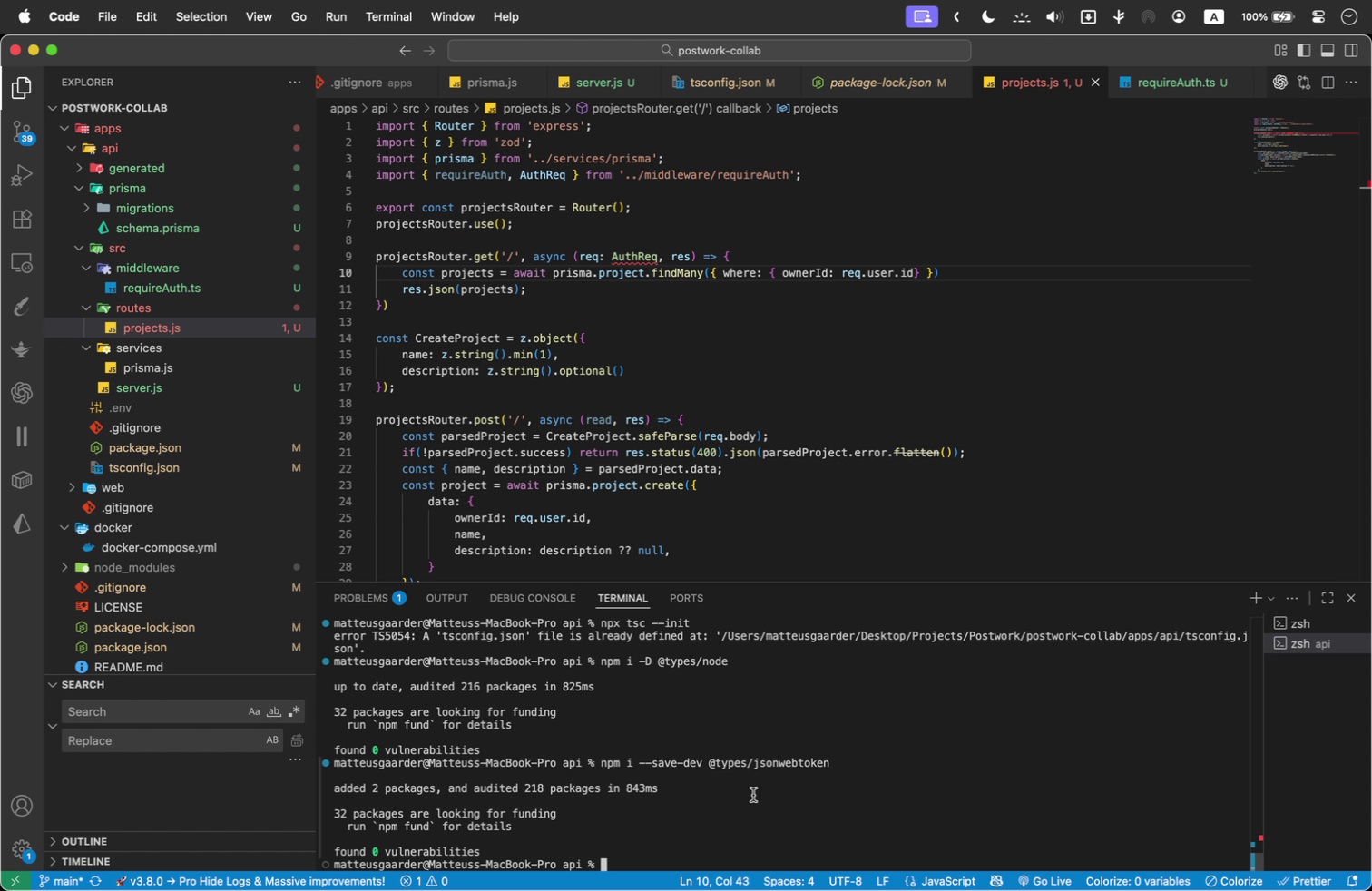 
left_click([597, 416])
 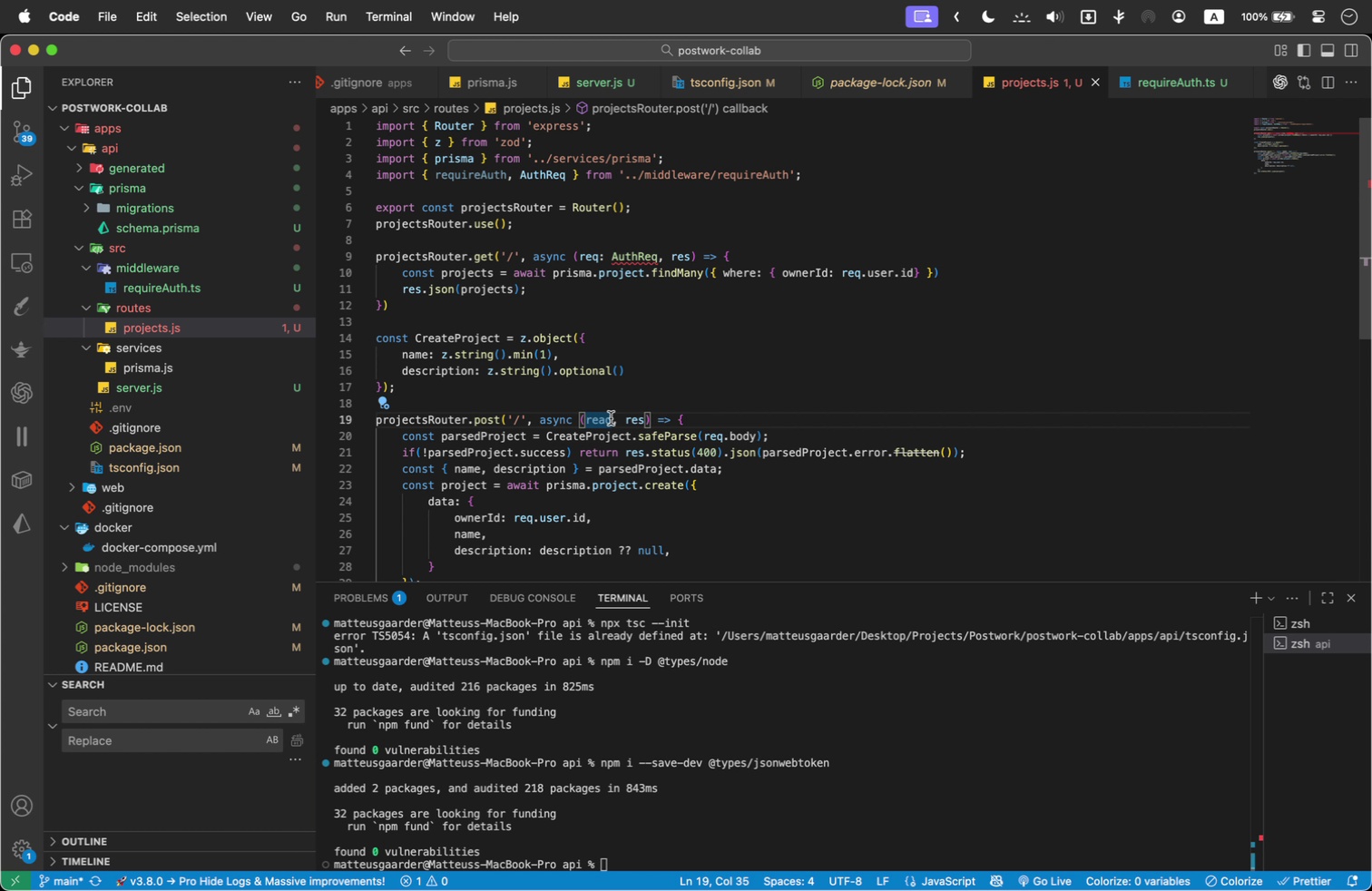 
left_click([611, 418])
 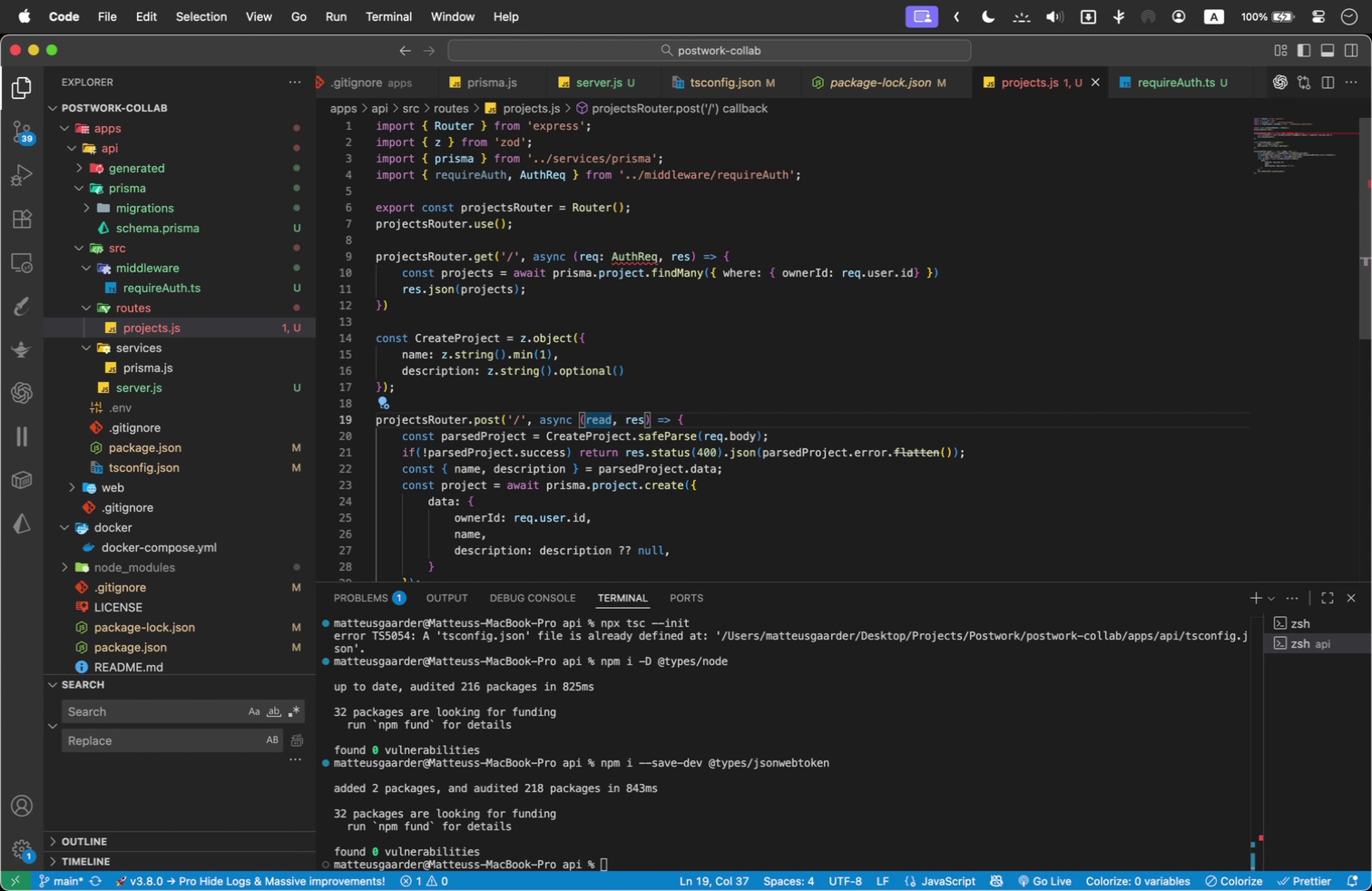 
key(Backspace)
key(Backspace)
type(q: Auth)
 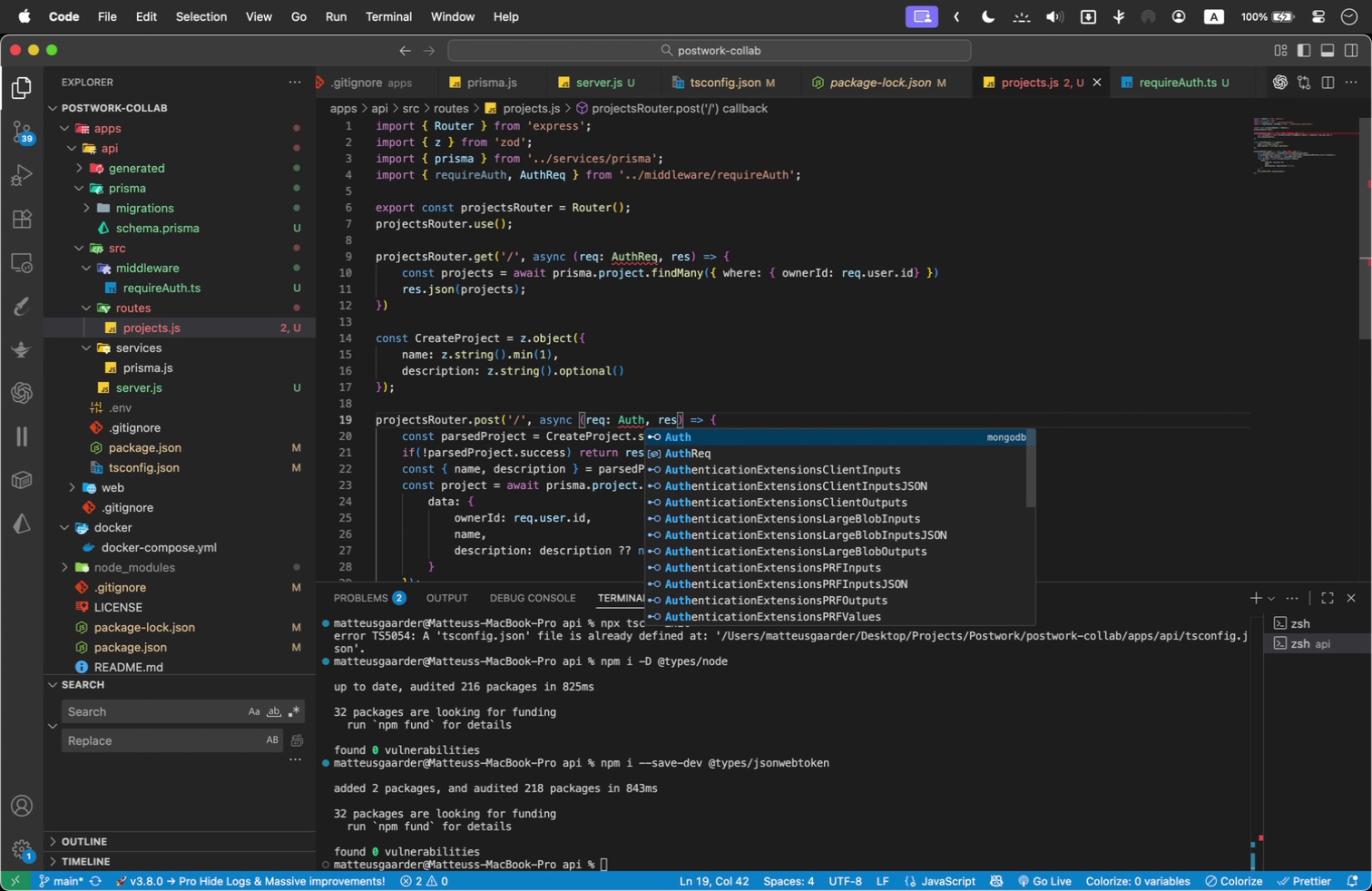 
key(ArrowDown)
 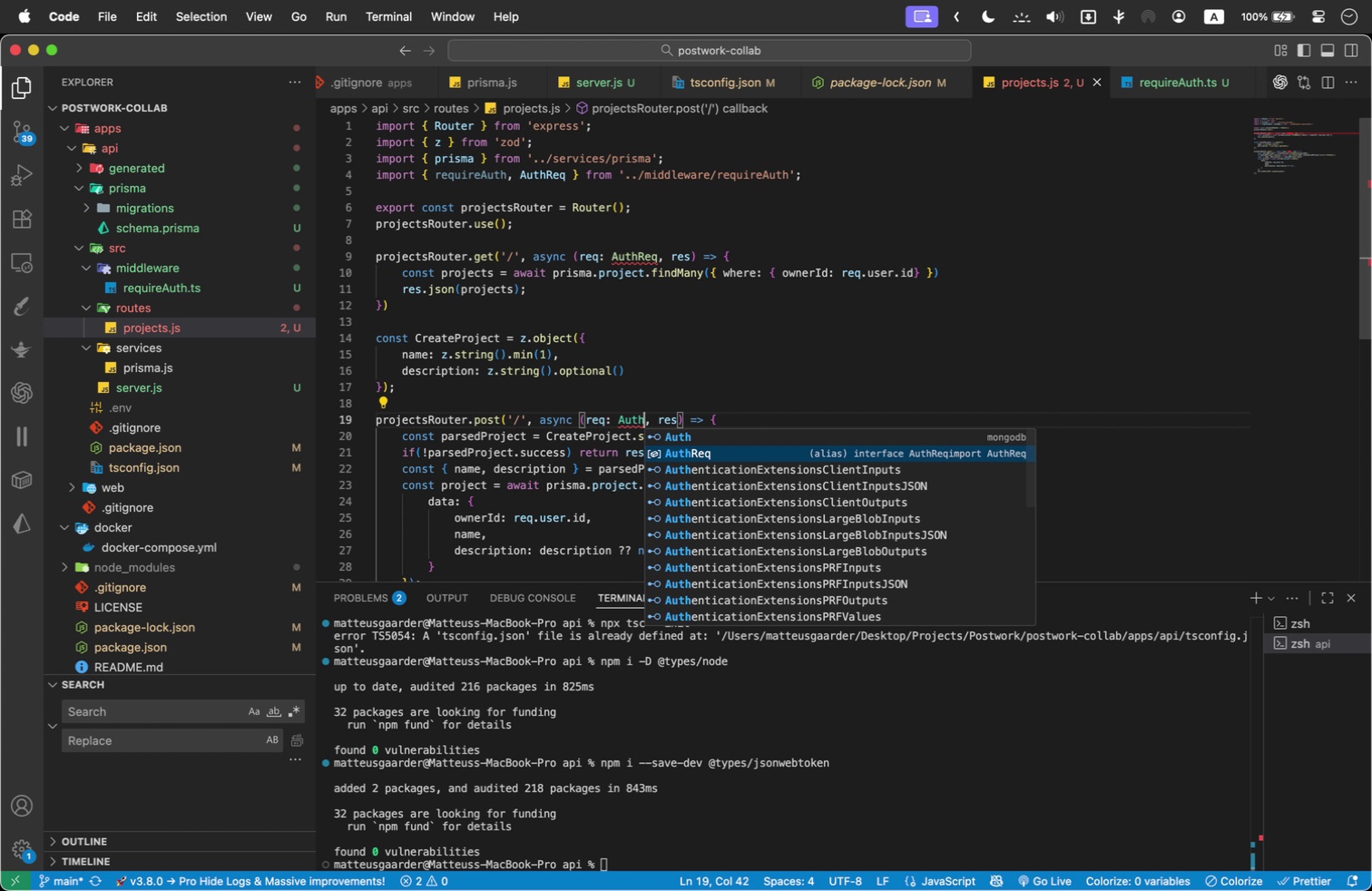 
key(Enter)
 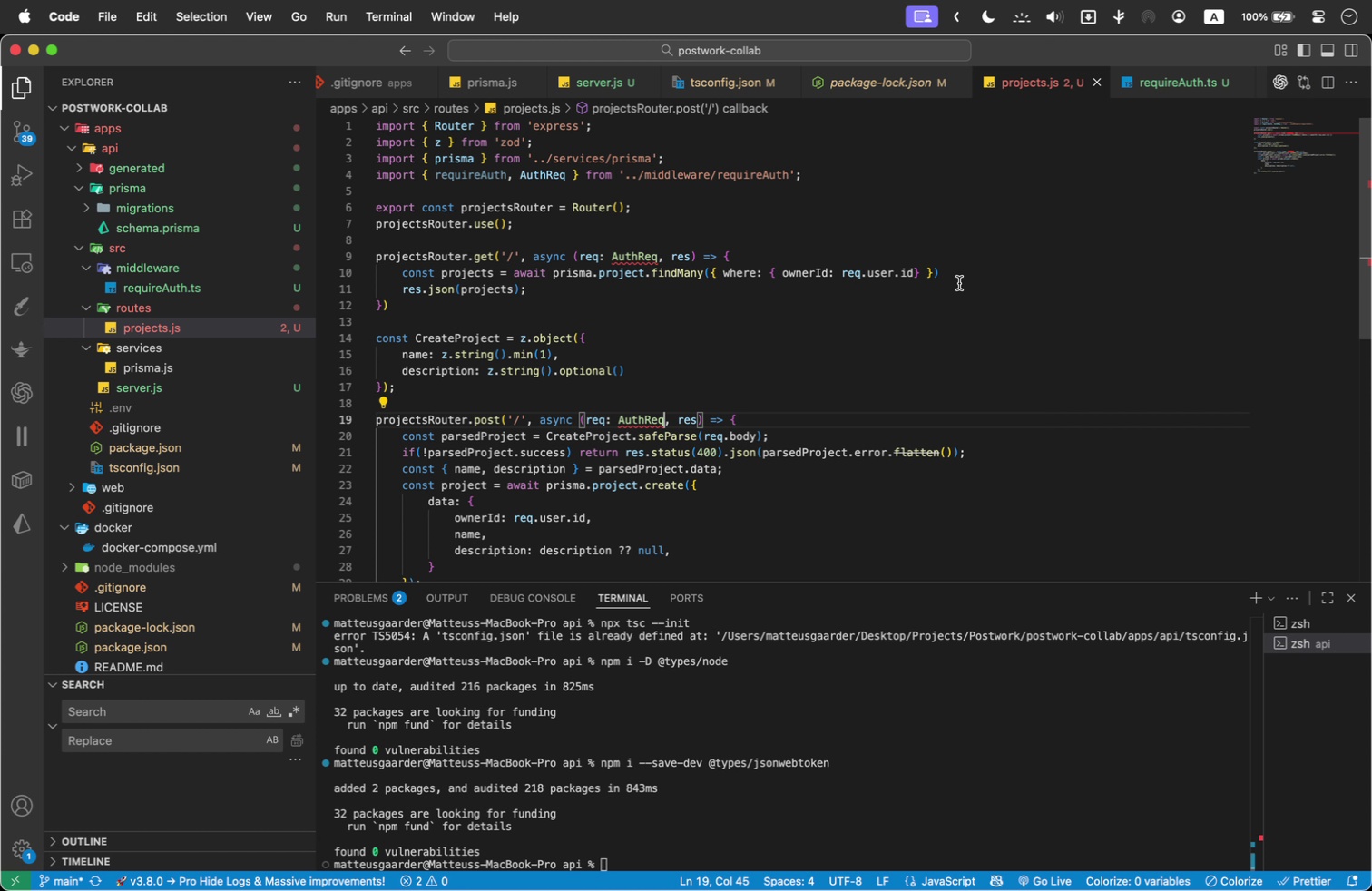 
wait(6.9)
 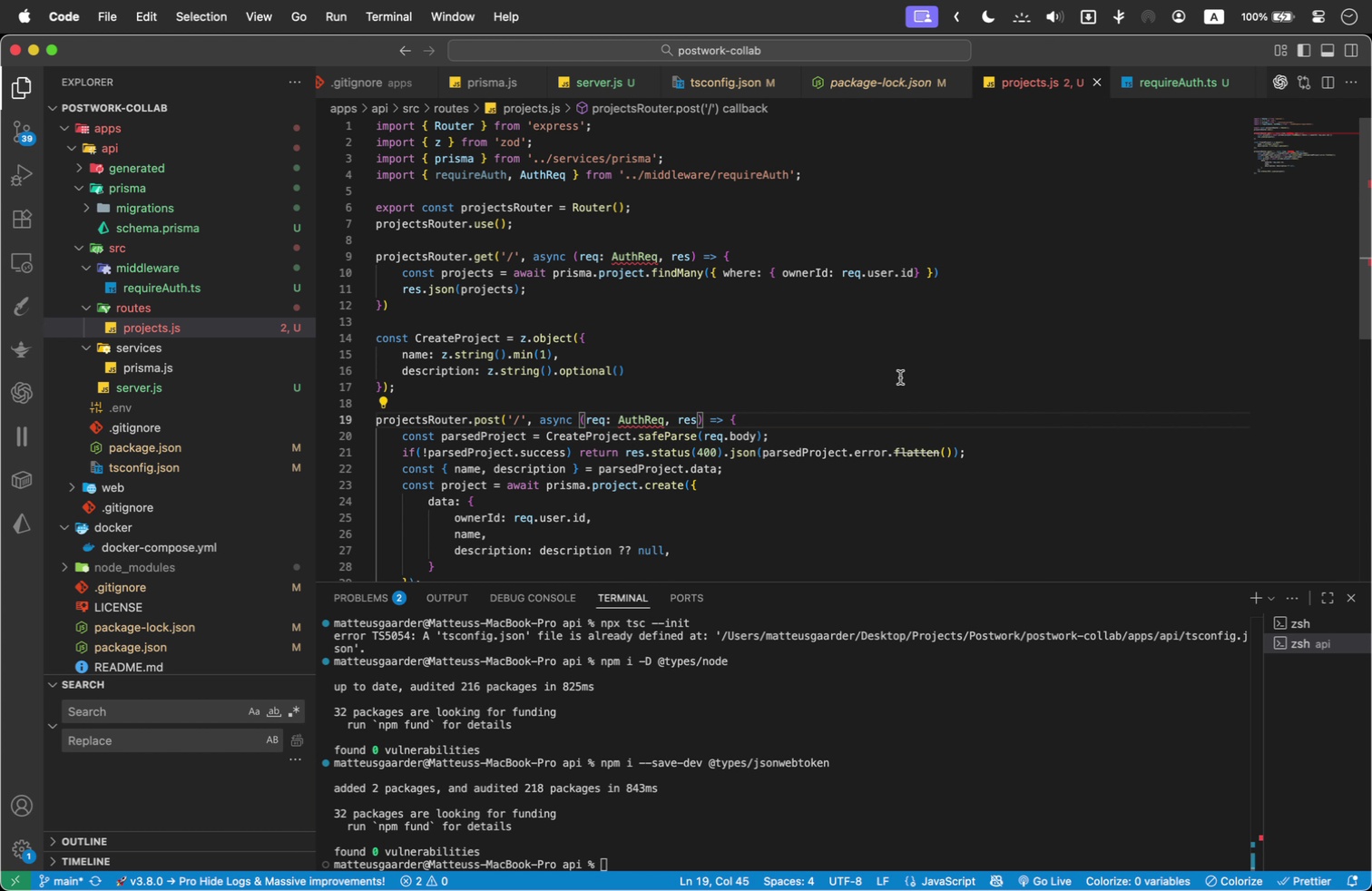 
right_click([178, 321])
 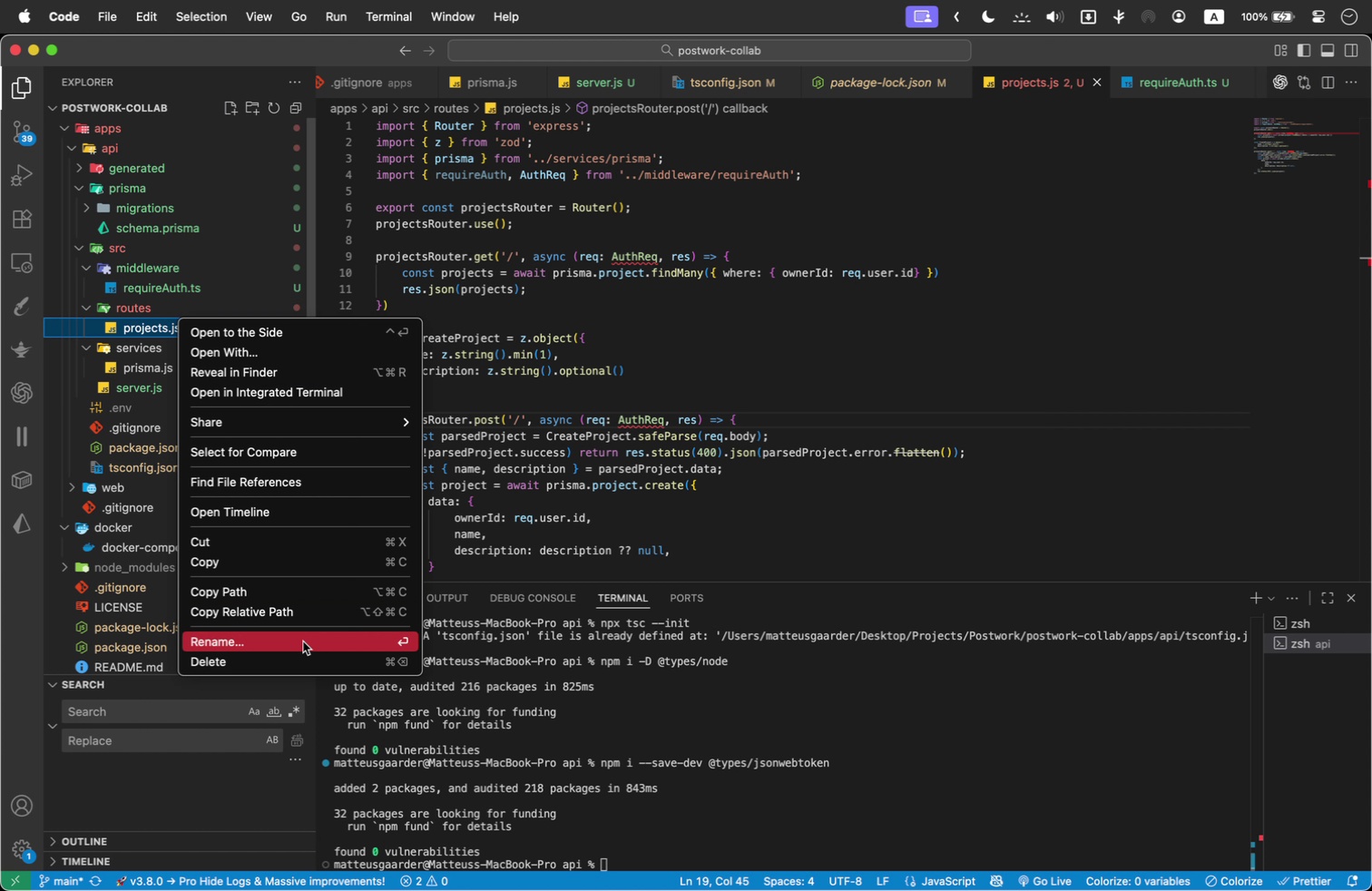 
left_click([303, 641])
 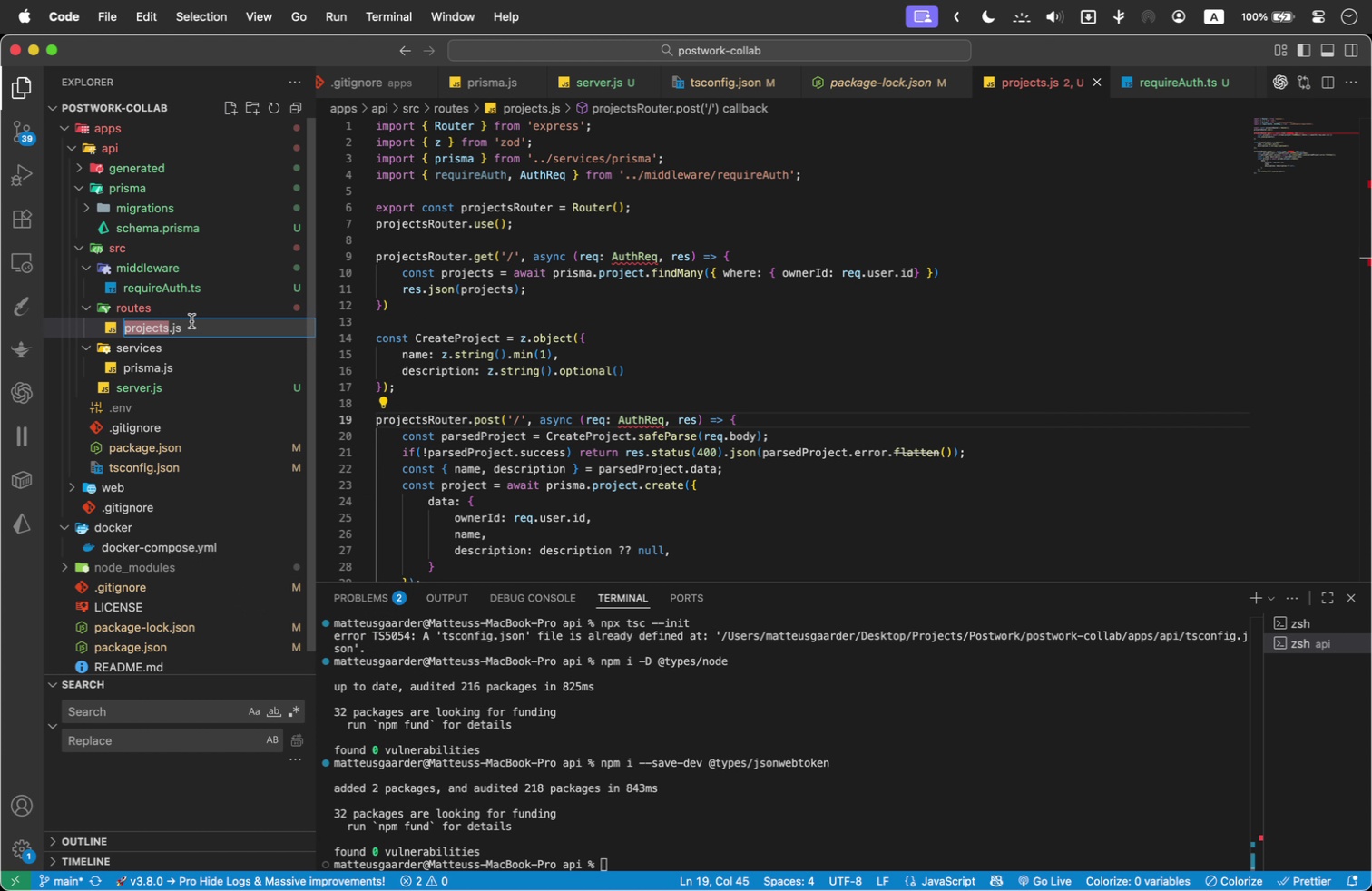 
left_click([186, 328])
 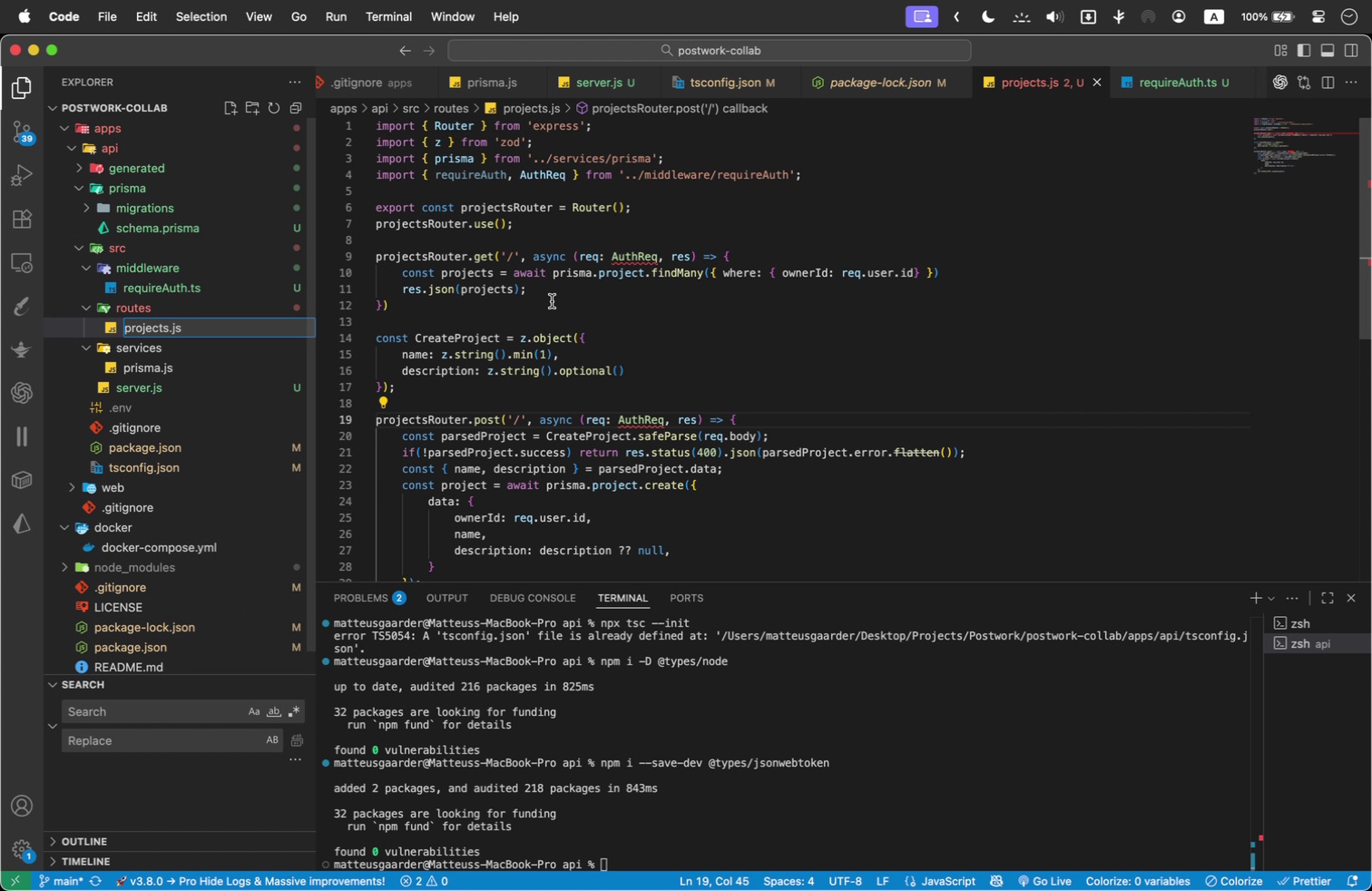 
key(Backspace)
key(Backspace)
type(ts)
 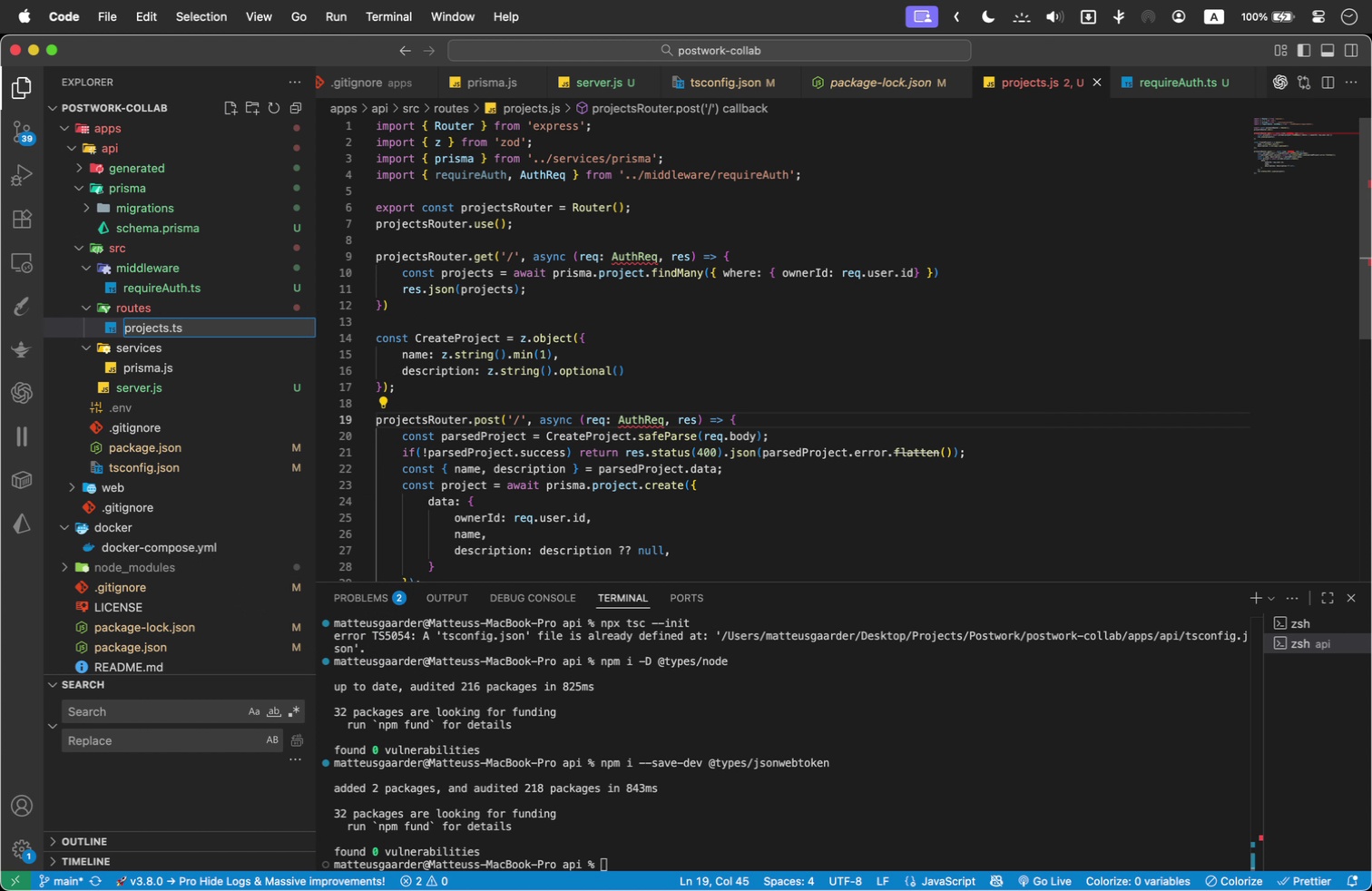 
key(Enter)
 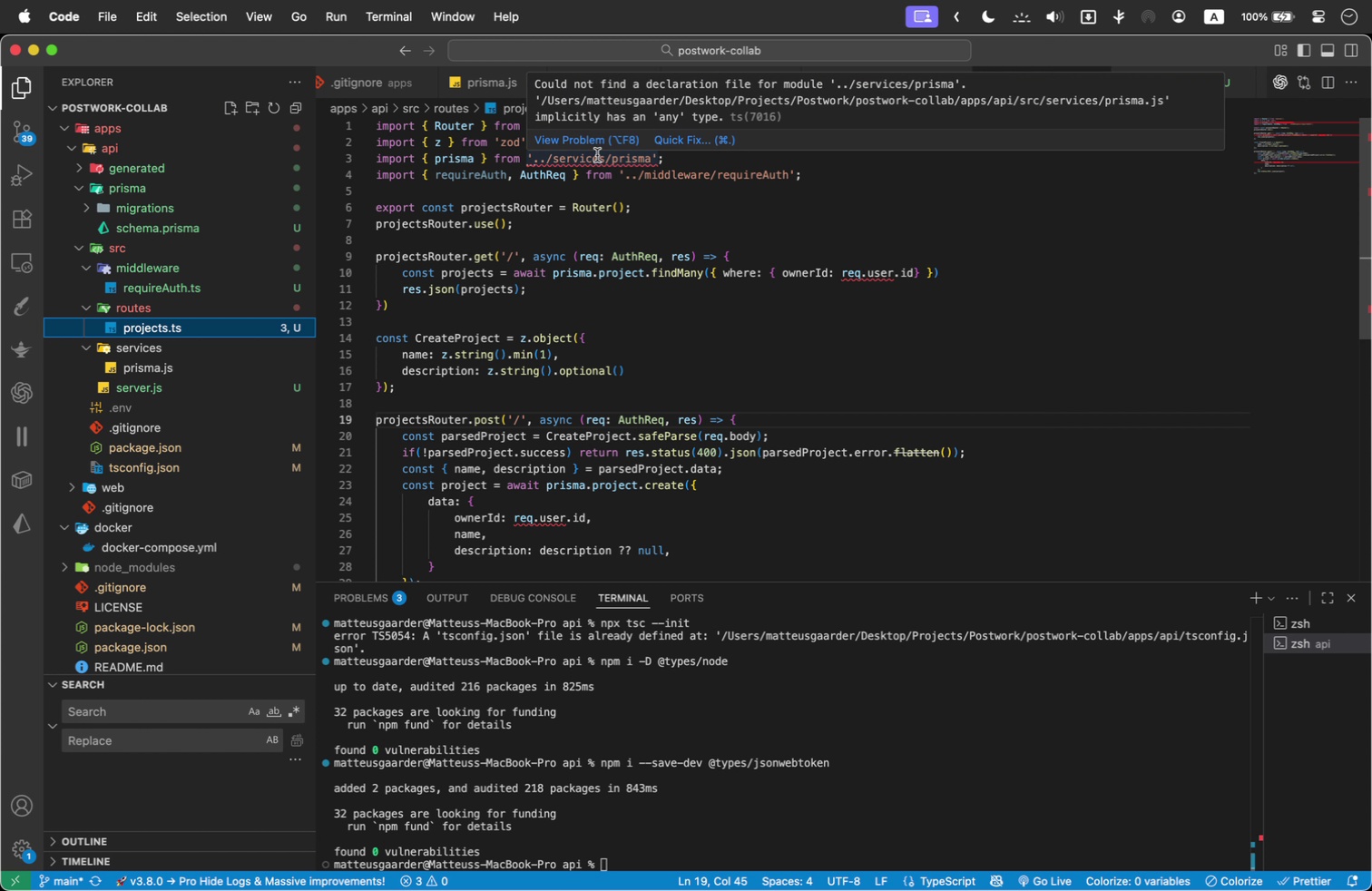 
wait(16.72)
 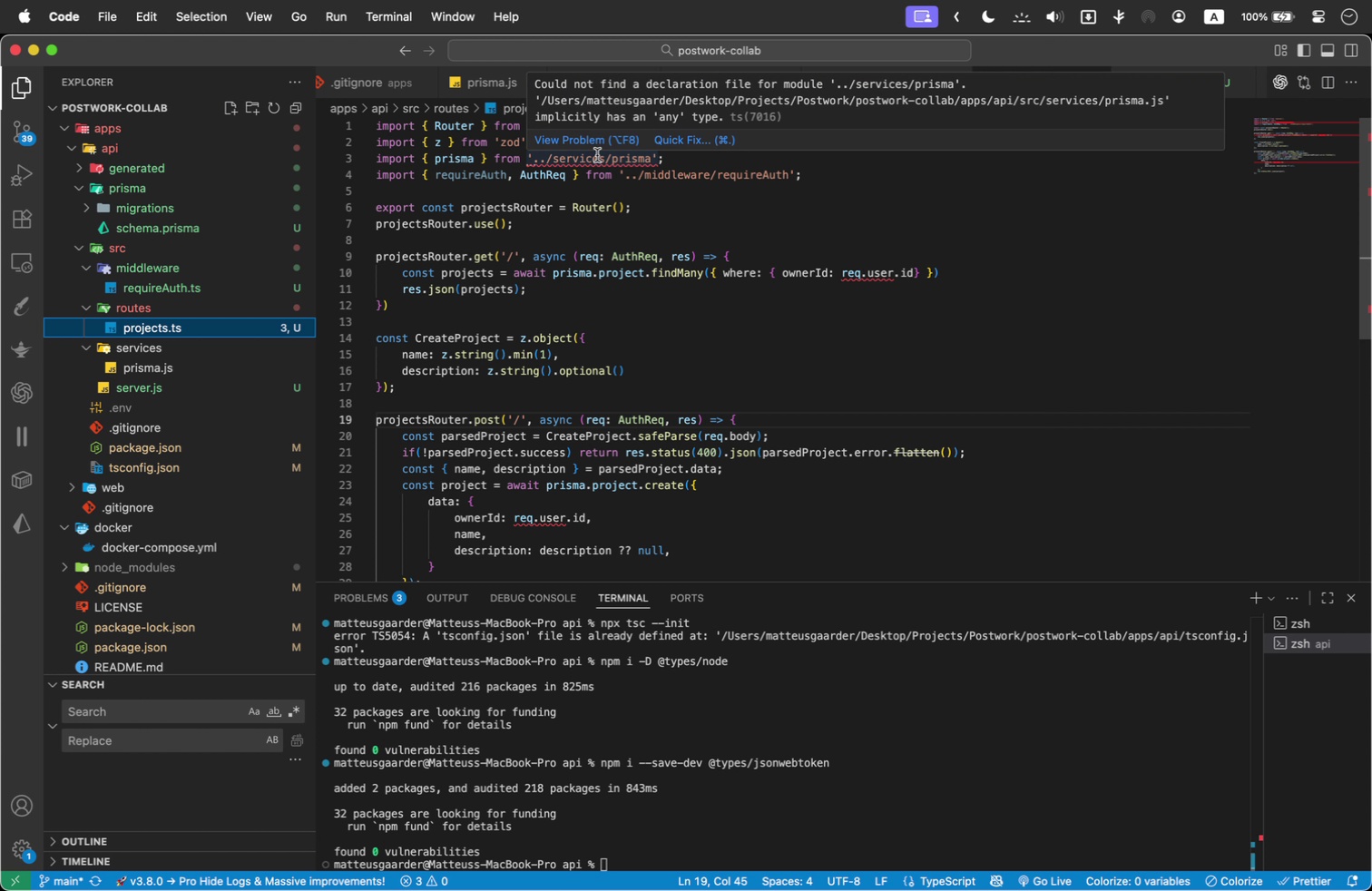 
left_click_drag(start_coordinate=[726, 121], to_coordinate=[533, 85])
 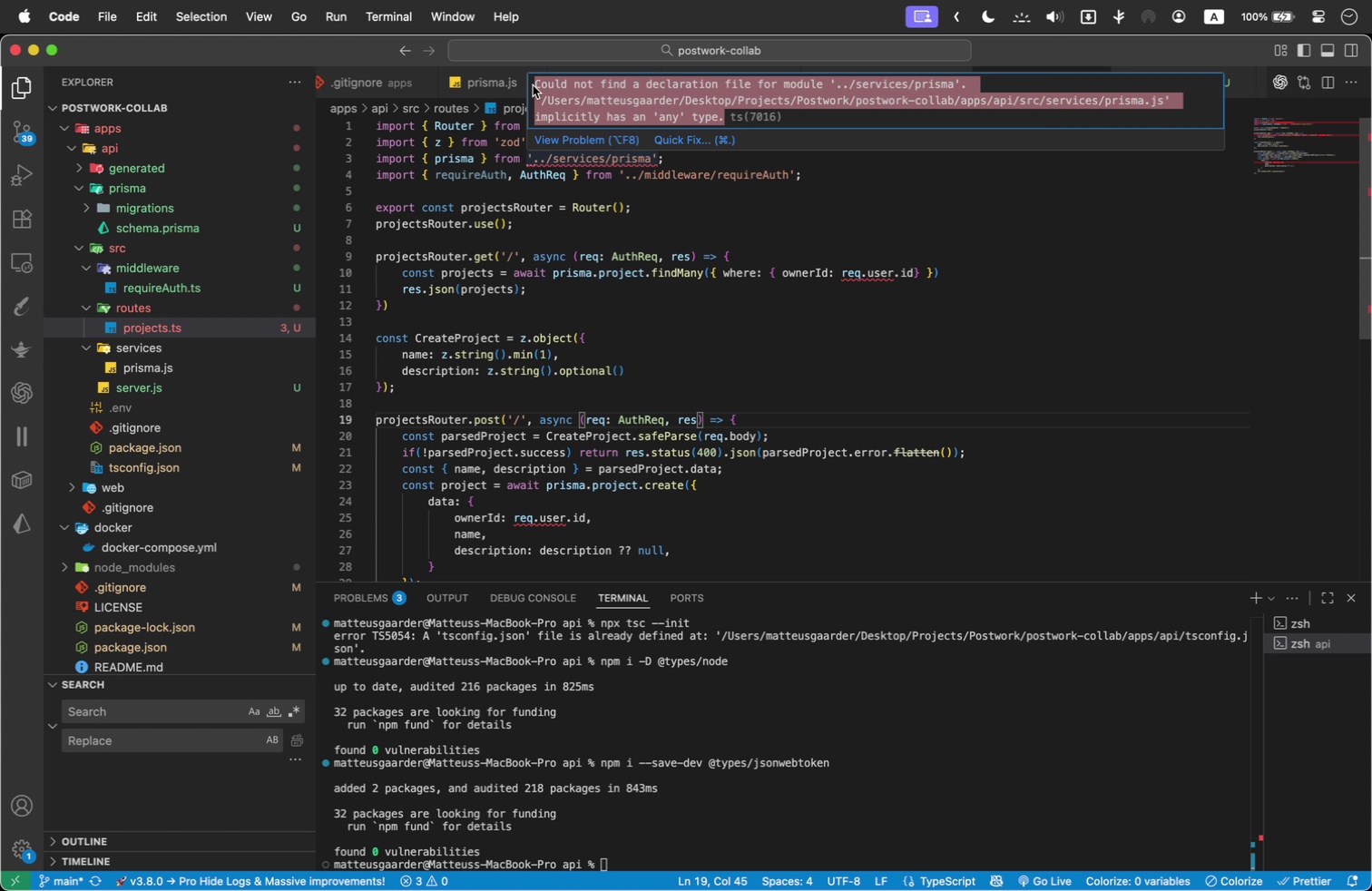 
key(Meta+C)
 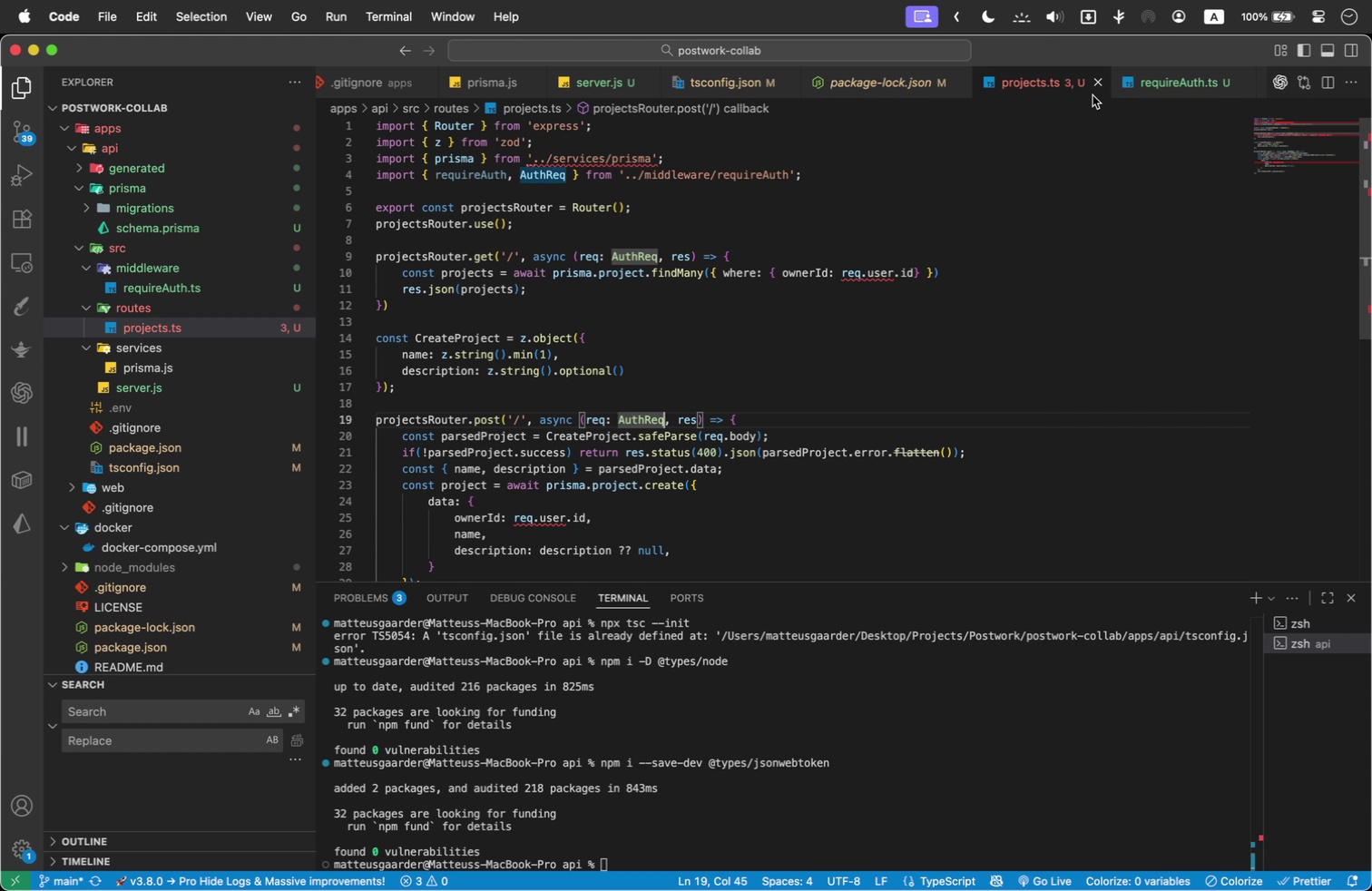 
left_click([865, 79])
 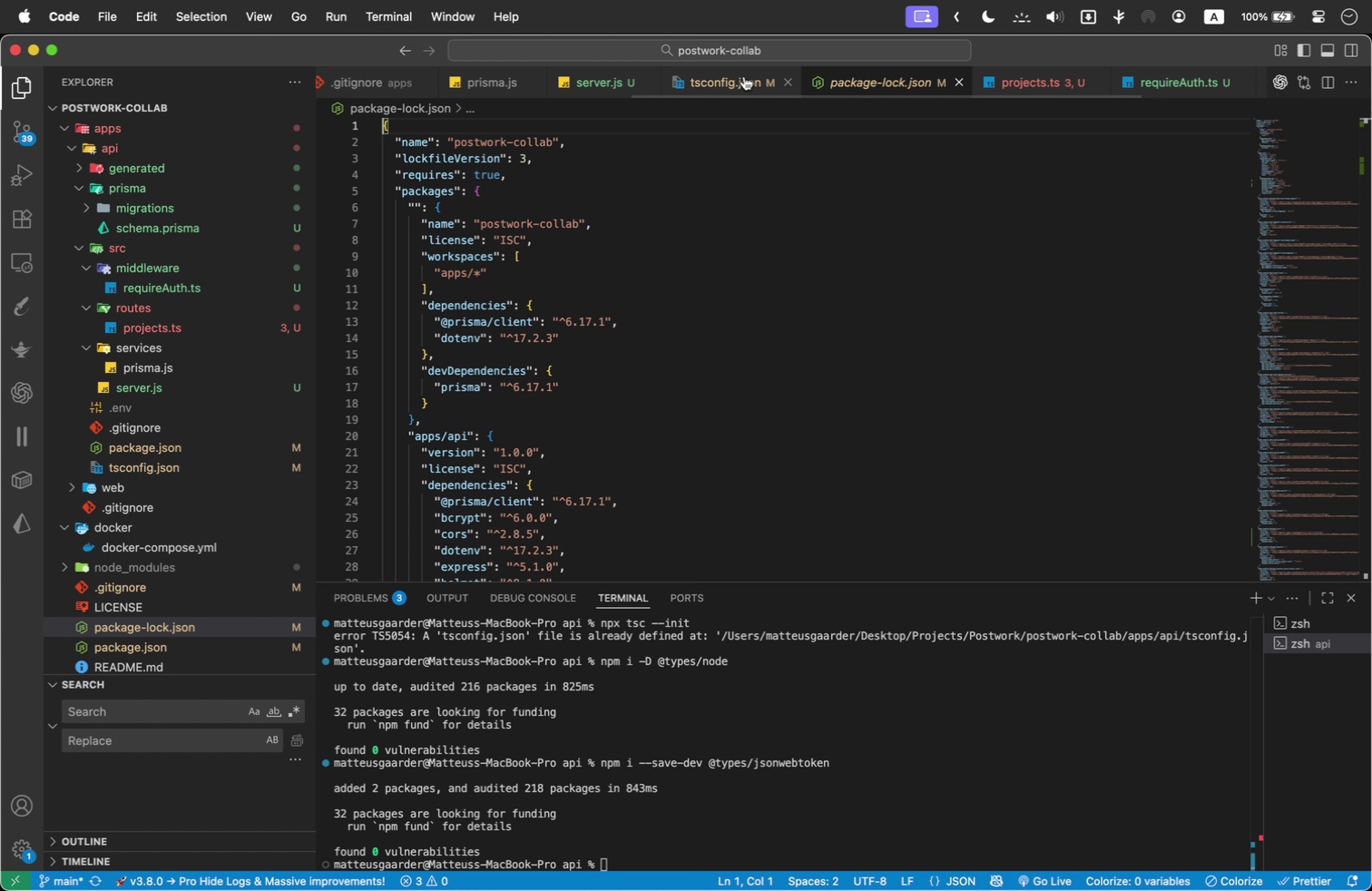 
left_click([744, 76])
 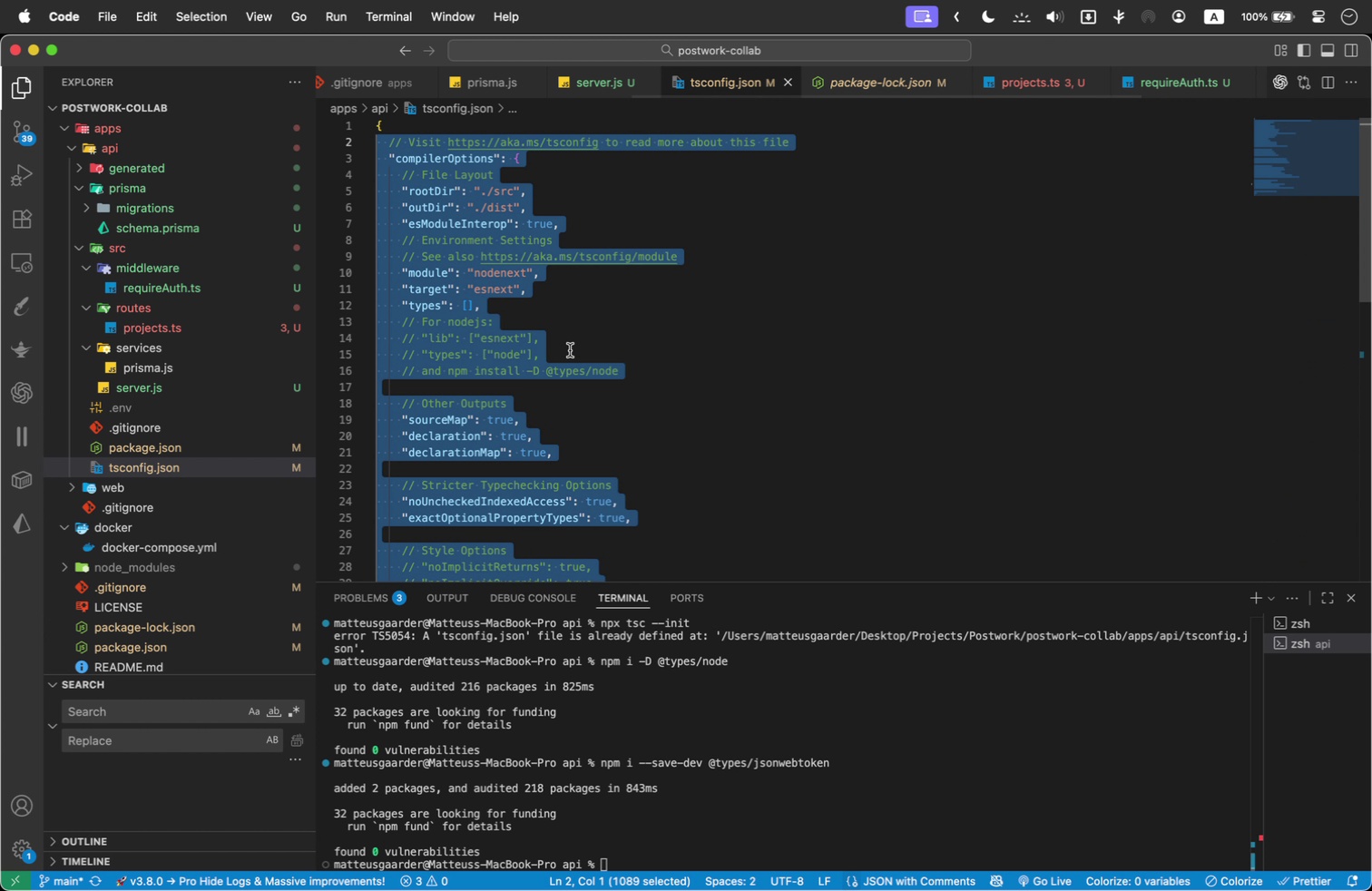 
double_click([570, 350])
 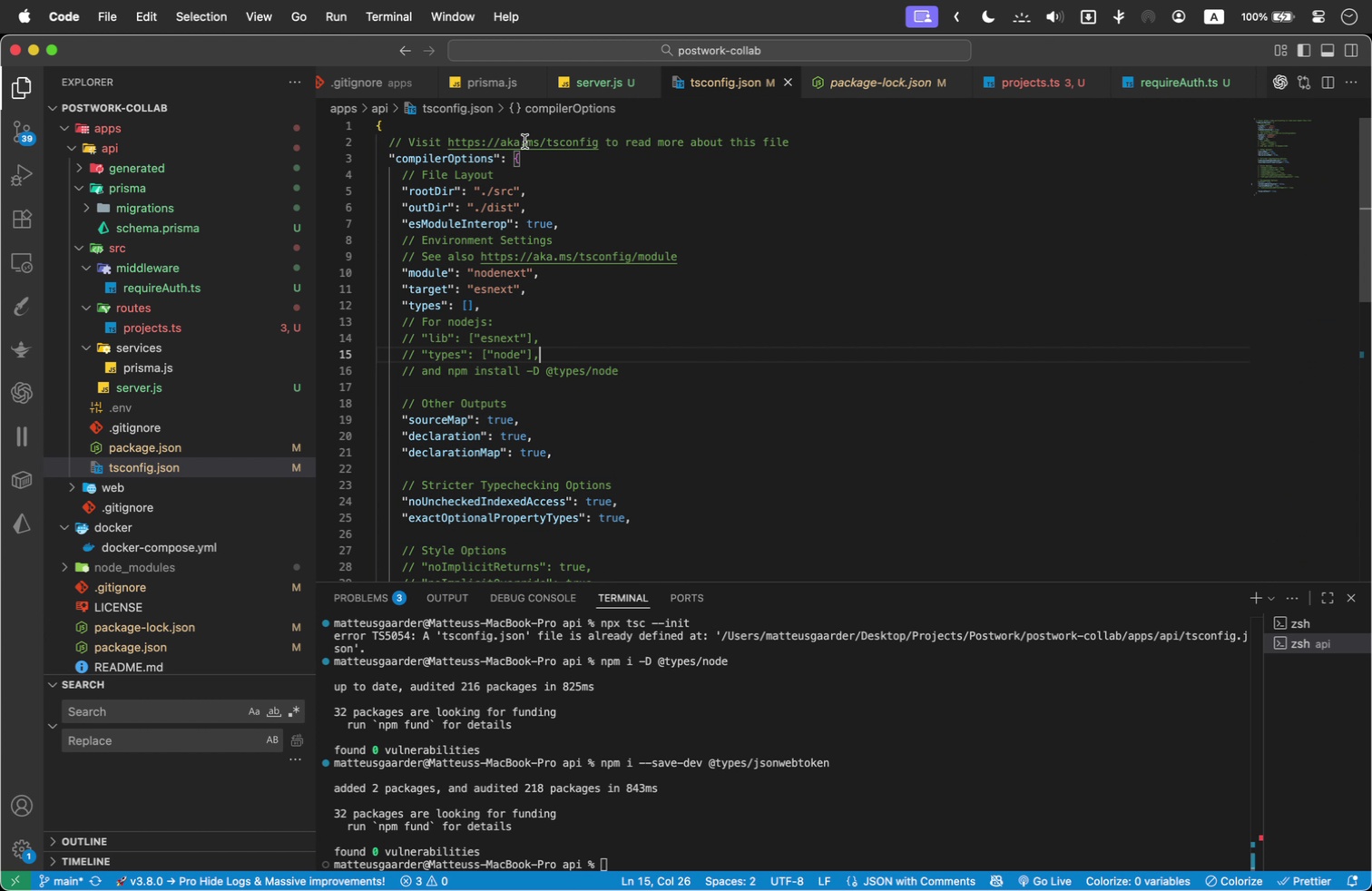 
wait(5.27)
 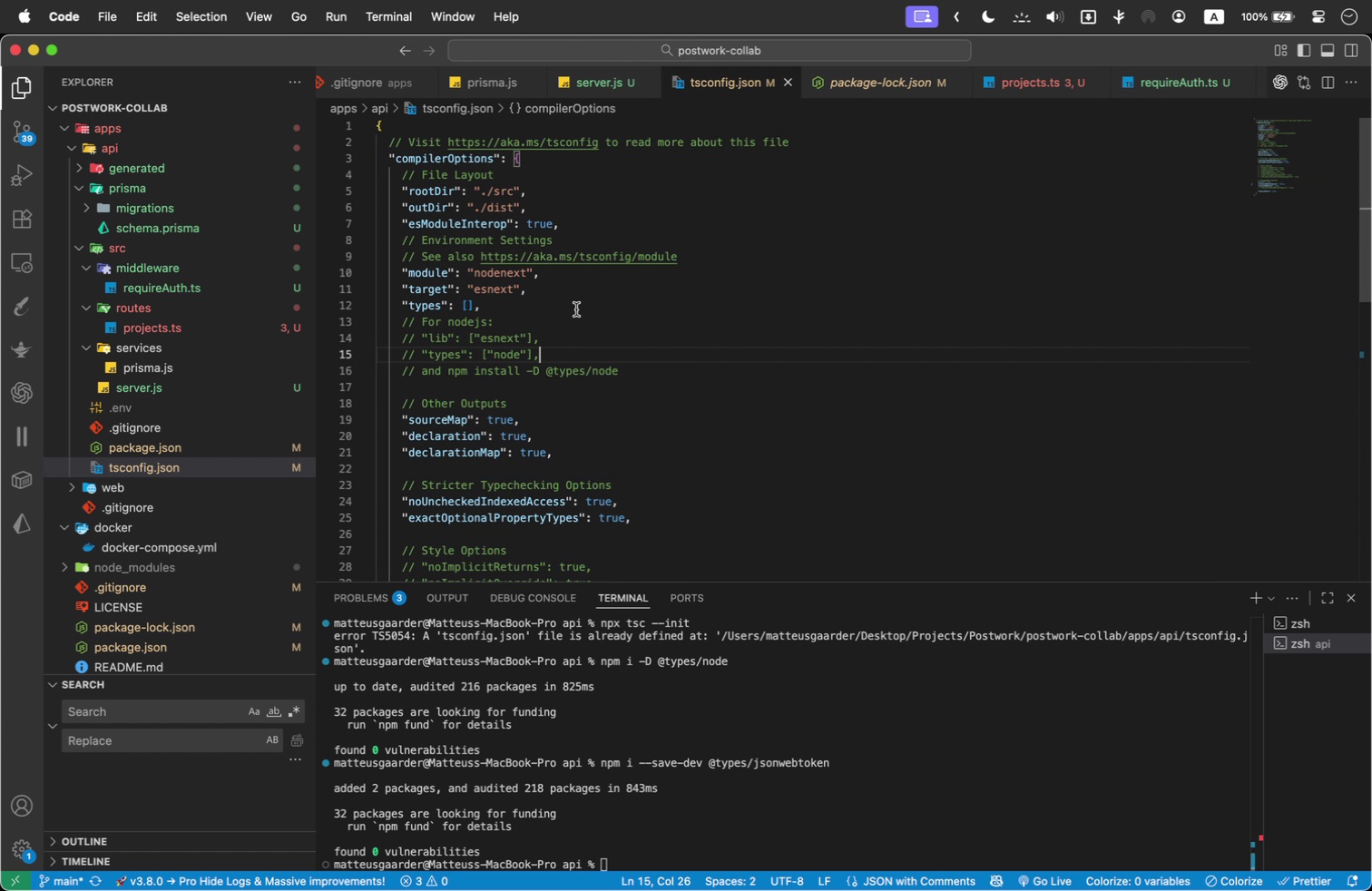 
scroll: coordinate [633, 365], scroll_direction: down, amount: 2.0
 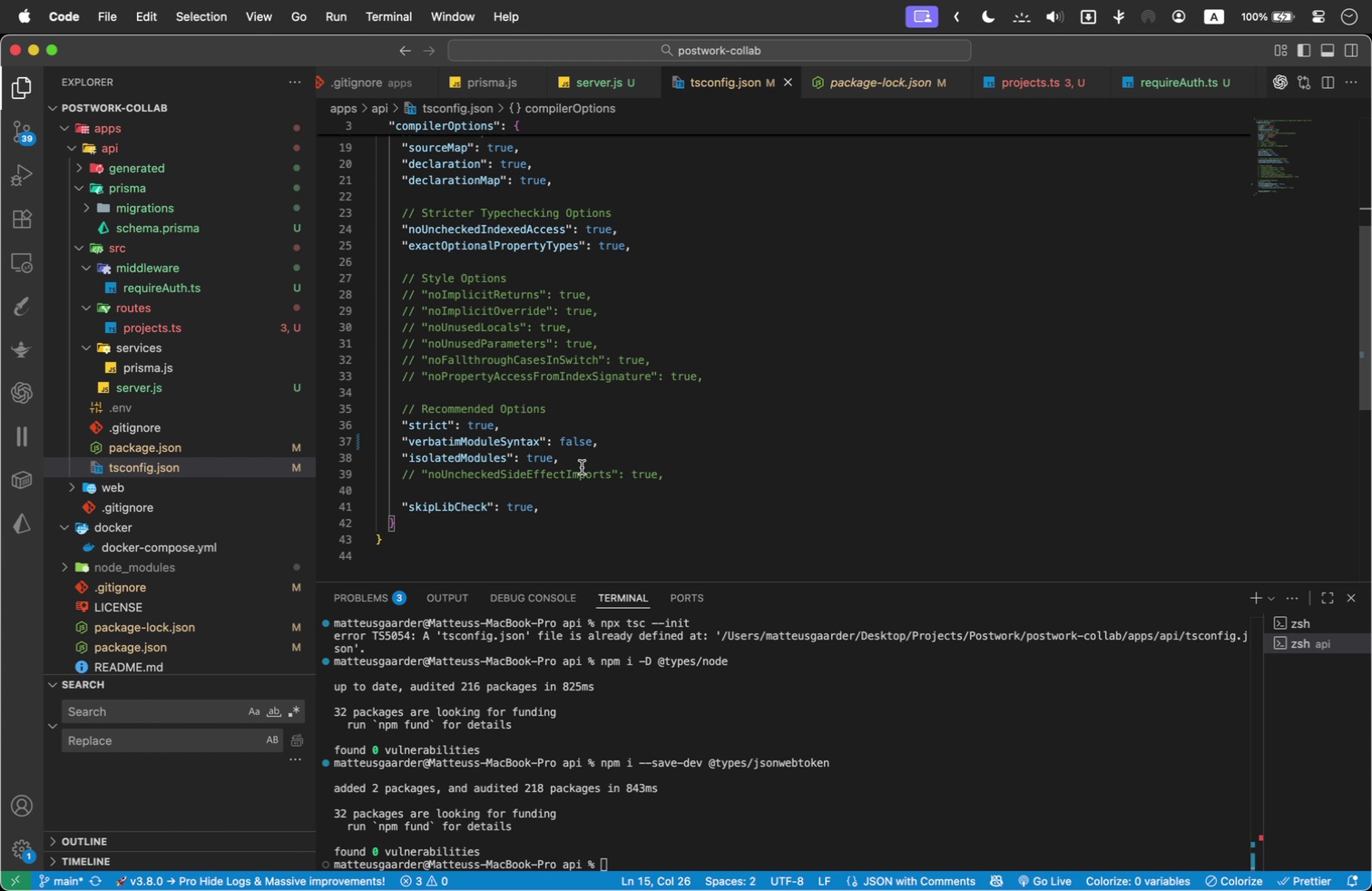 
wait(8.47)
 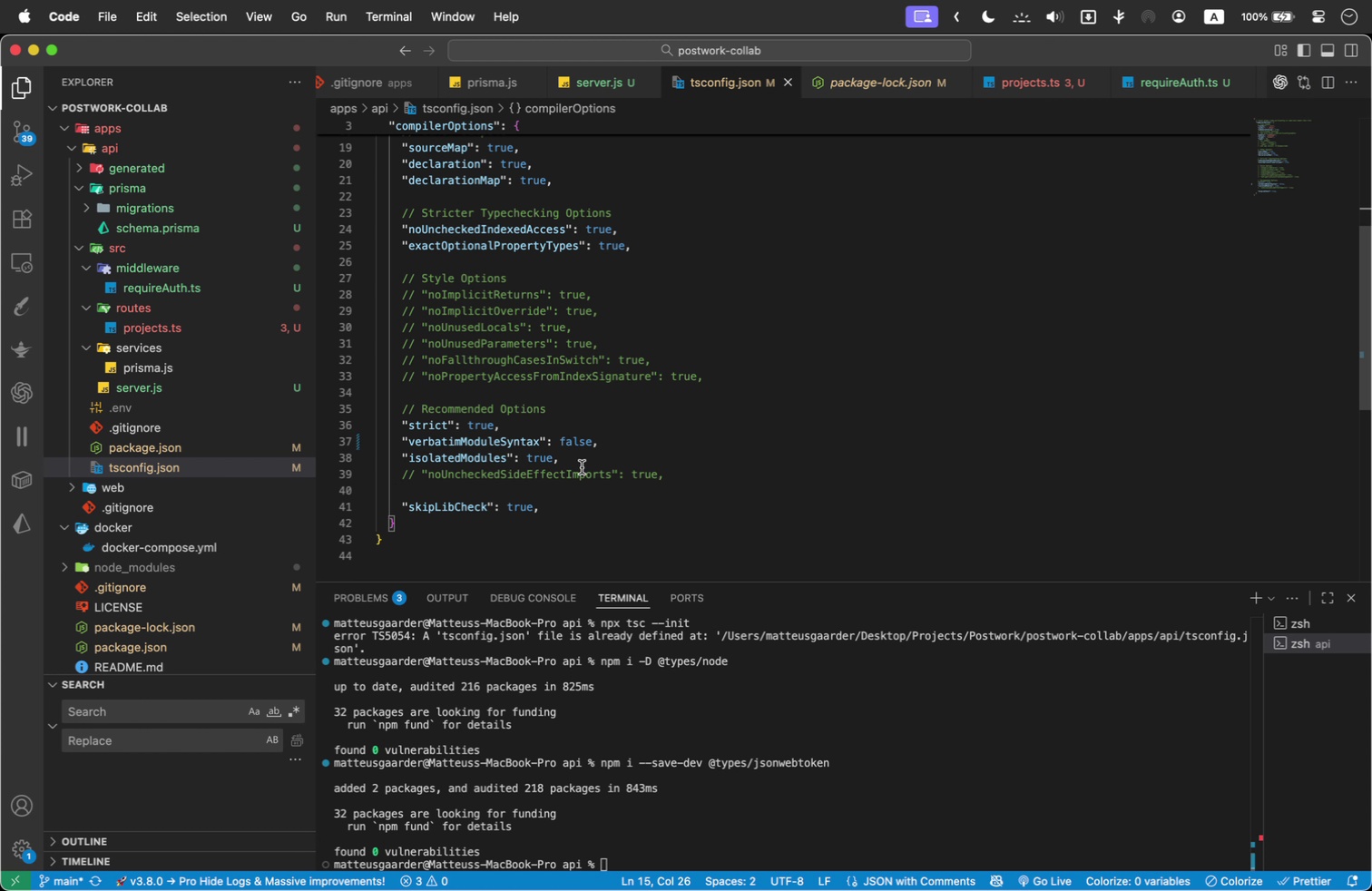 
mouse_move([488, 454])
 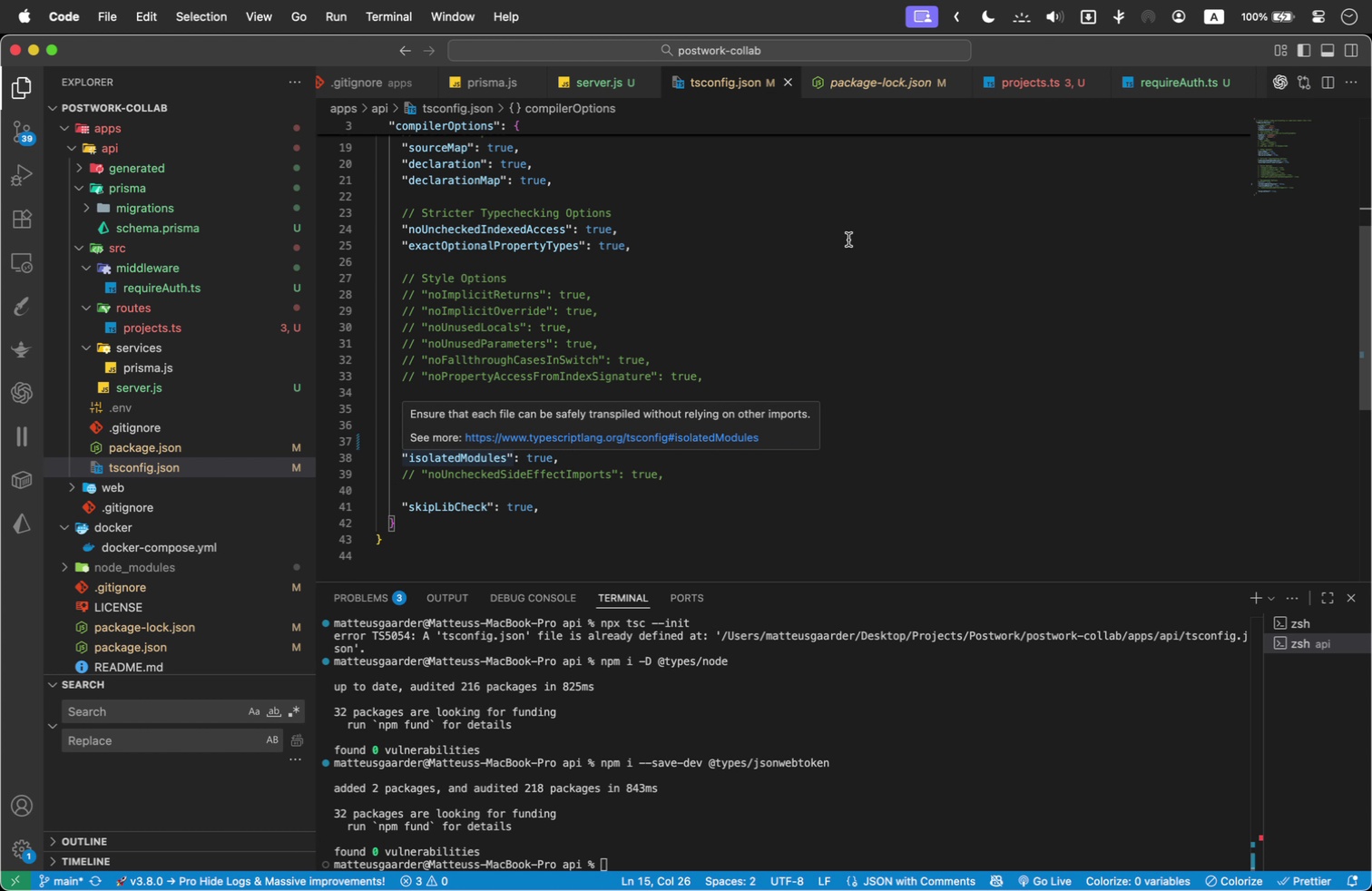 
left_click([848, 240])
 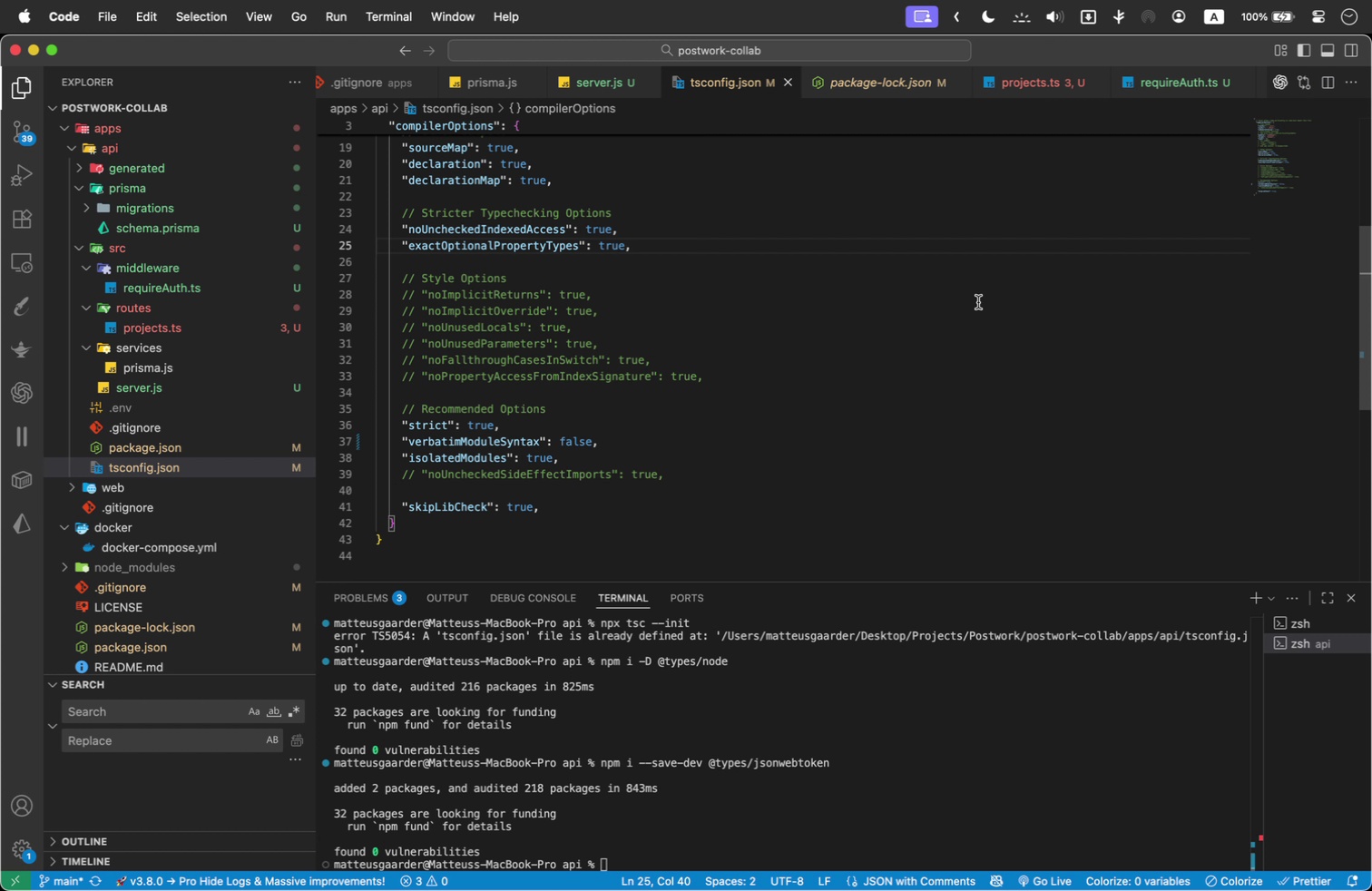 
mouse_move([483, 455])
 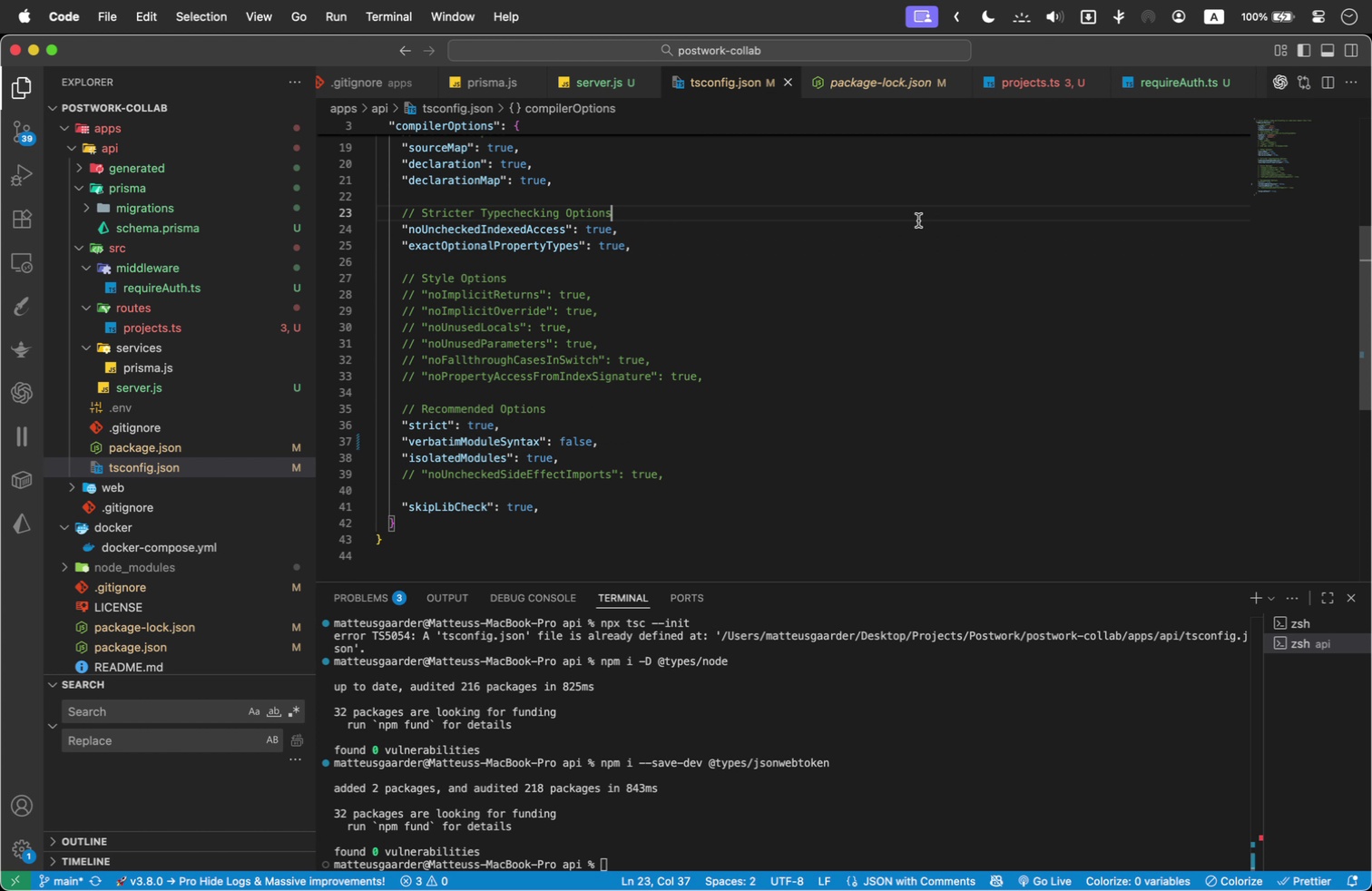 
left_click([918, 220])
 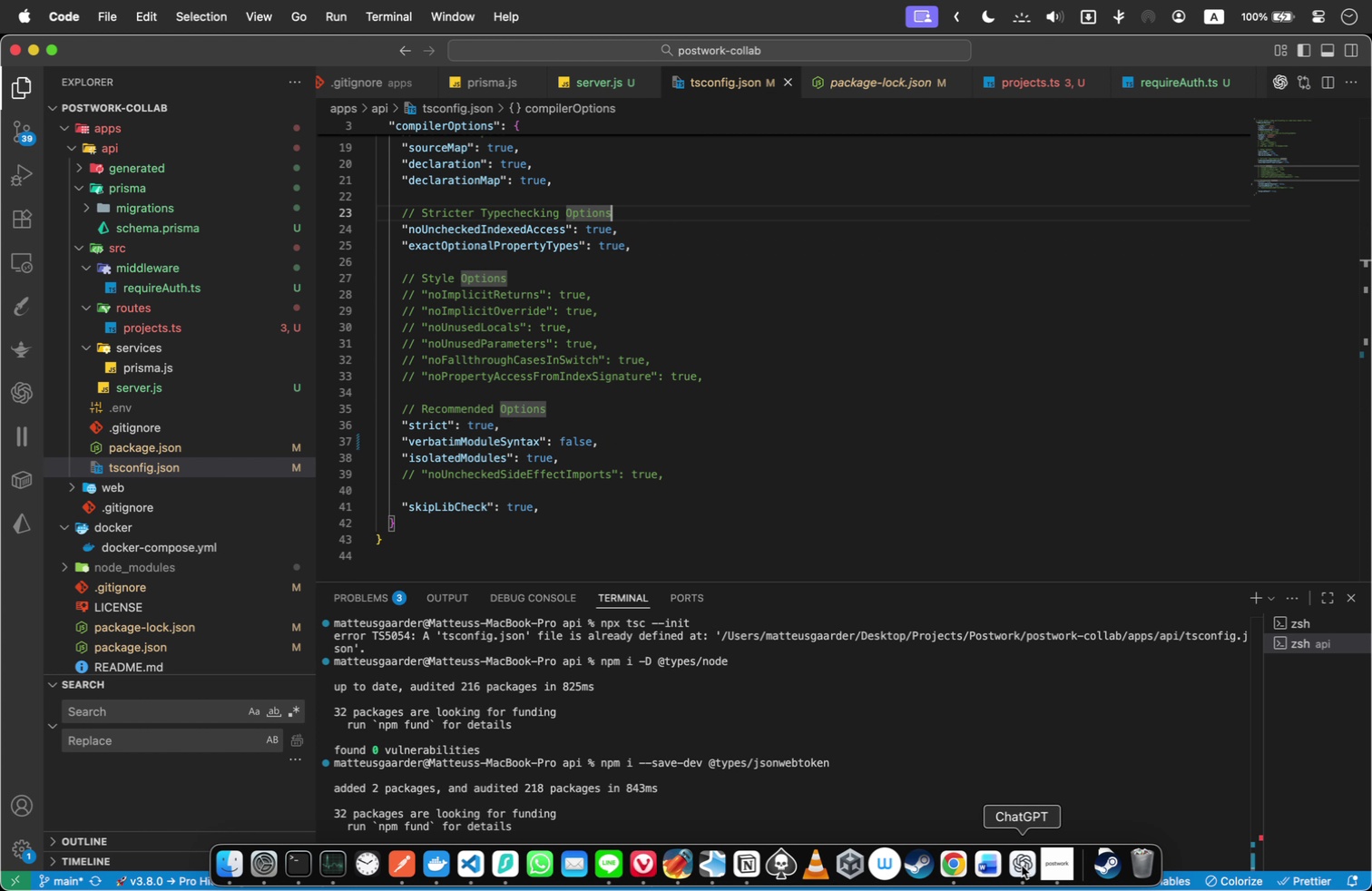 
left_click([1023, 866])
 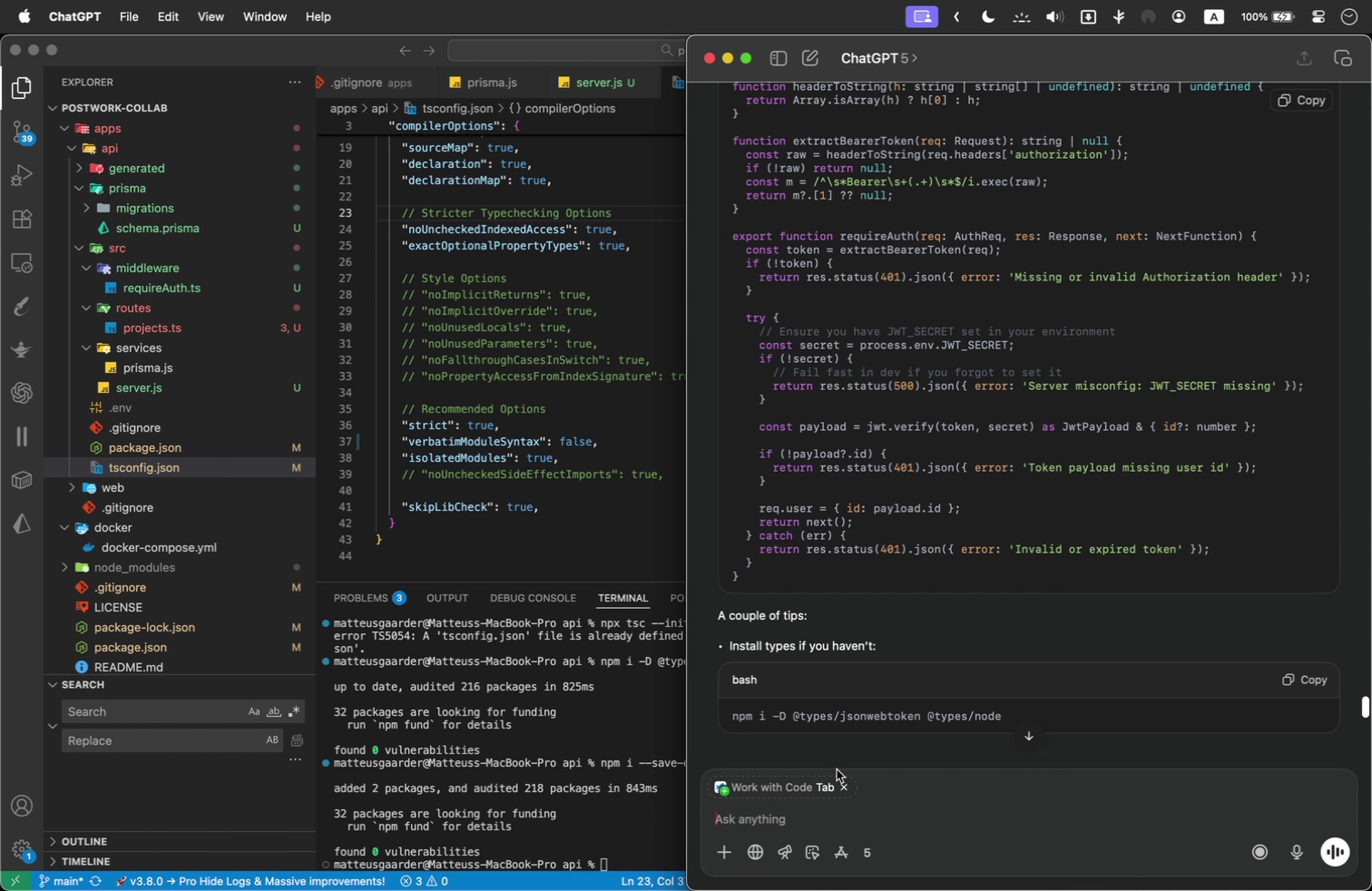 
scroll: coordinate [805, 555], scroll_direction: down, amount: 26.0
 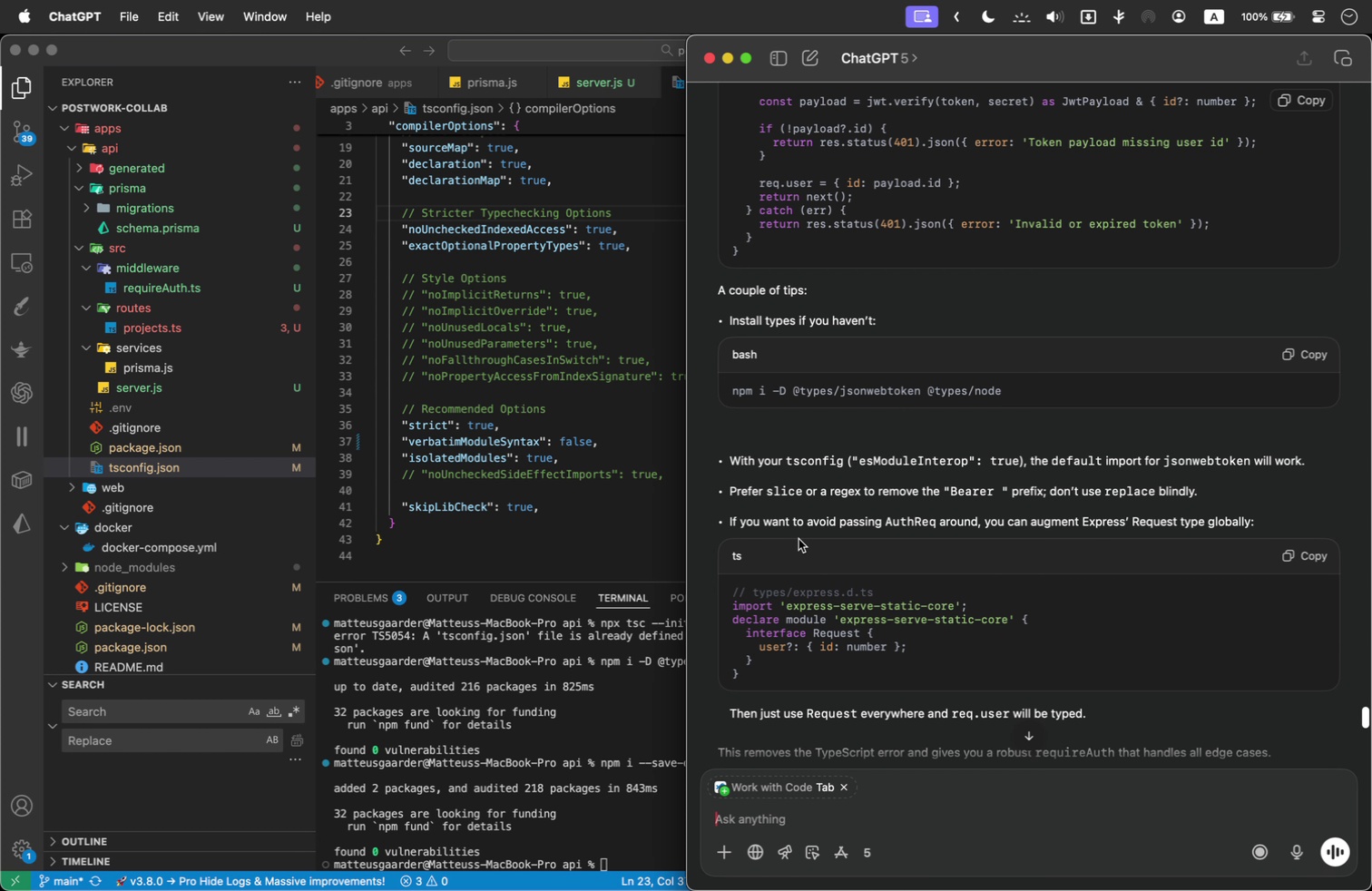 
wait(5.39)
 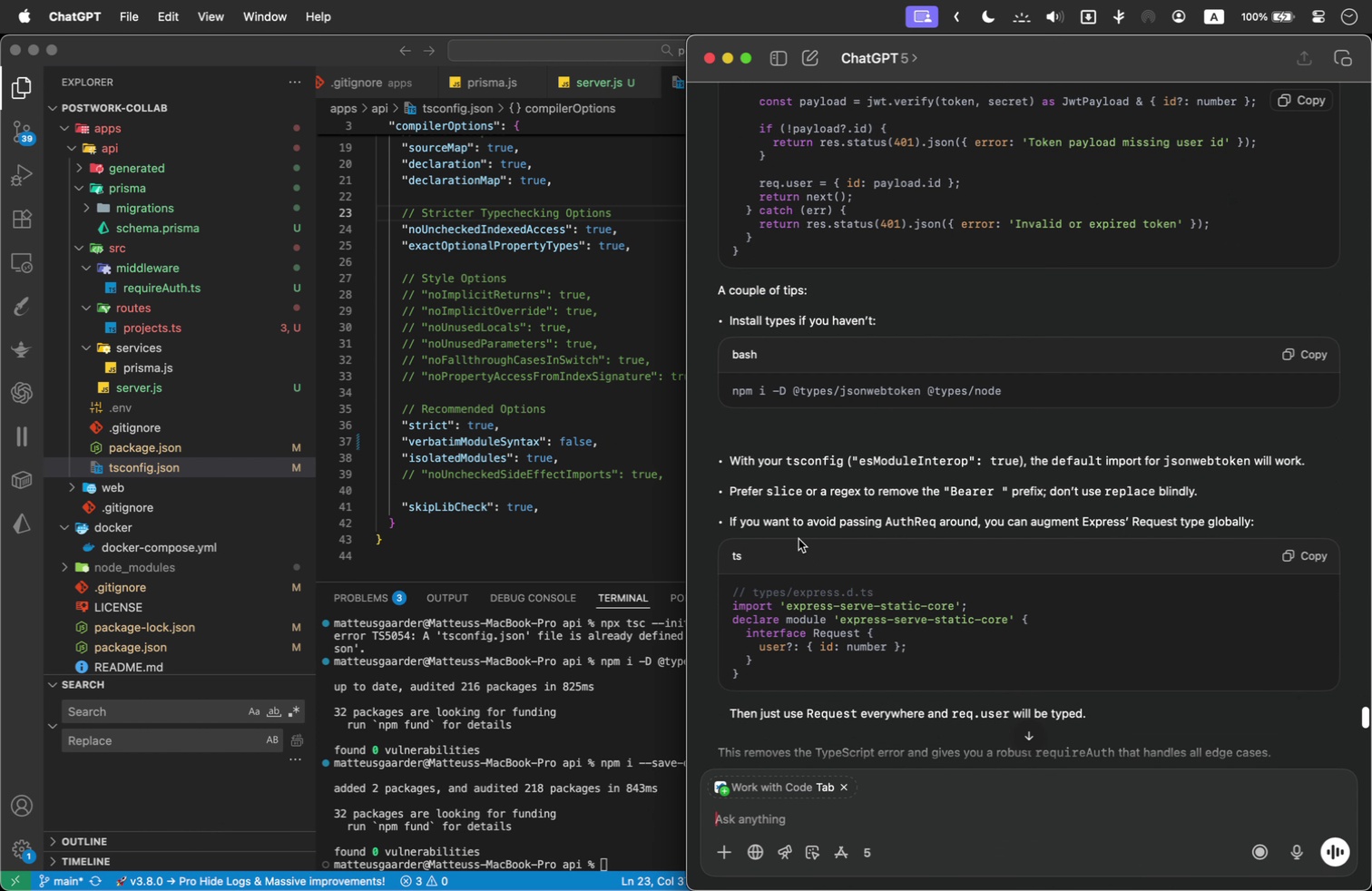 
scroll: coordinate [799, 539], scroll_direction: down, amount: 21.0
 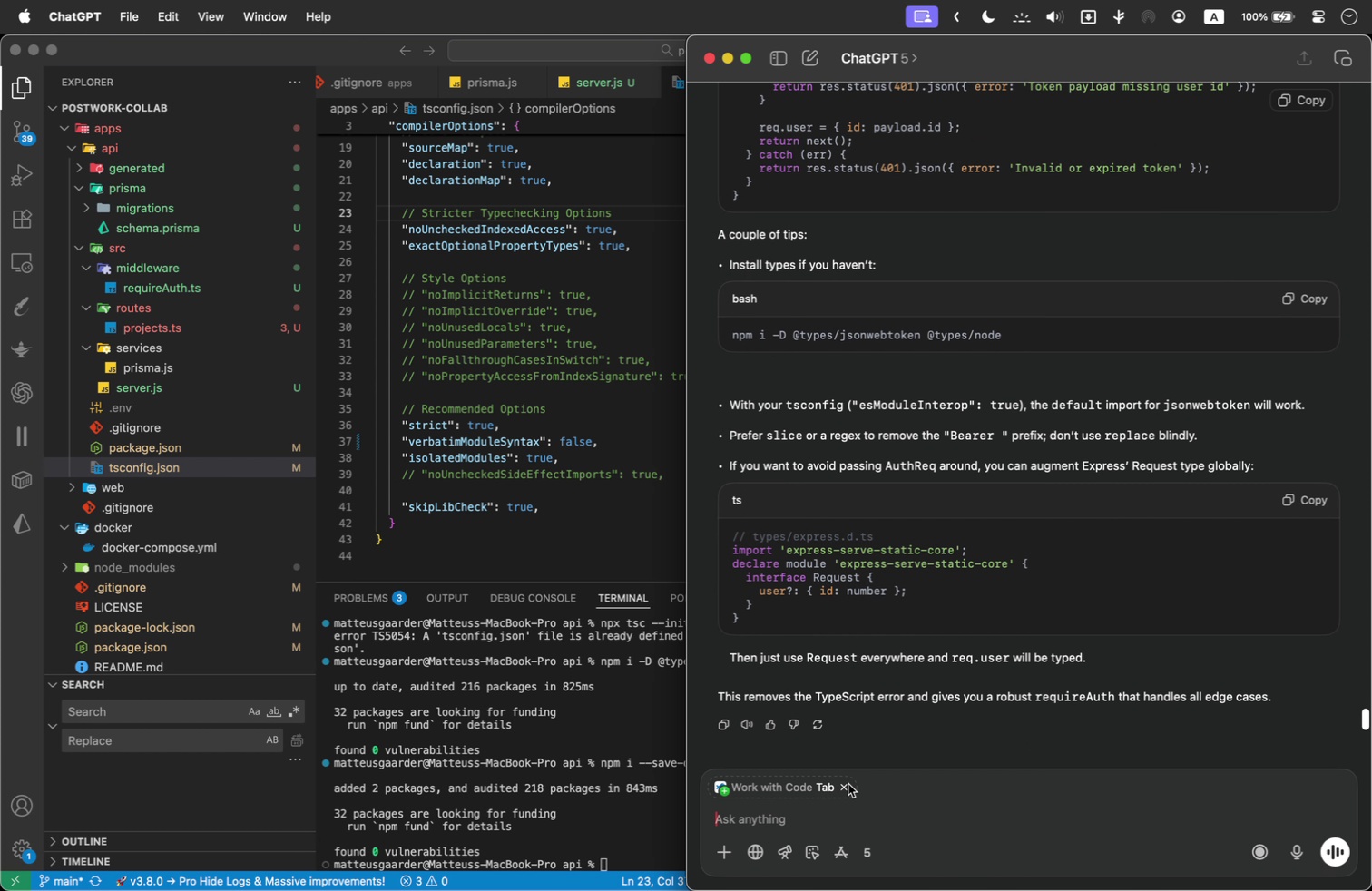 
left_click([848, 784])
 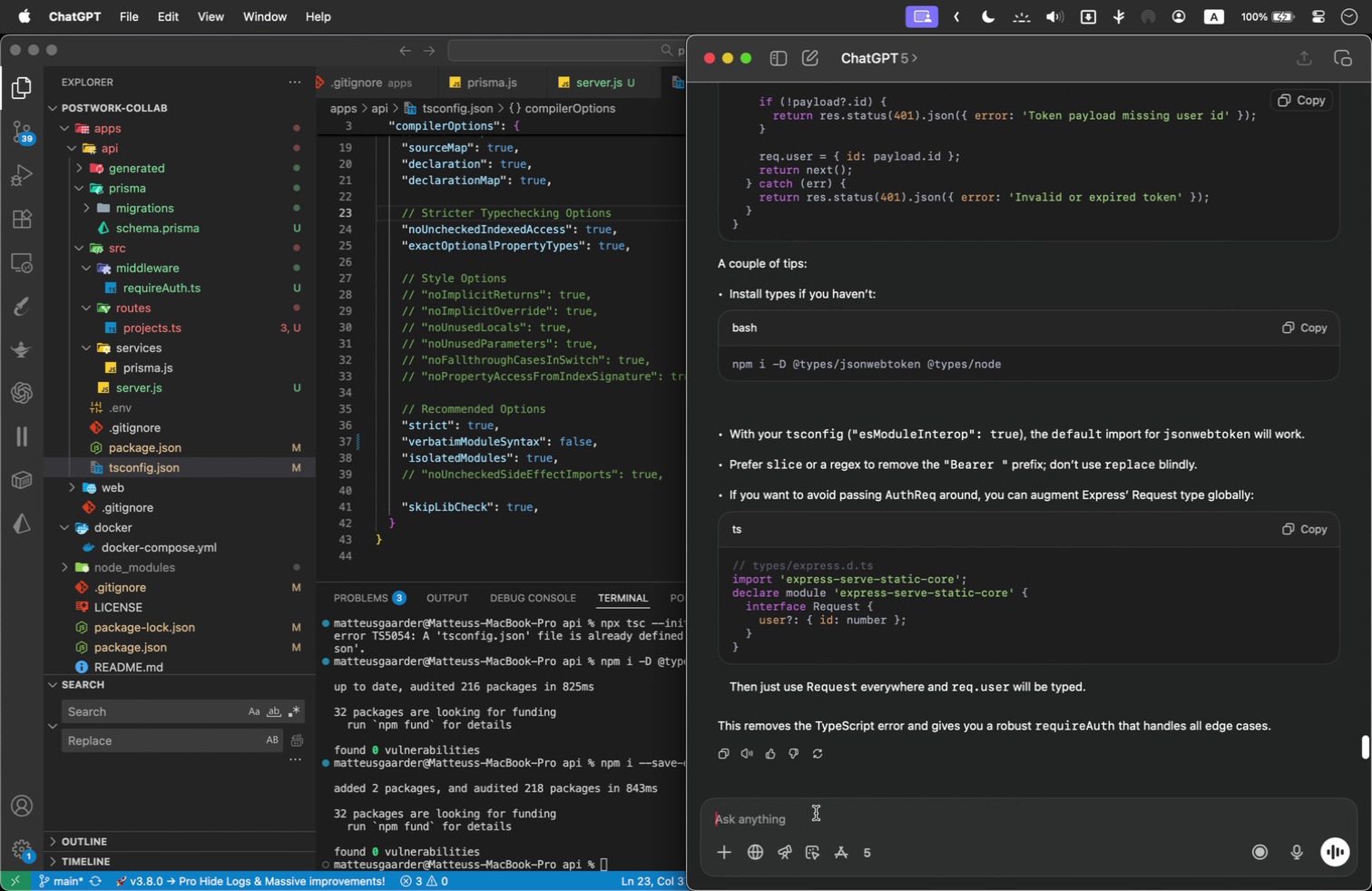 
type(I want to avoid these errors allth)
key(Backspace)
key(Backspace)
type( together ")
 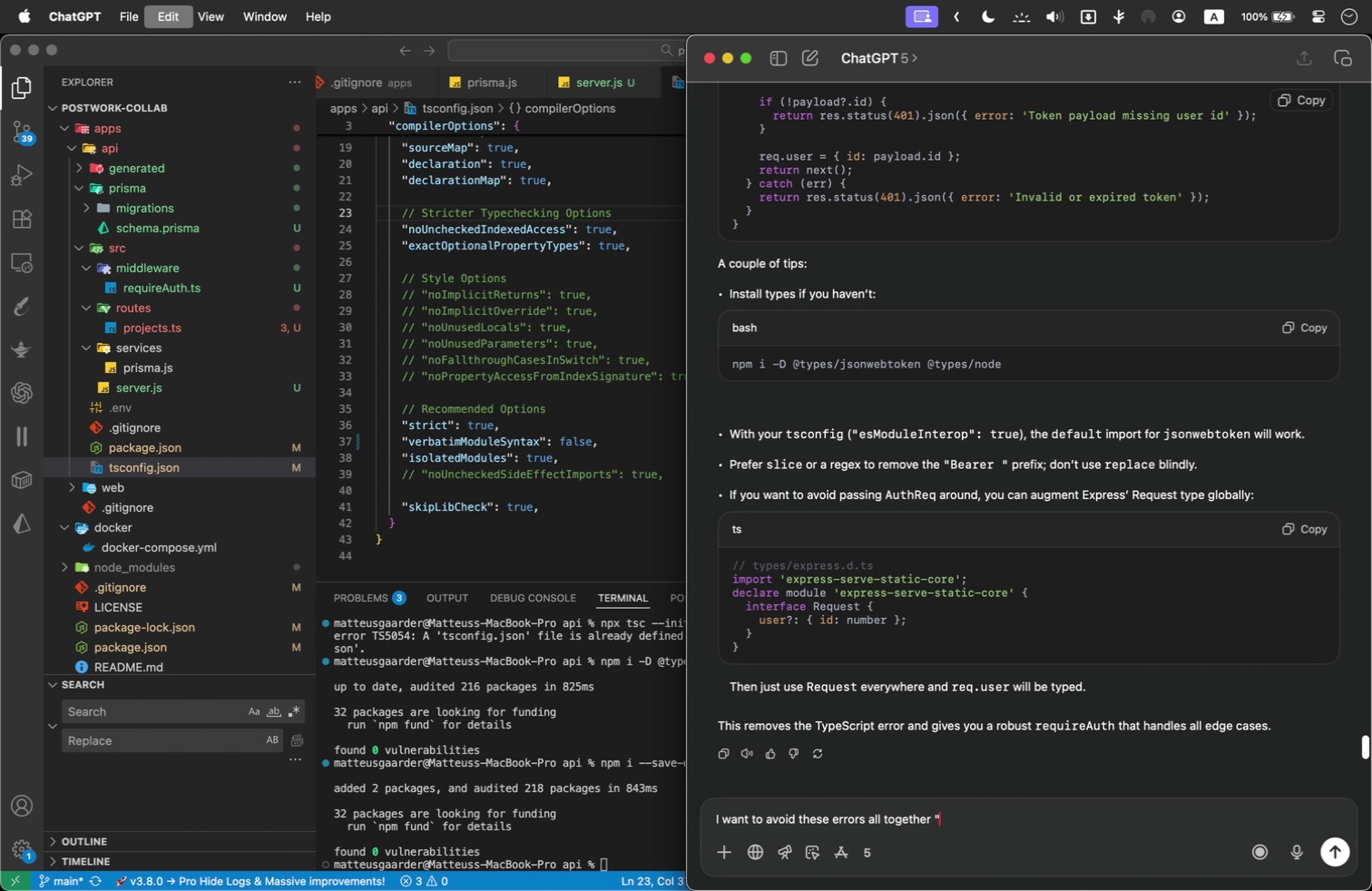 
key(Meta+V)
 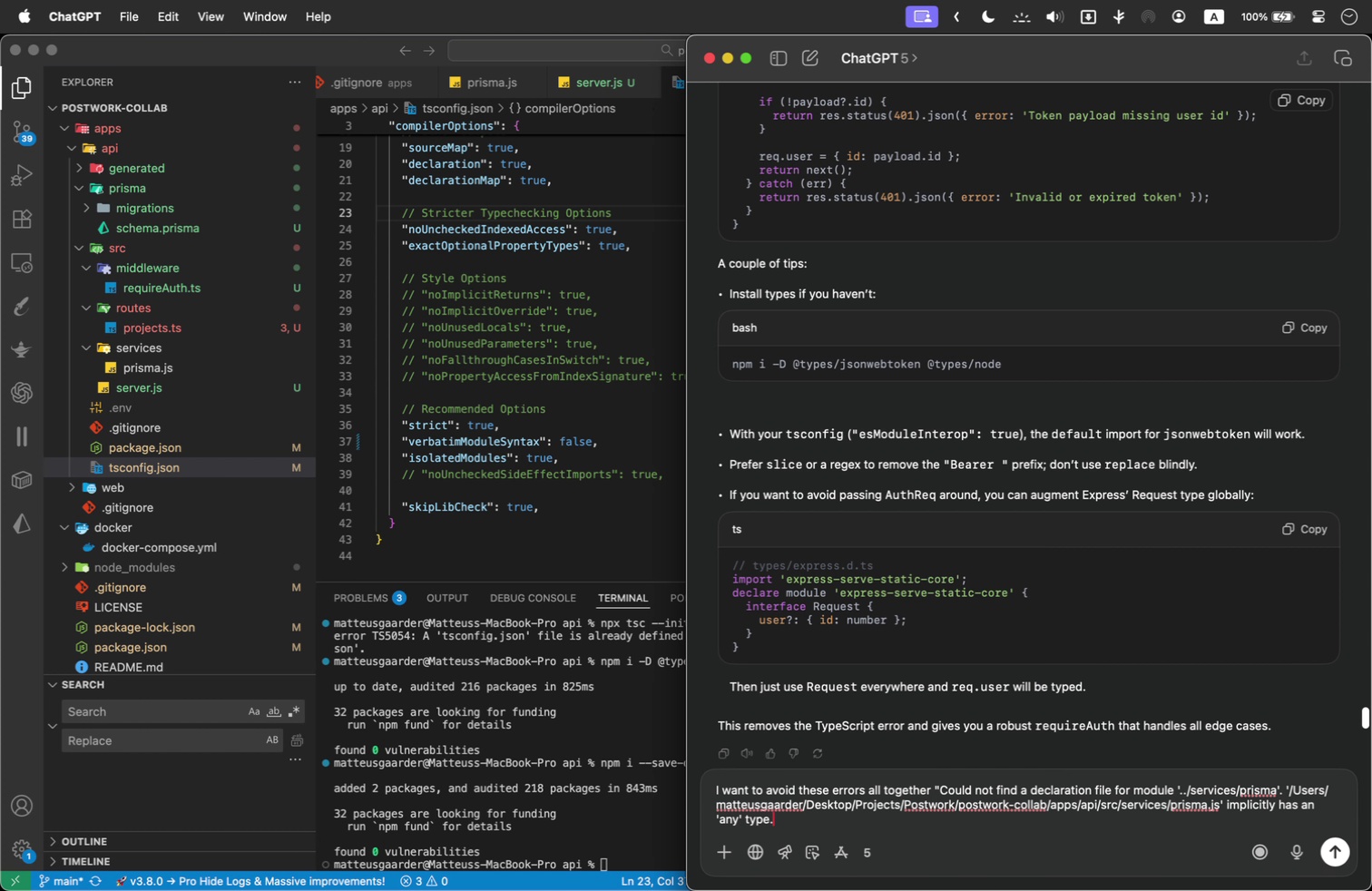 
key(Shift+Quote)
 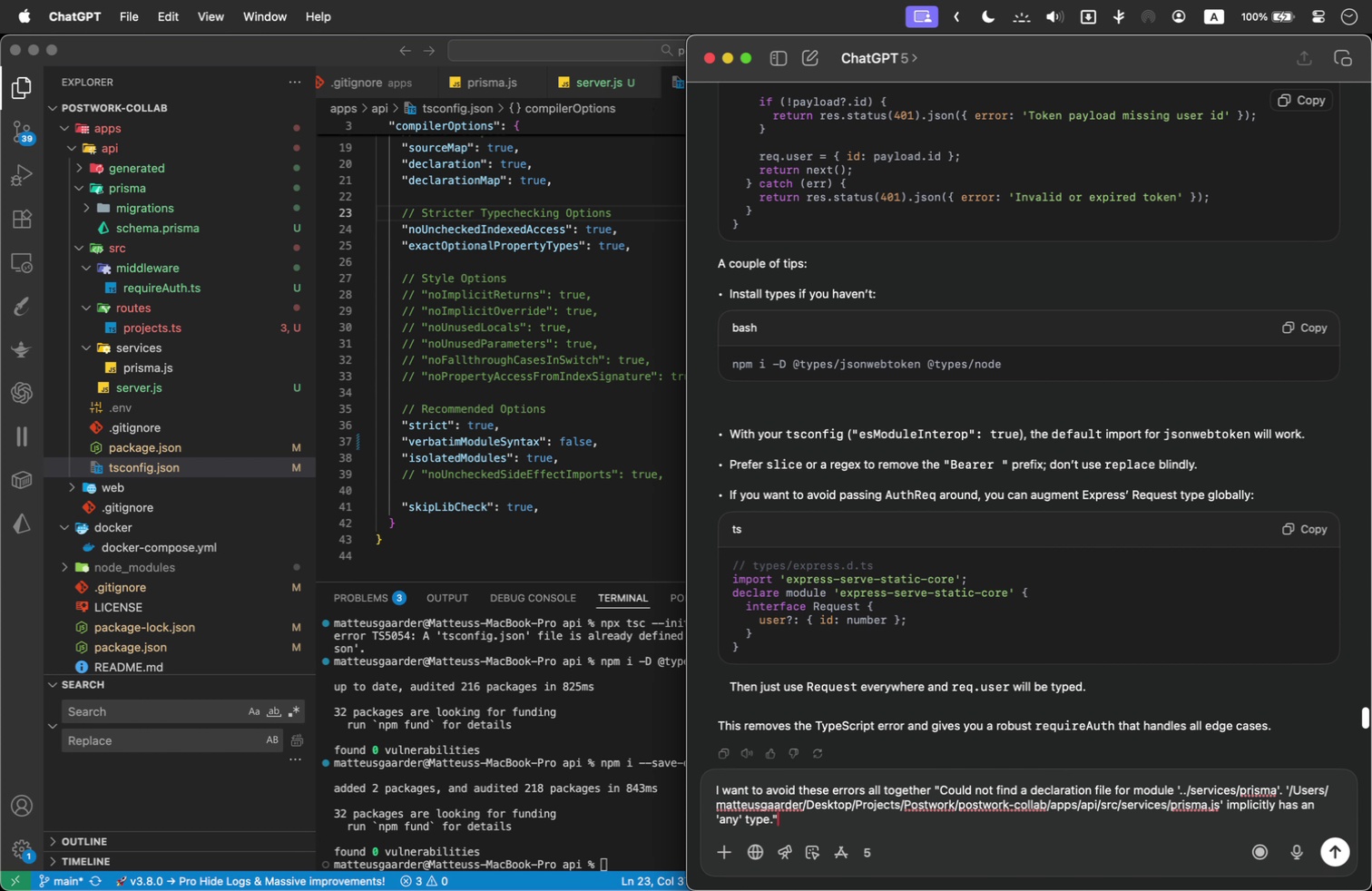 
key(Shift+Enter)
 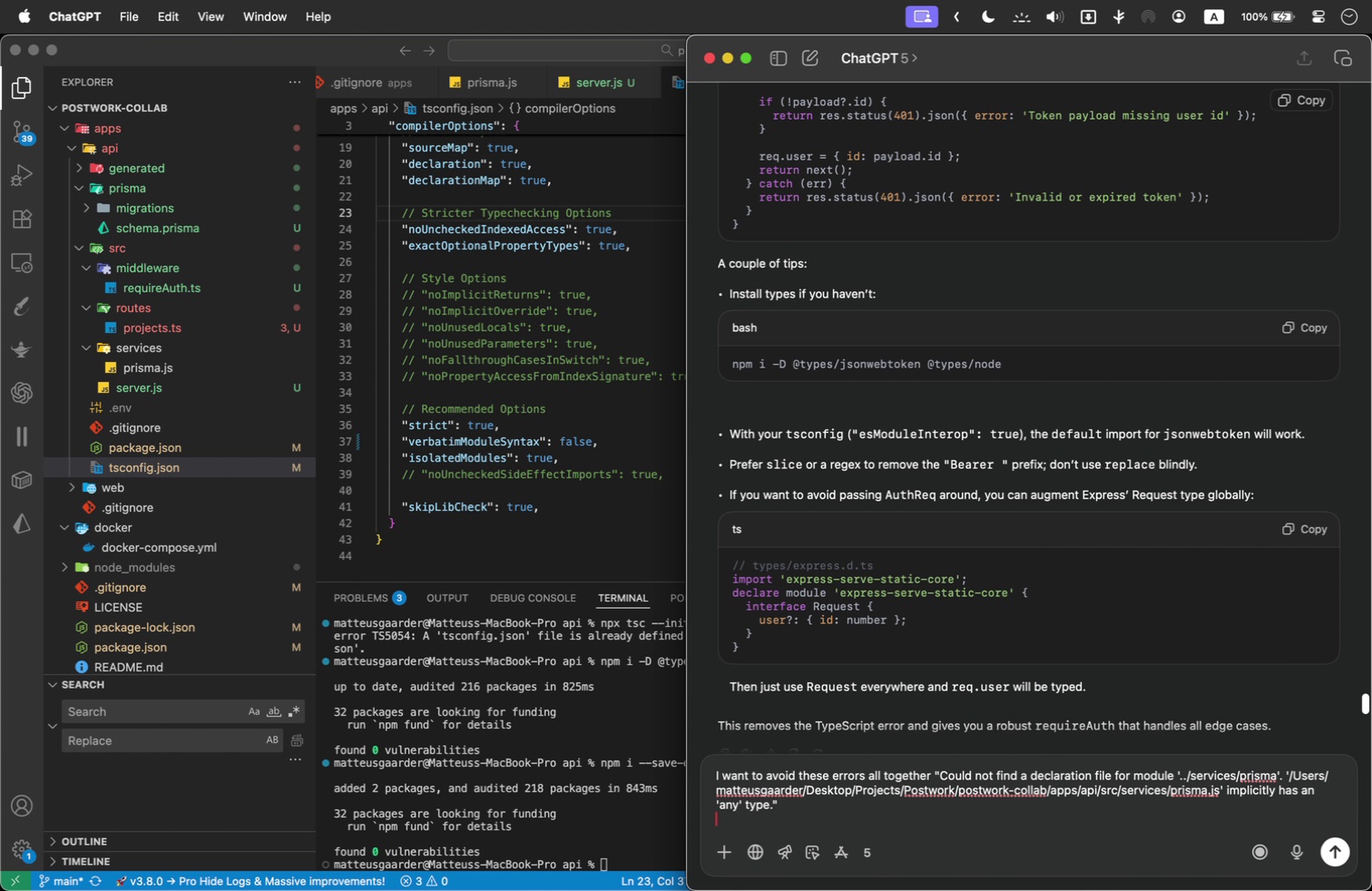 
key(Shift+Enter)
 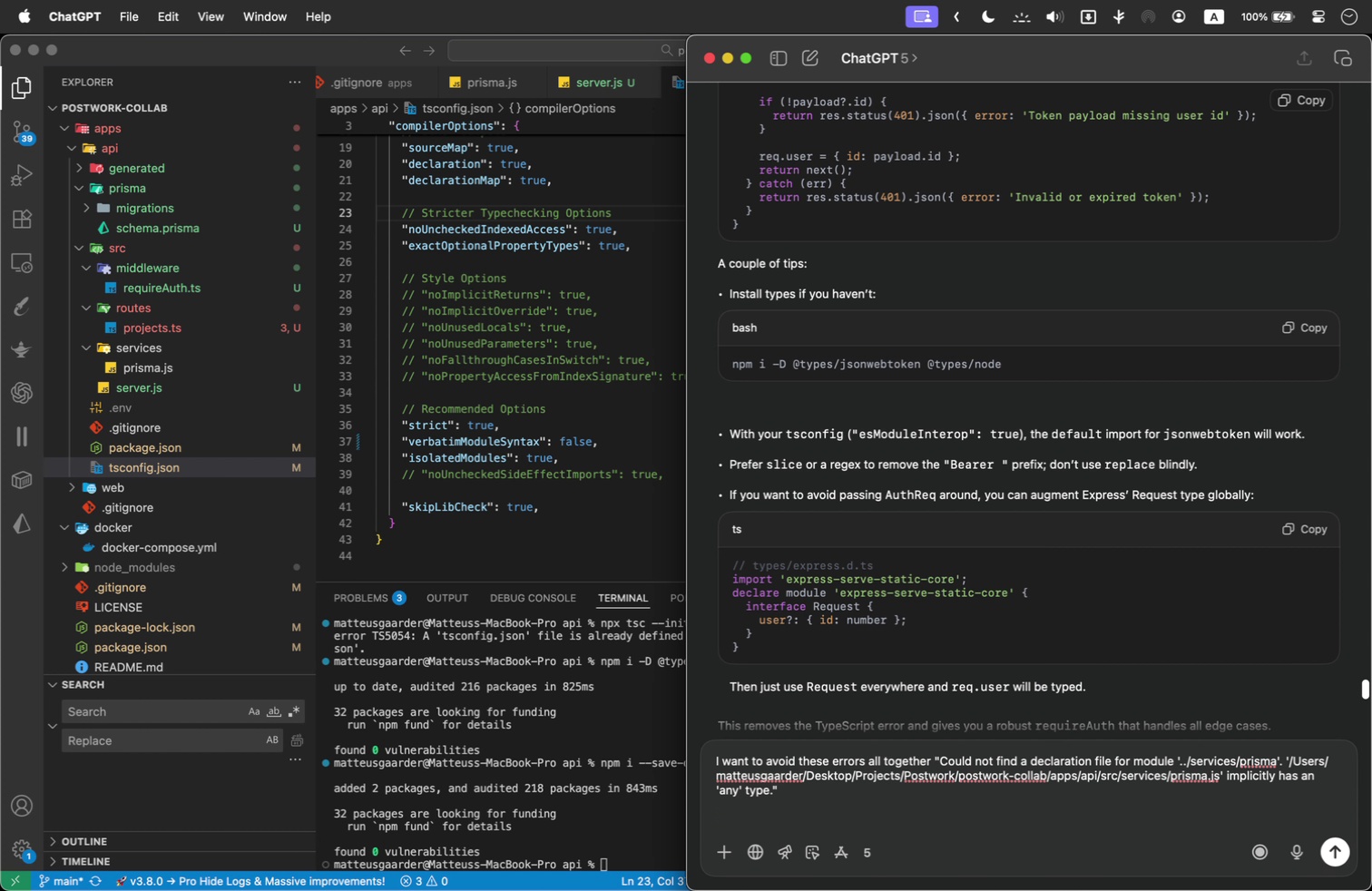 
type(Is there no way I can change my tsconfig.json file to stop the complaints?)
 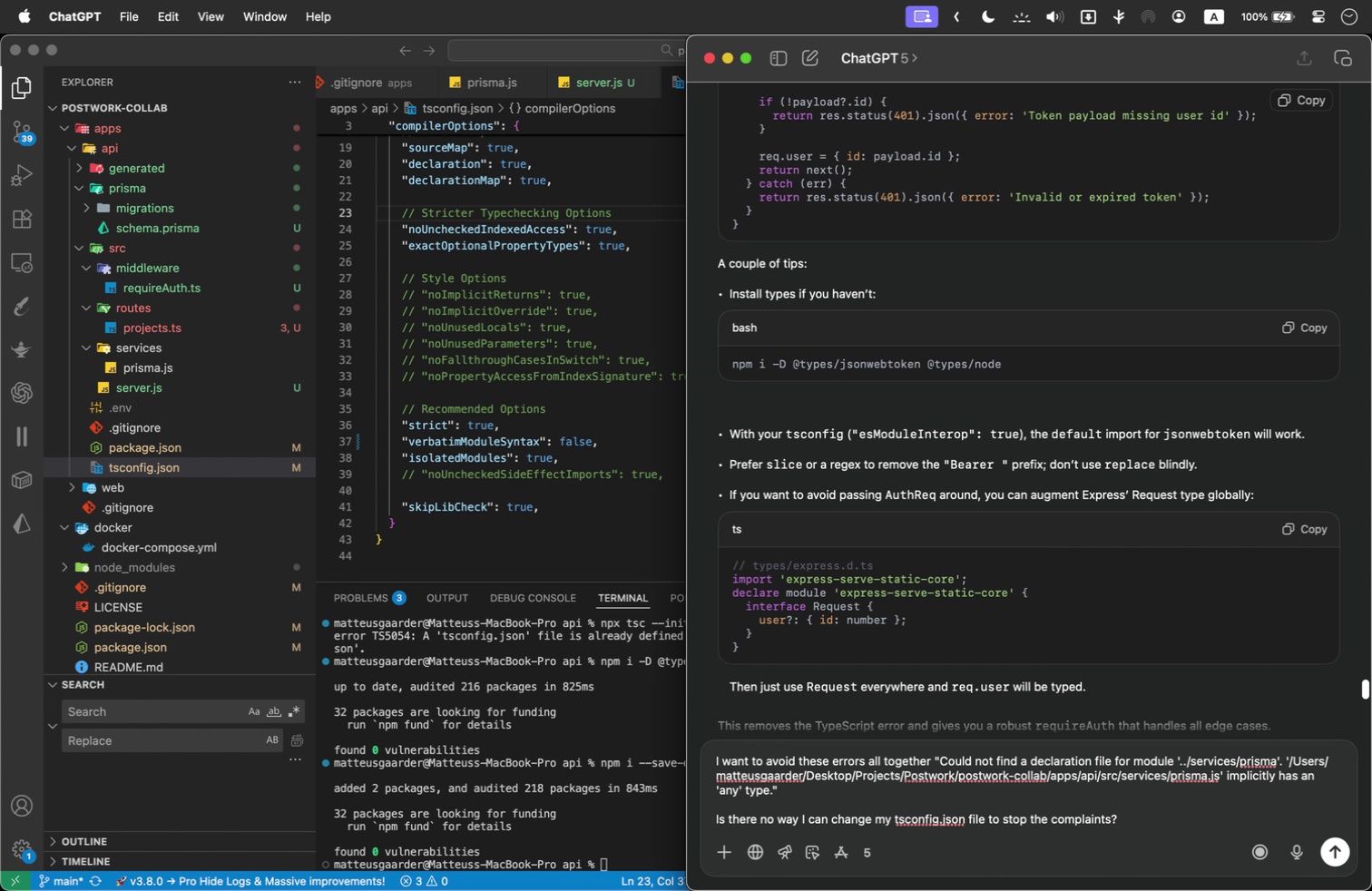 
key(Enter)
 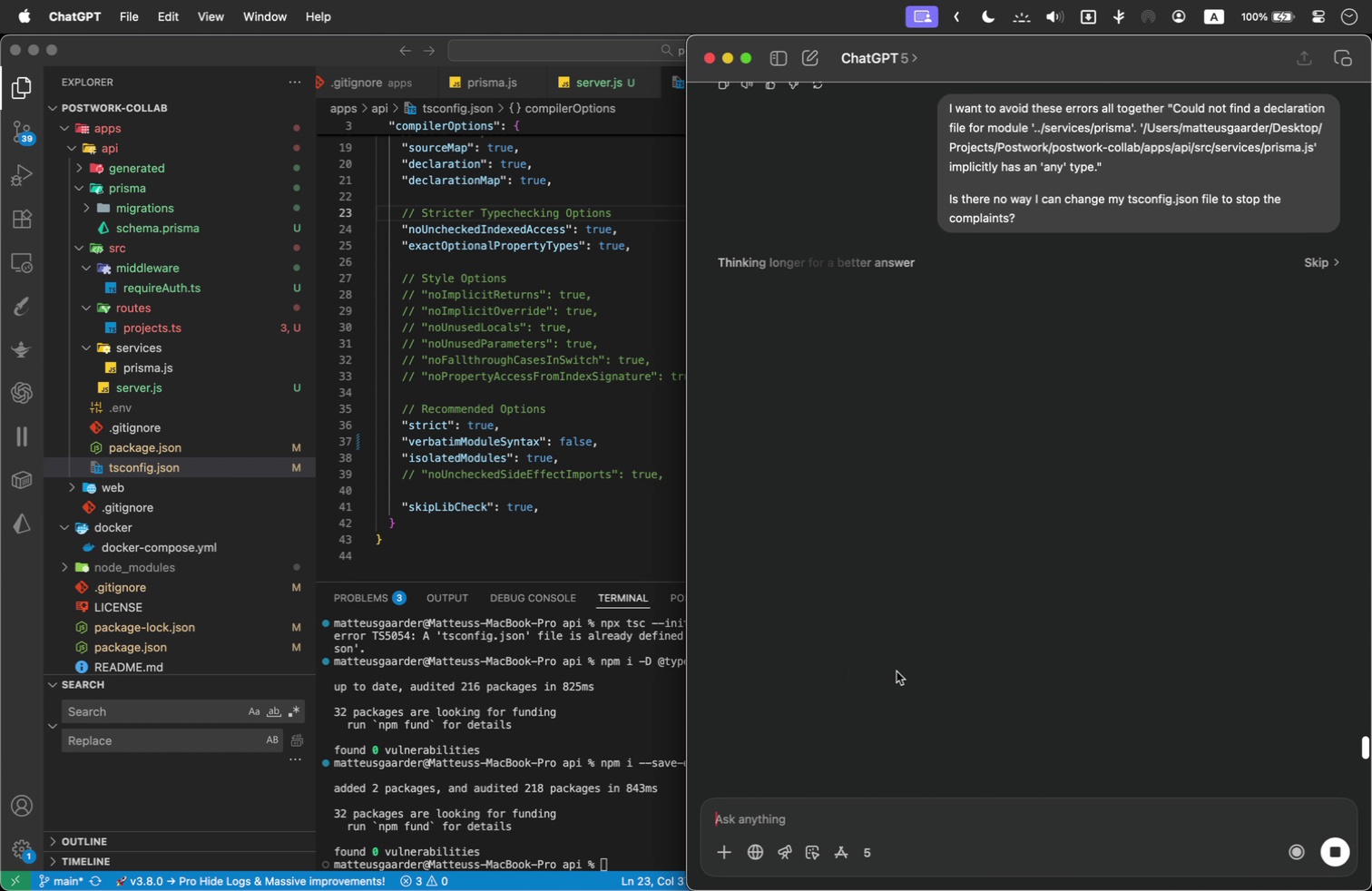 
left_click([533, 236])
 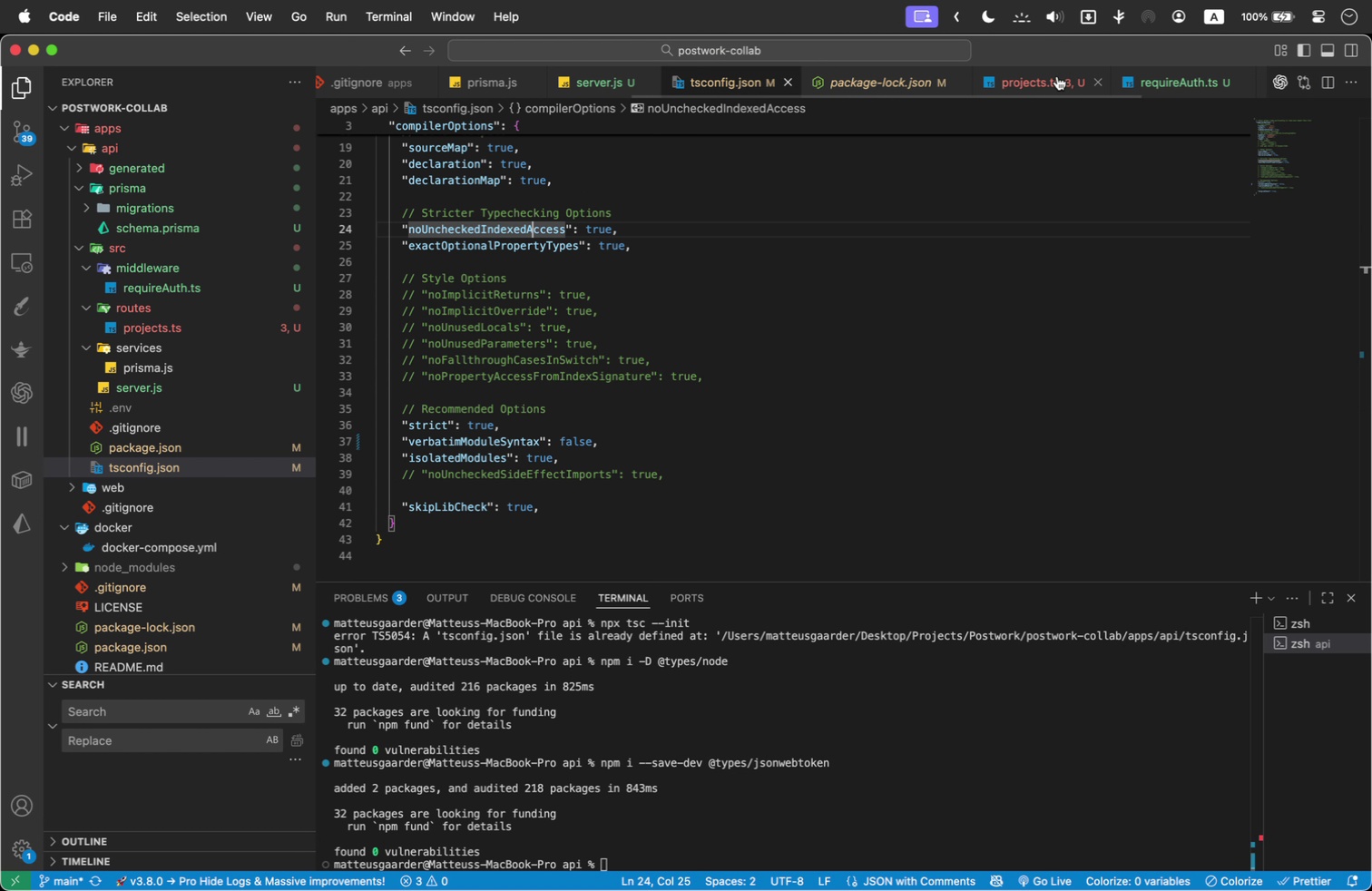 
left_click([1046, 78])
 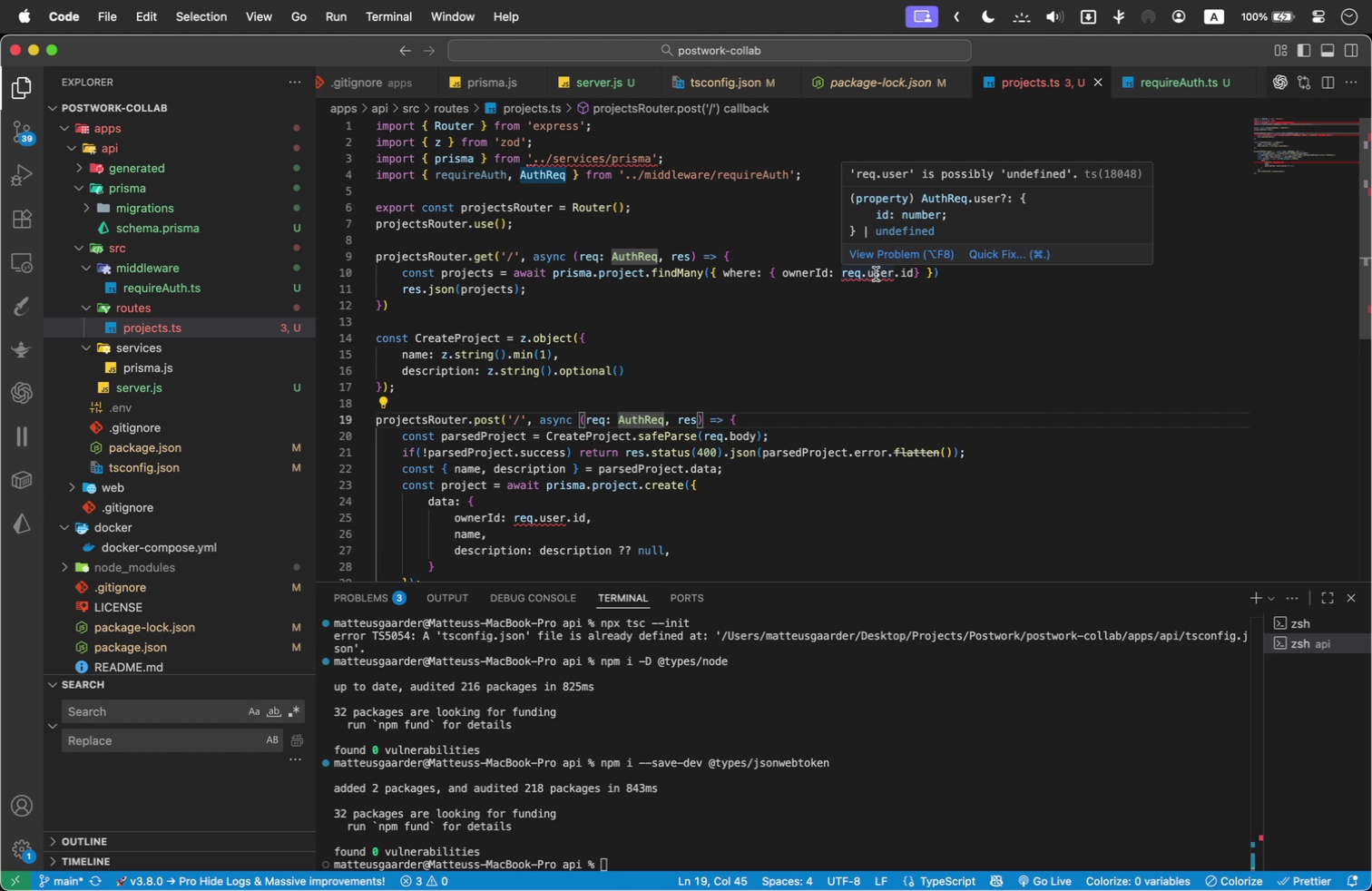 
wait(6.0)
 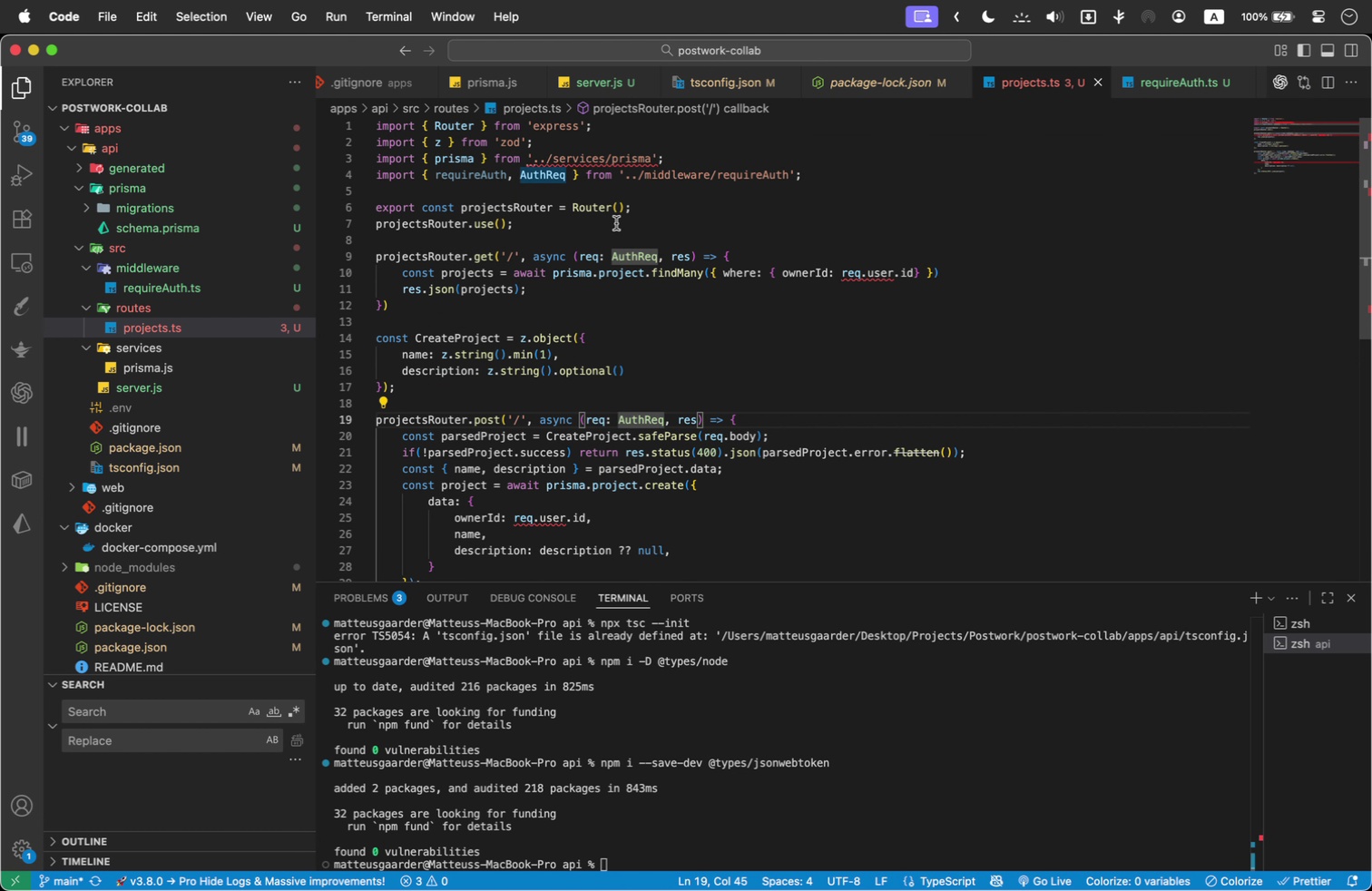 
left_click([894, 269])
 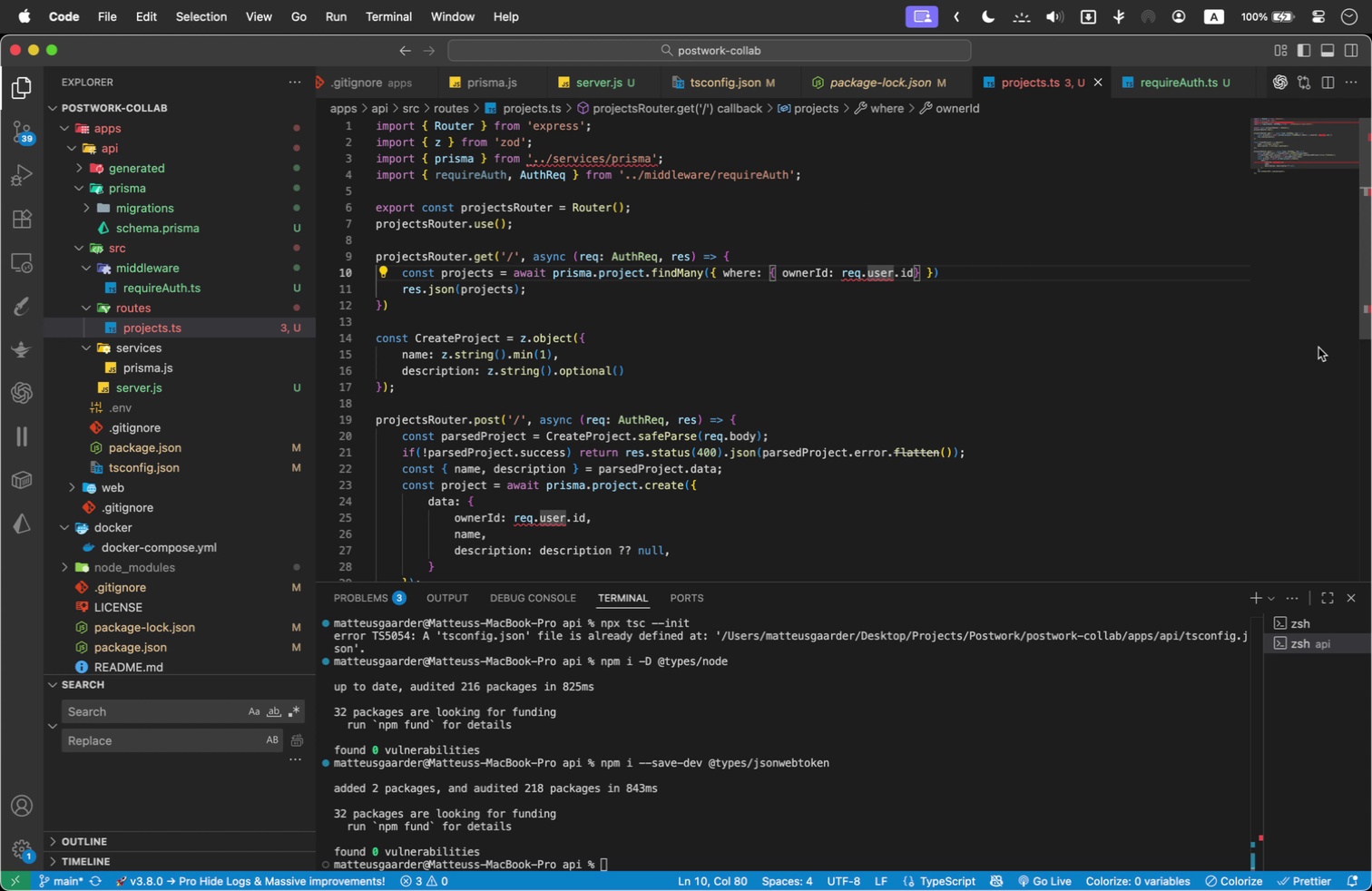 
key(Shift+ShiftRight)
 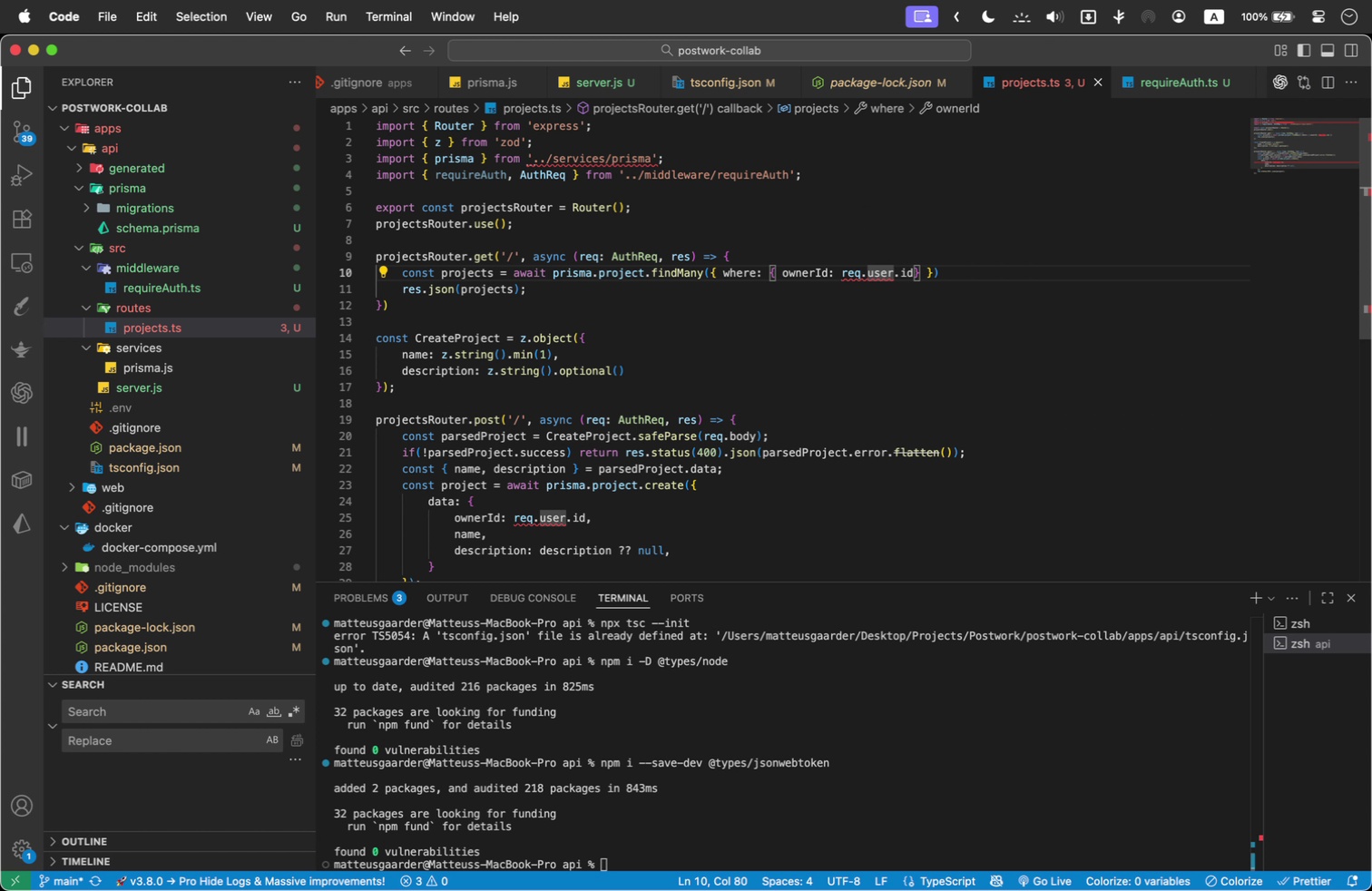 
key(Shift+Slash)
 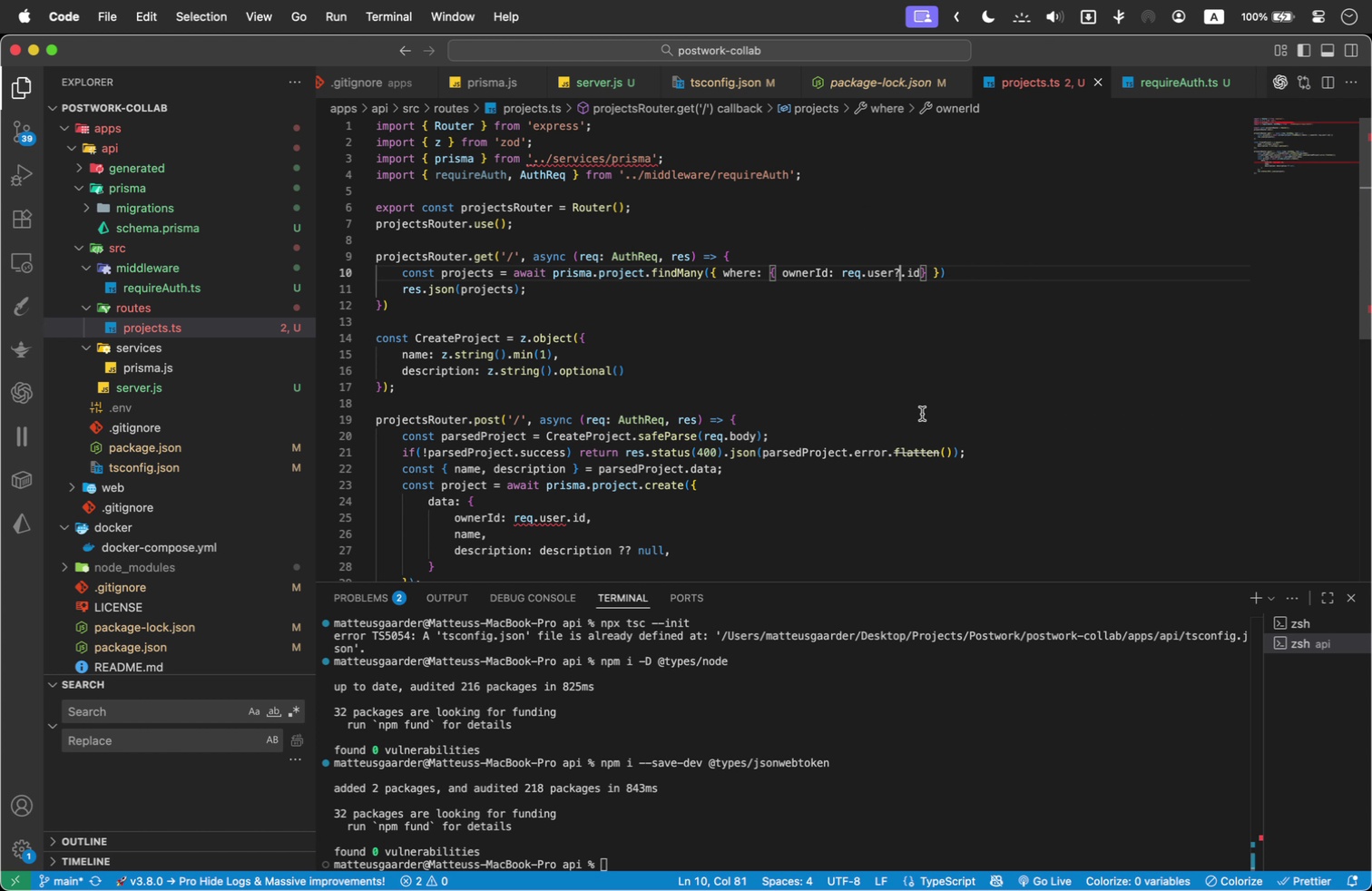 
left_click([777, 365])
 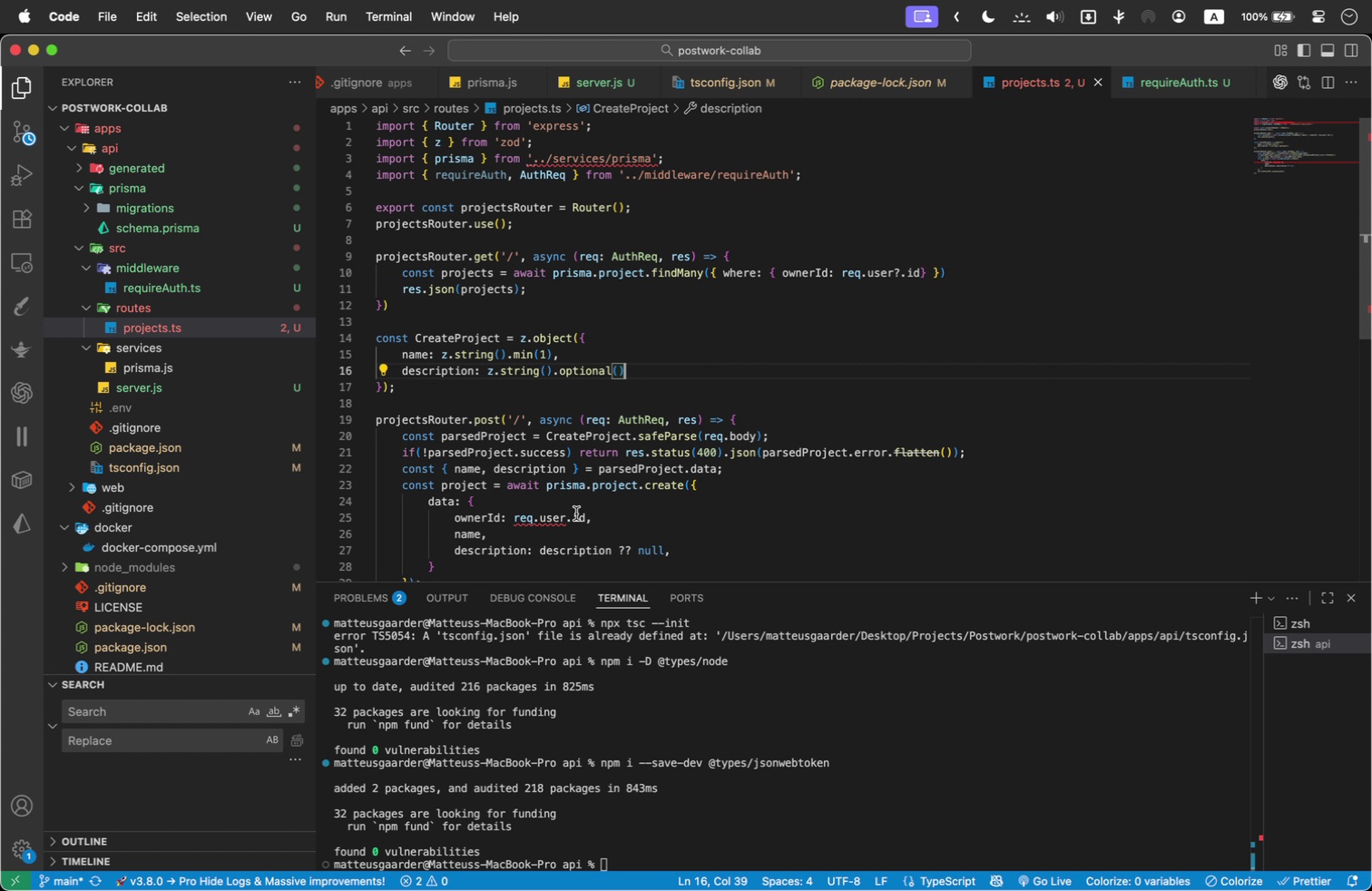 
left_click([565, 514])
 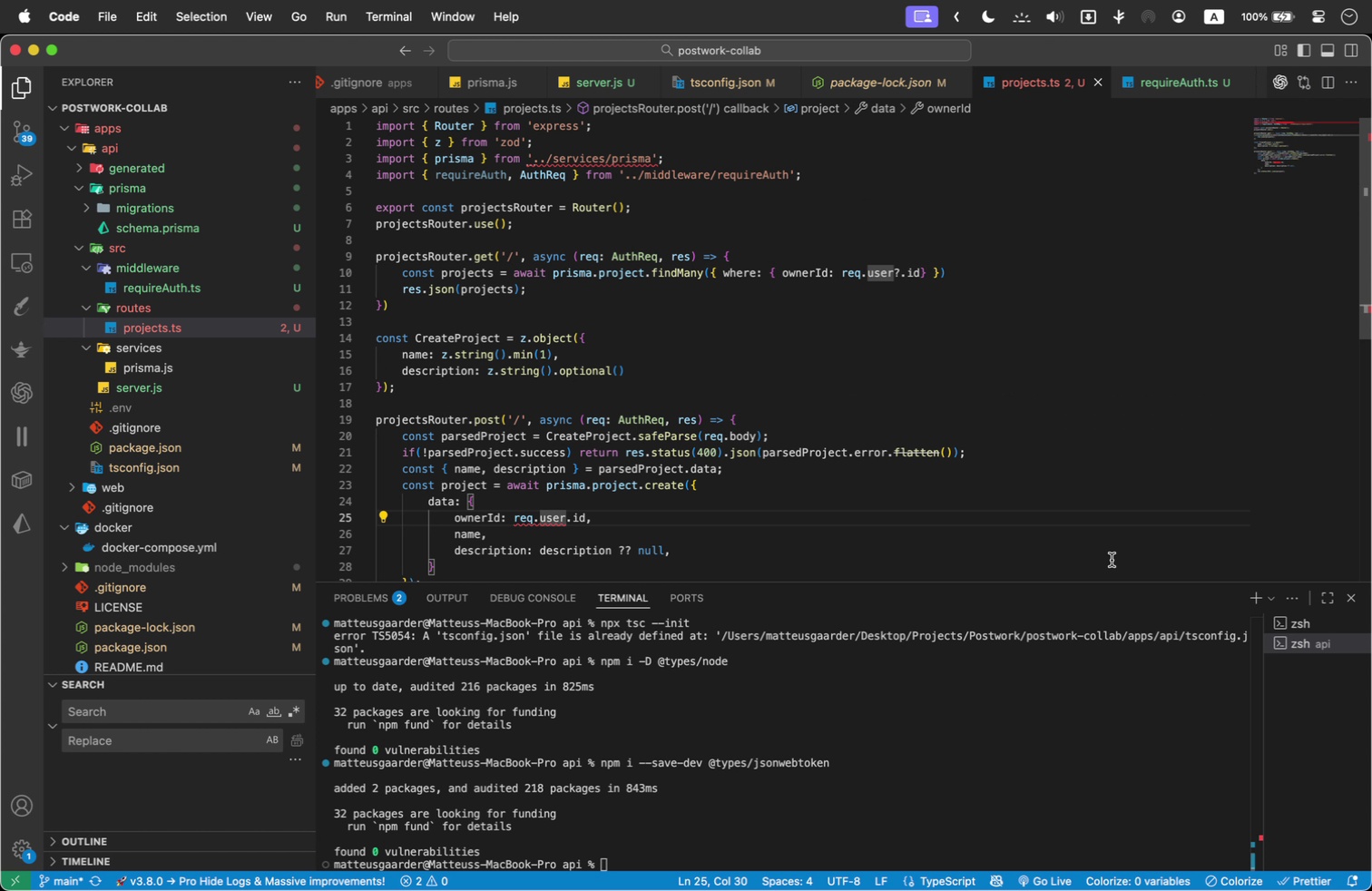 
key(Shift+ShiftRight)
 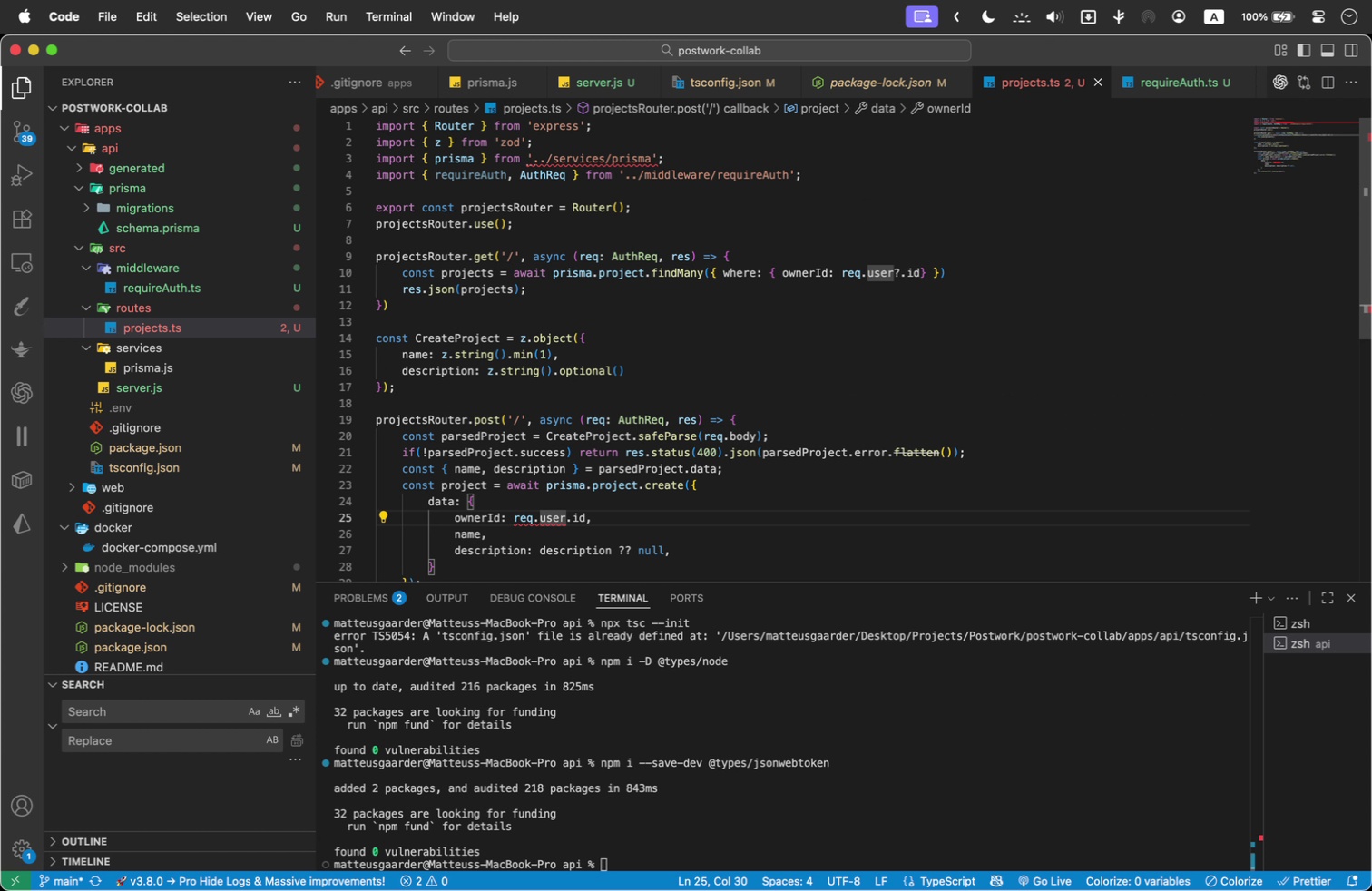 
key(Shift+Slash)
 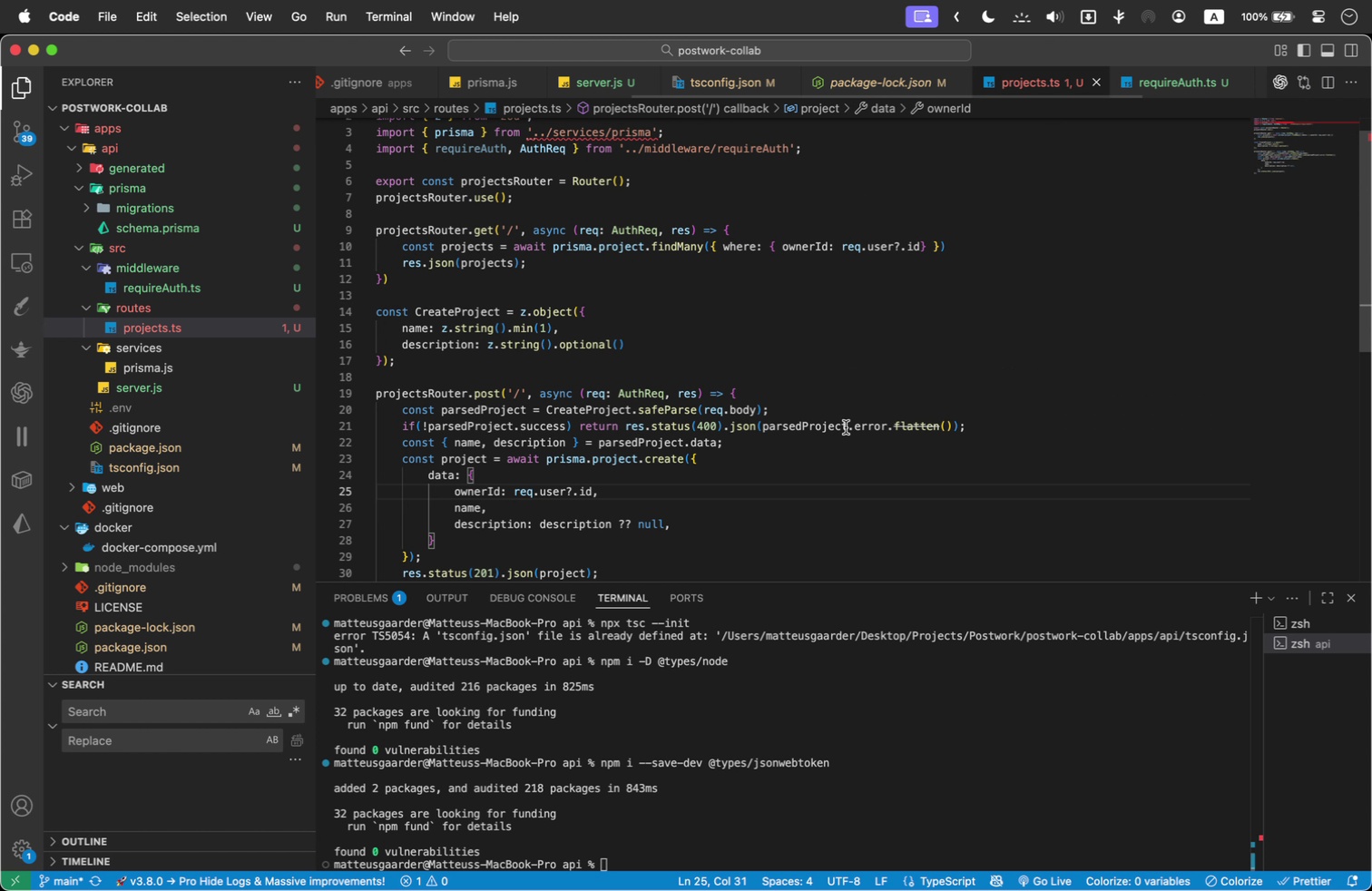 
scroll: coordinate [783, 376], scroll_direction: down, amount: 1.0
 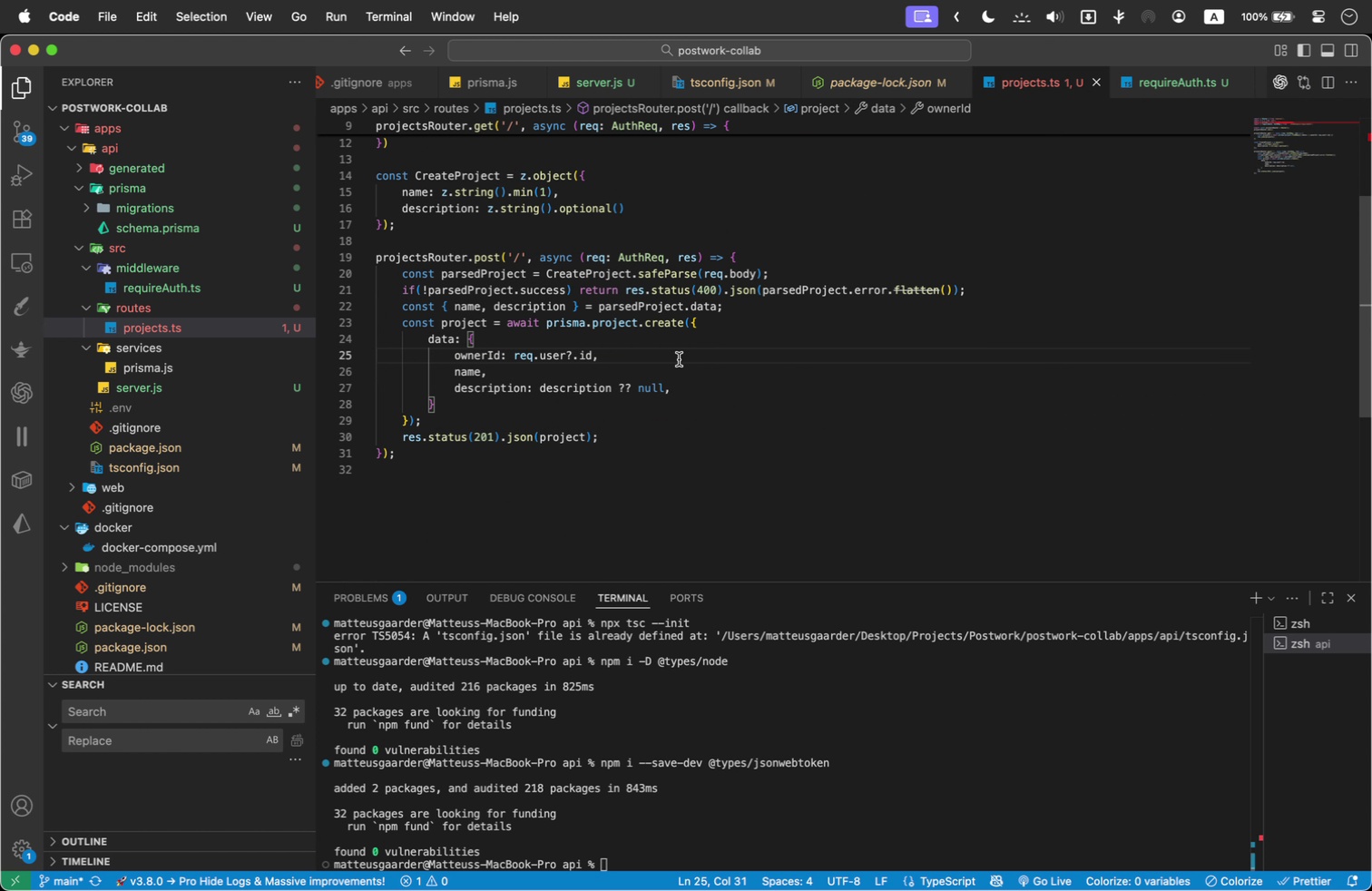 
scroll: coordinate [680, 356], scroll_direction: up, amount: 2.0
 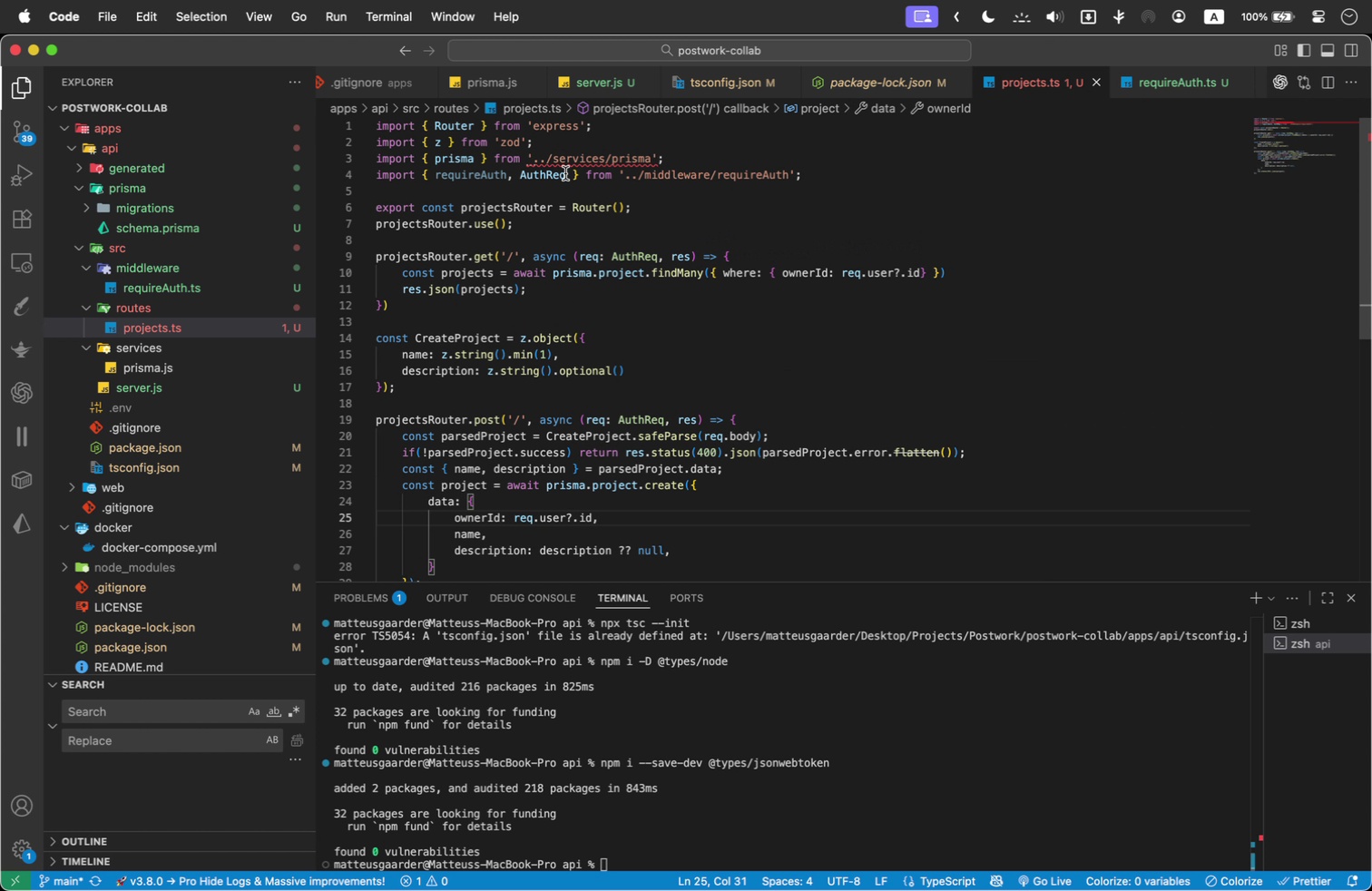 
mouse_move([567, 176])
 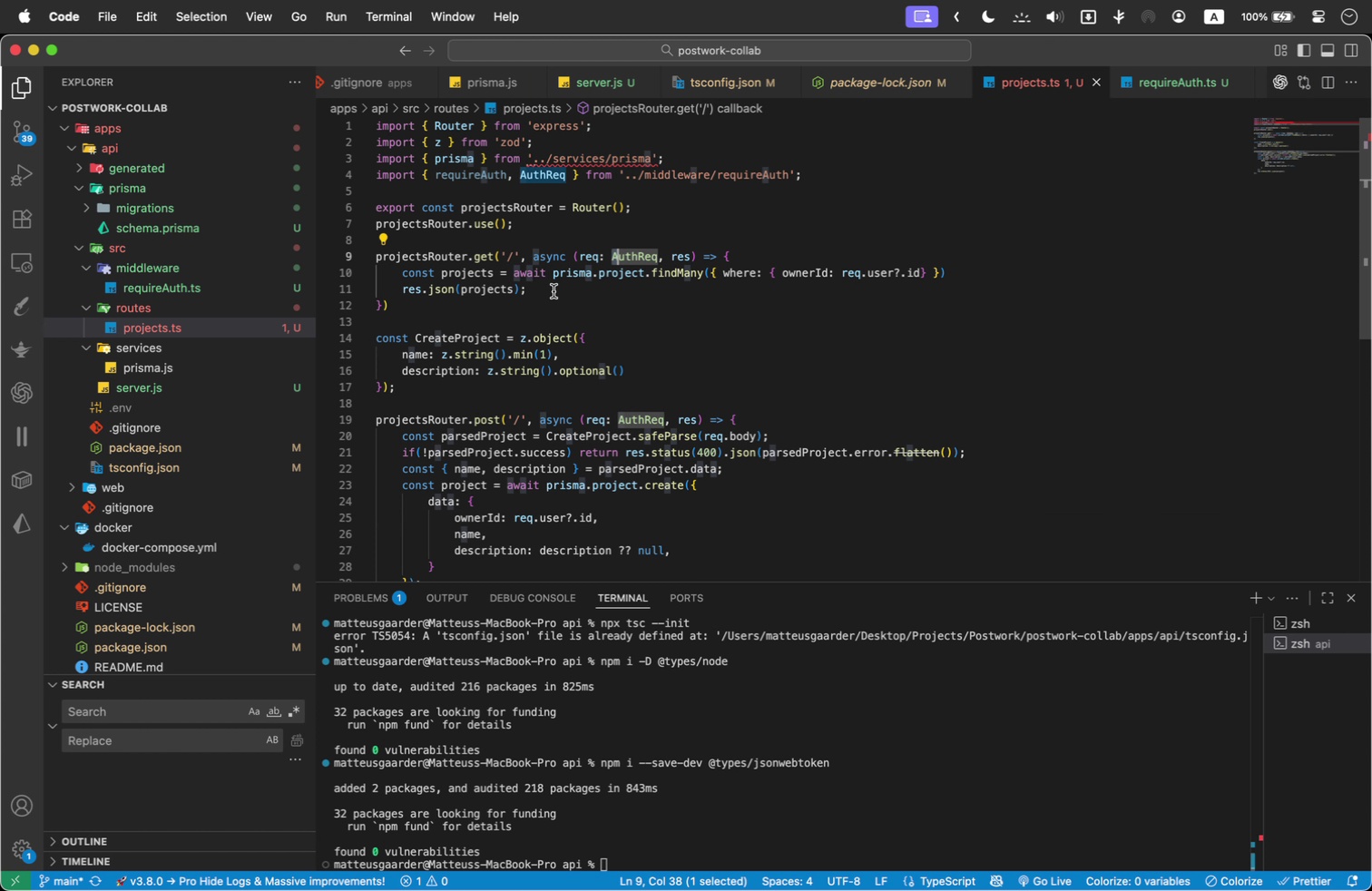 
double_click([535, 229])
 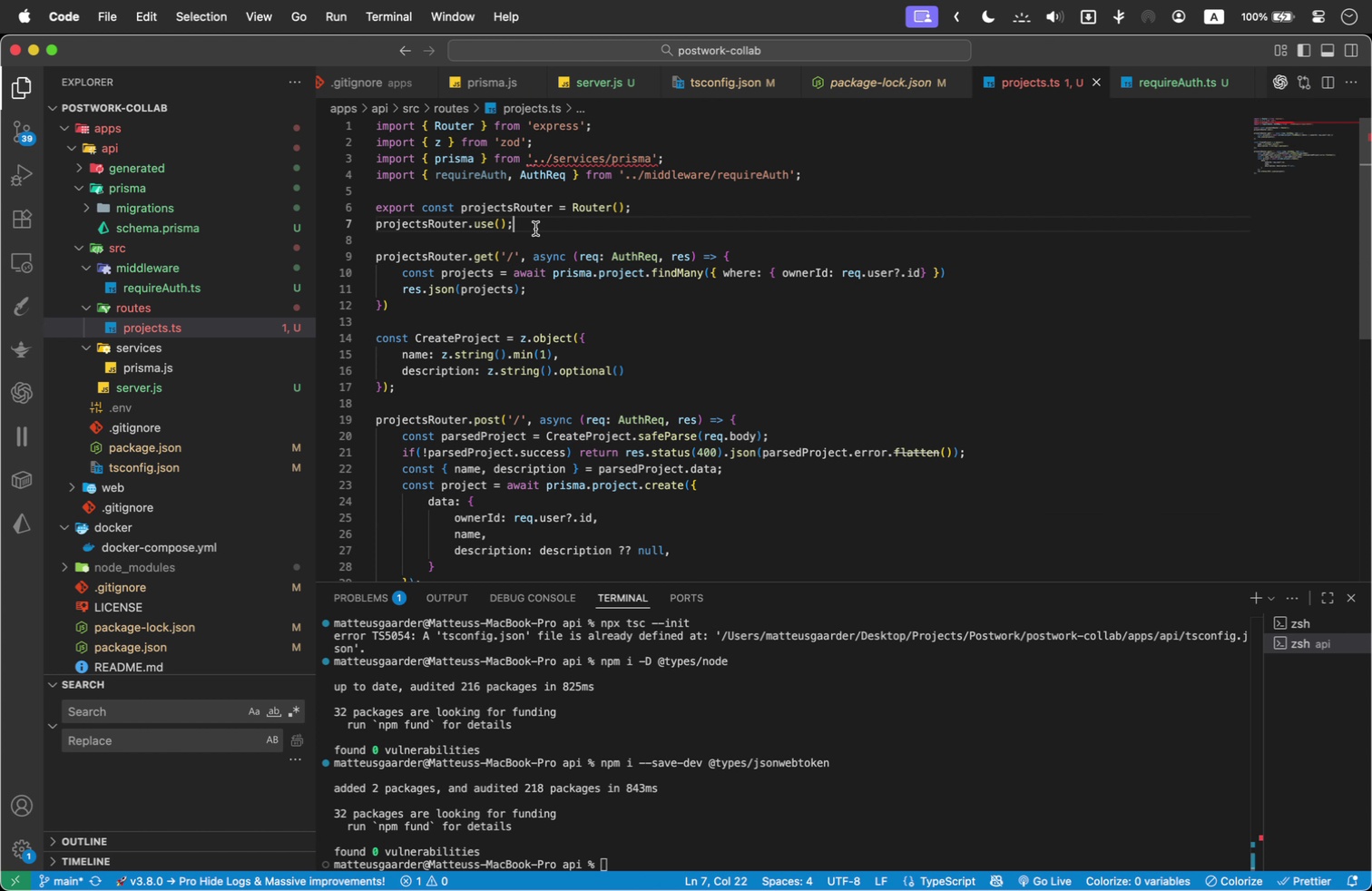 
key(ArrowLeft)
 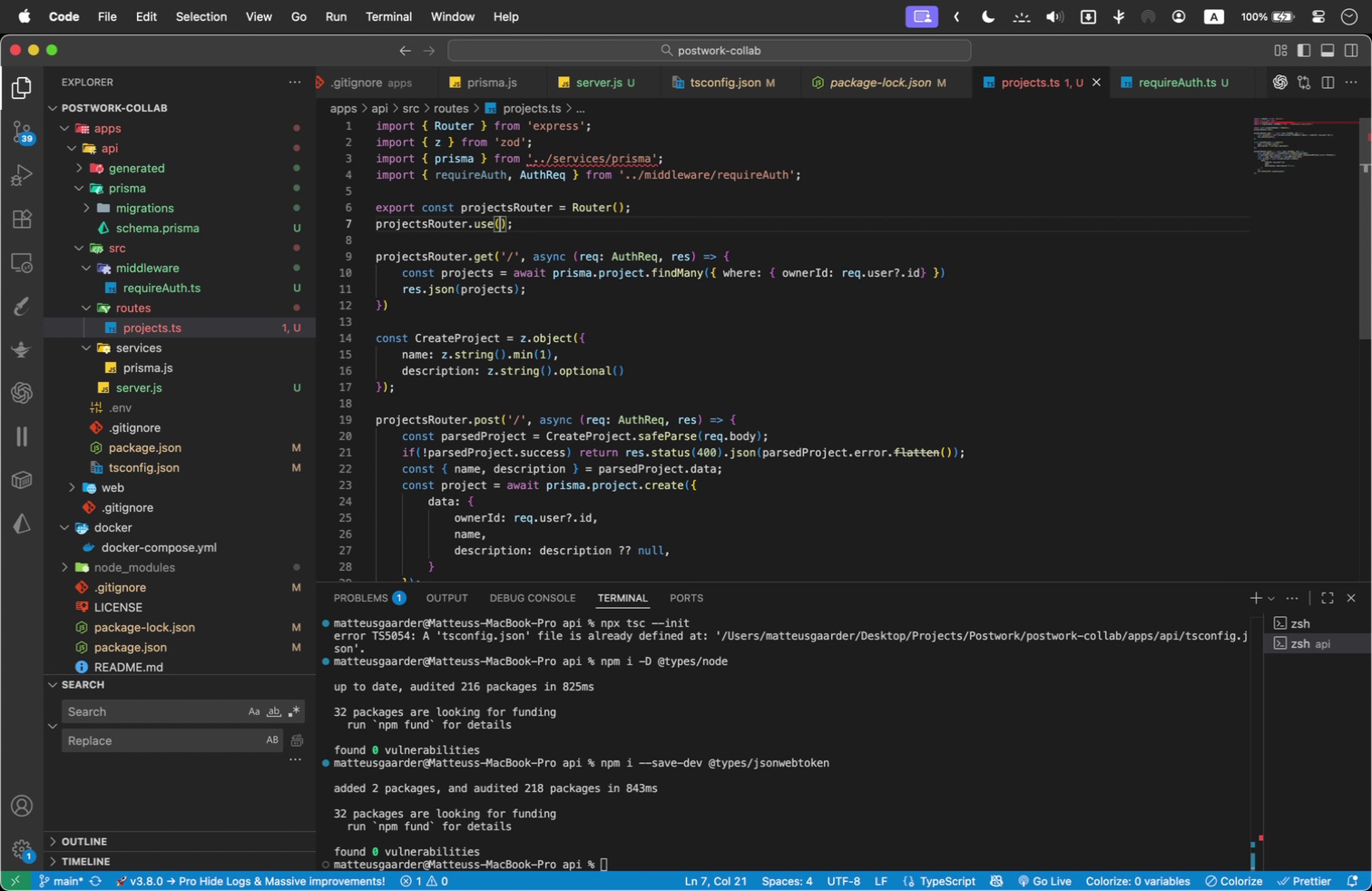 
key(ArrowLeft)
 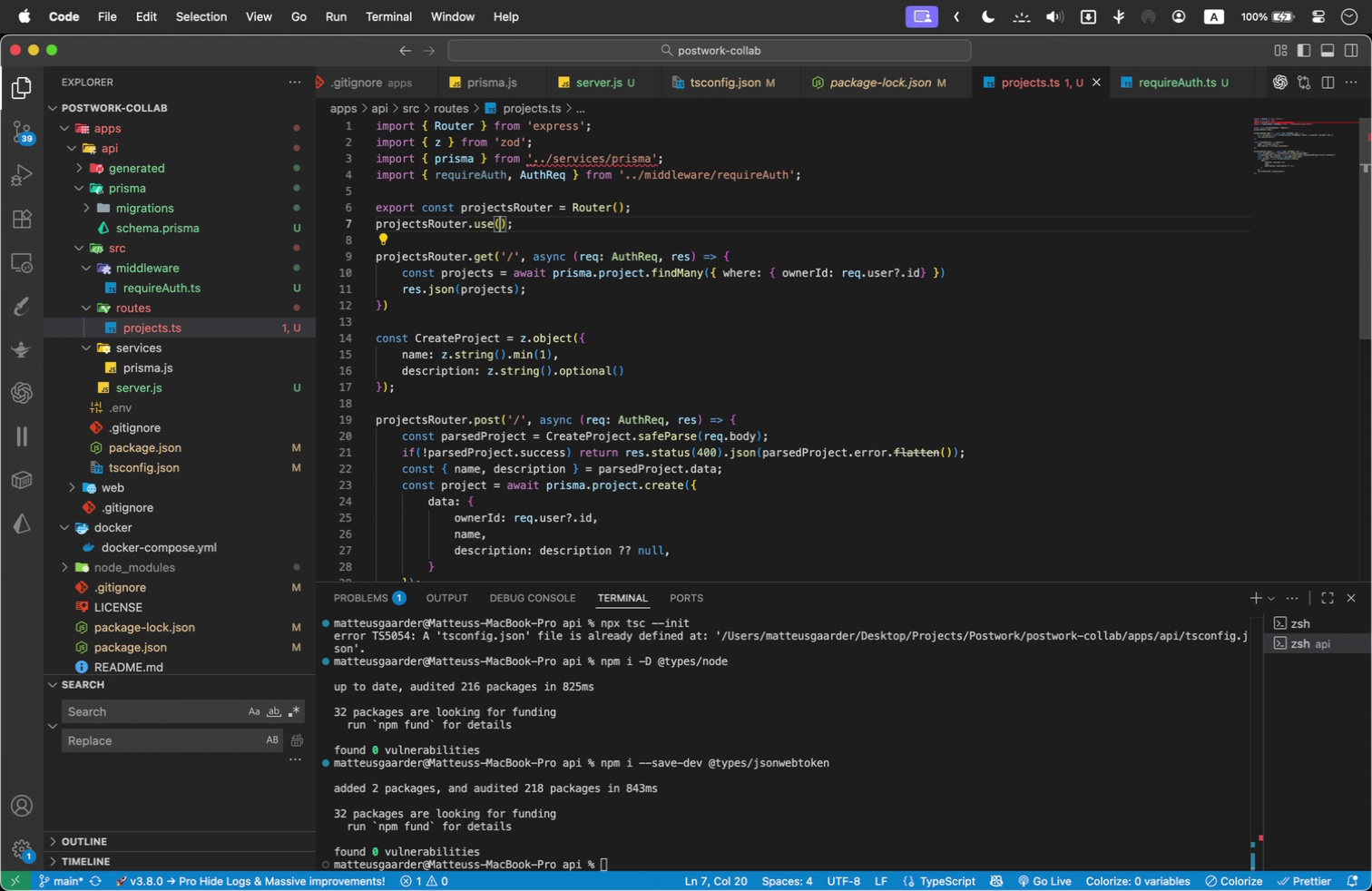 
type(require)
 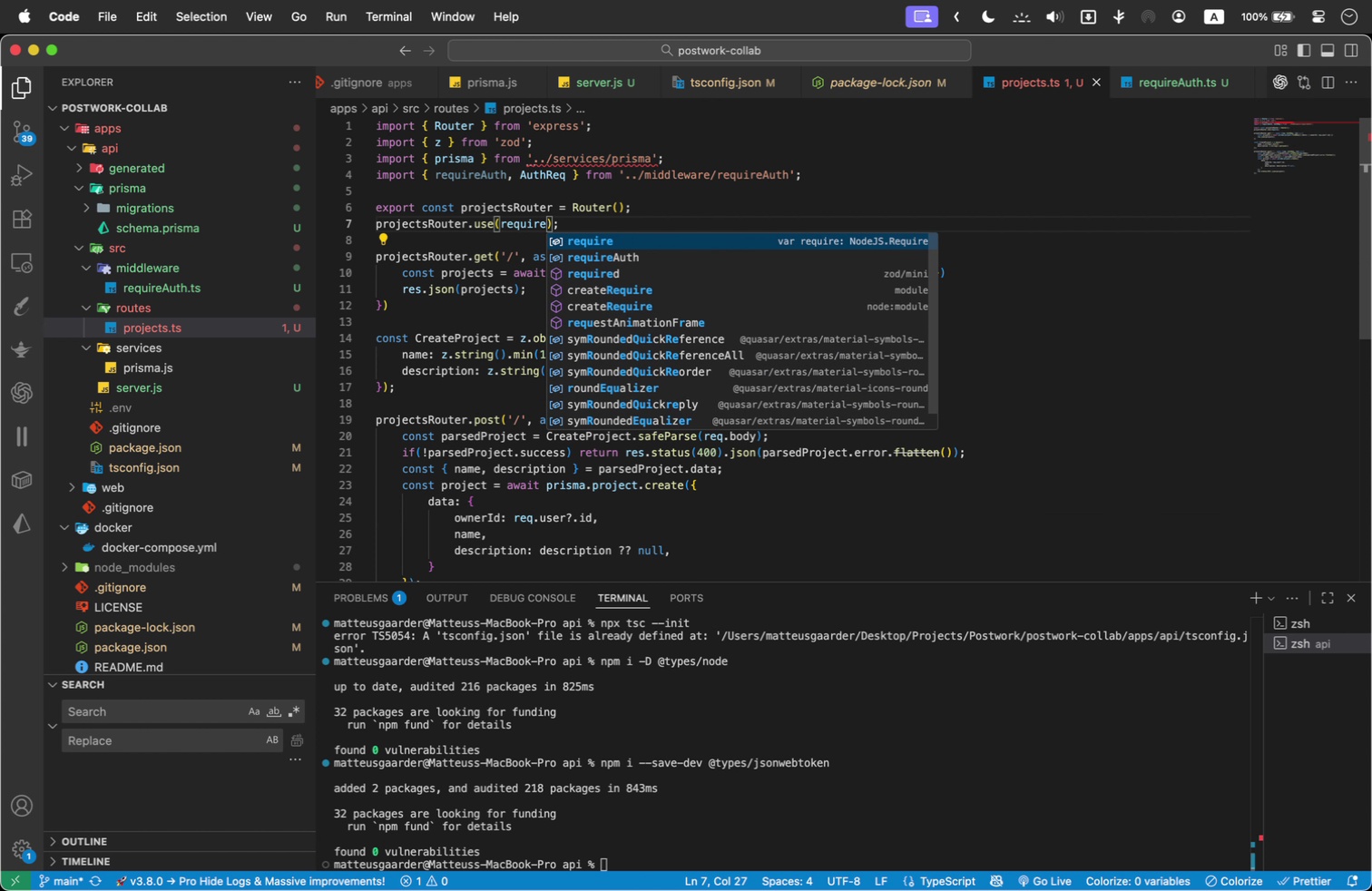 
key(ArrowDown)
 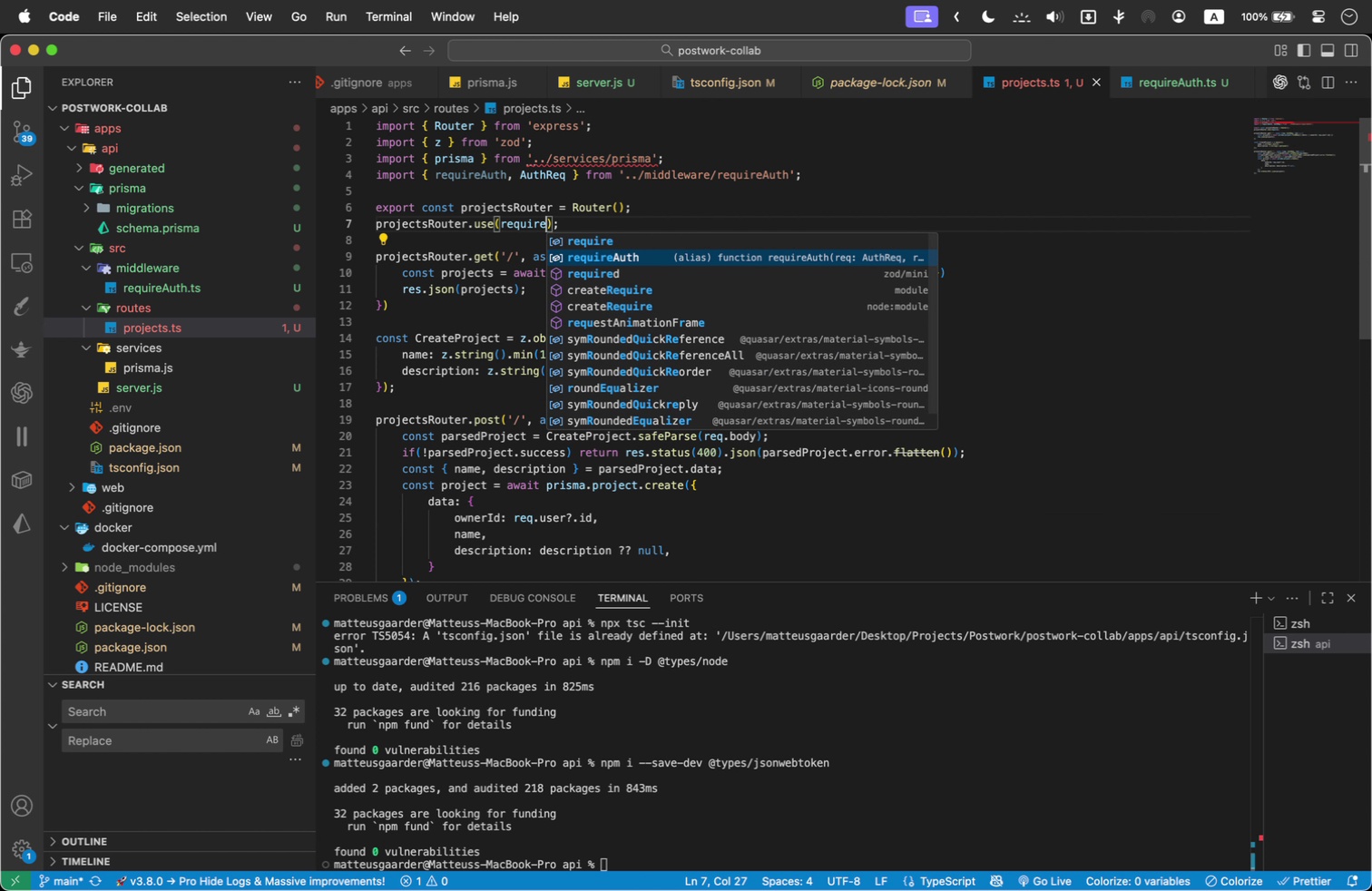 
key(Enter)
 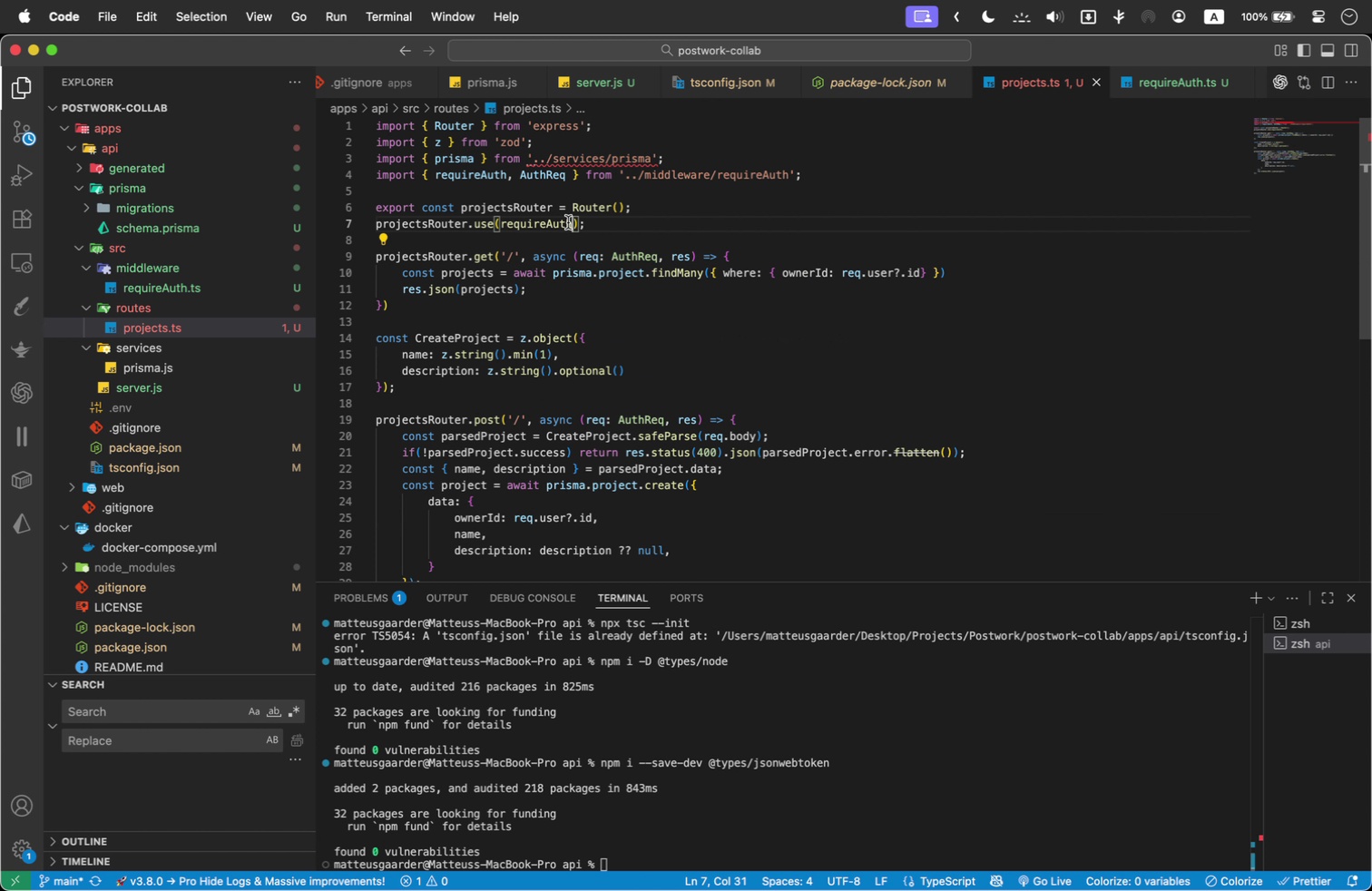 
left_click([707, 212])
 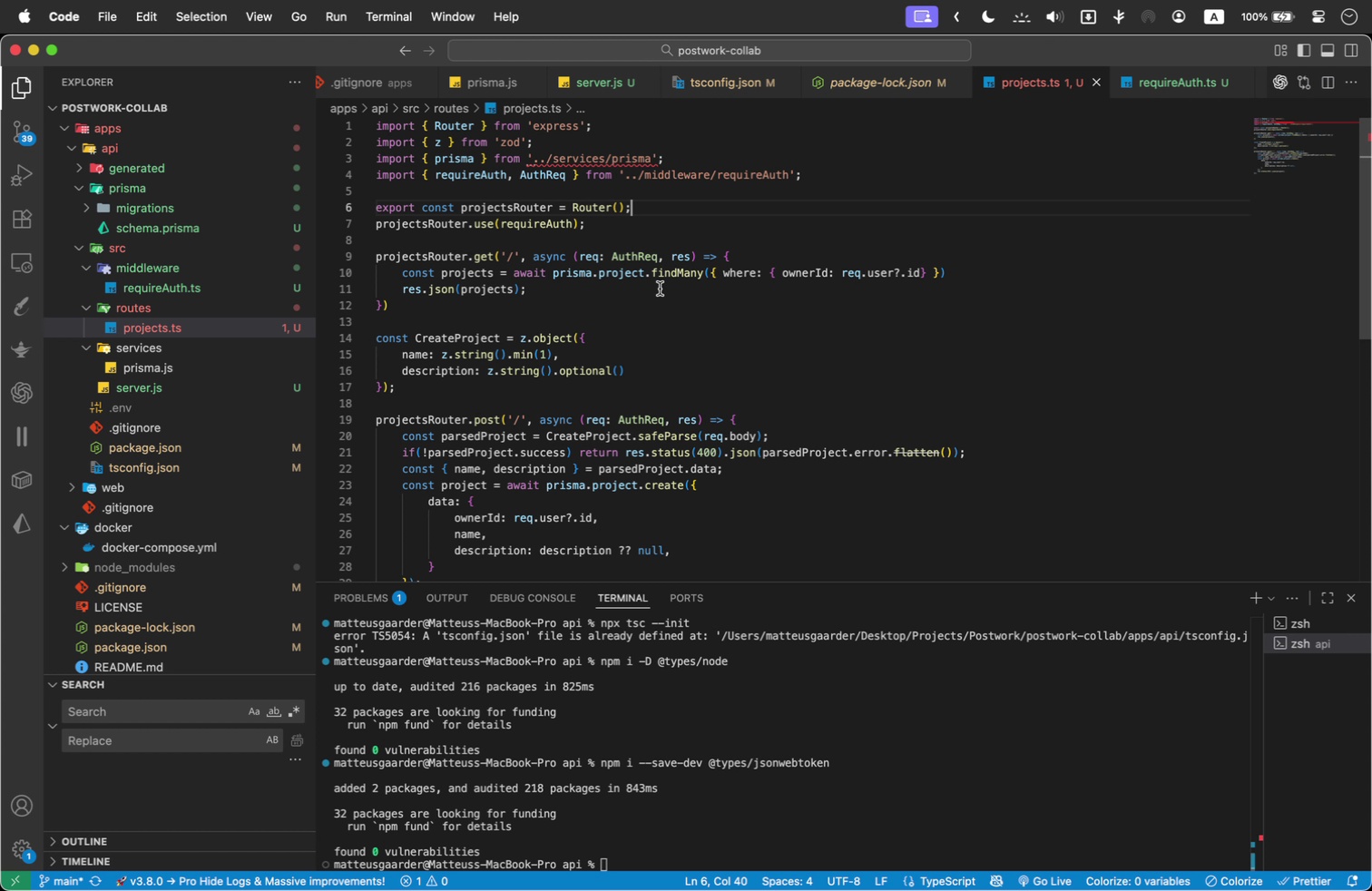 
left_click([662, 299])
 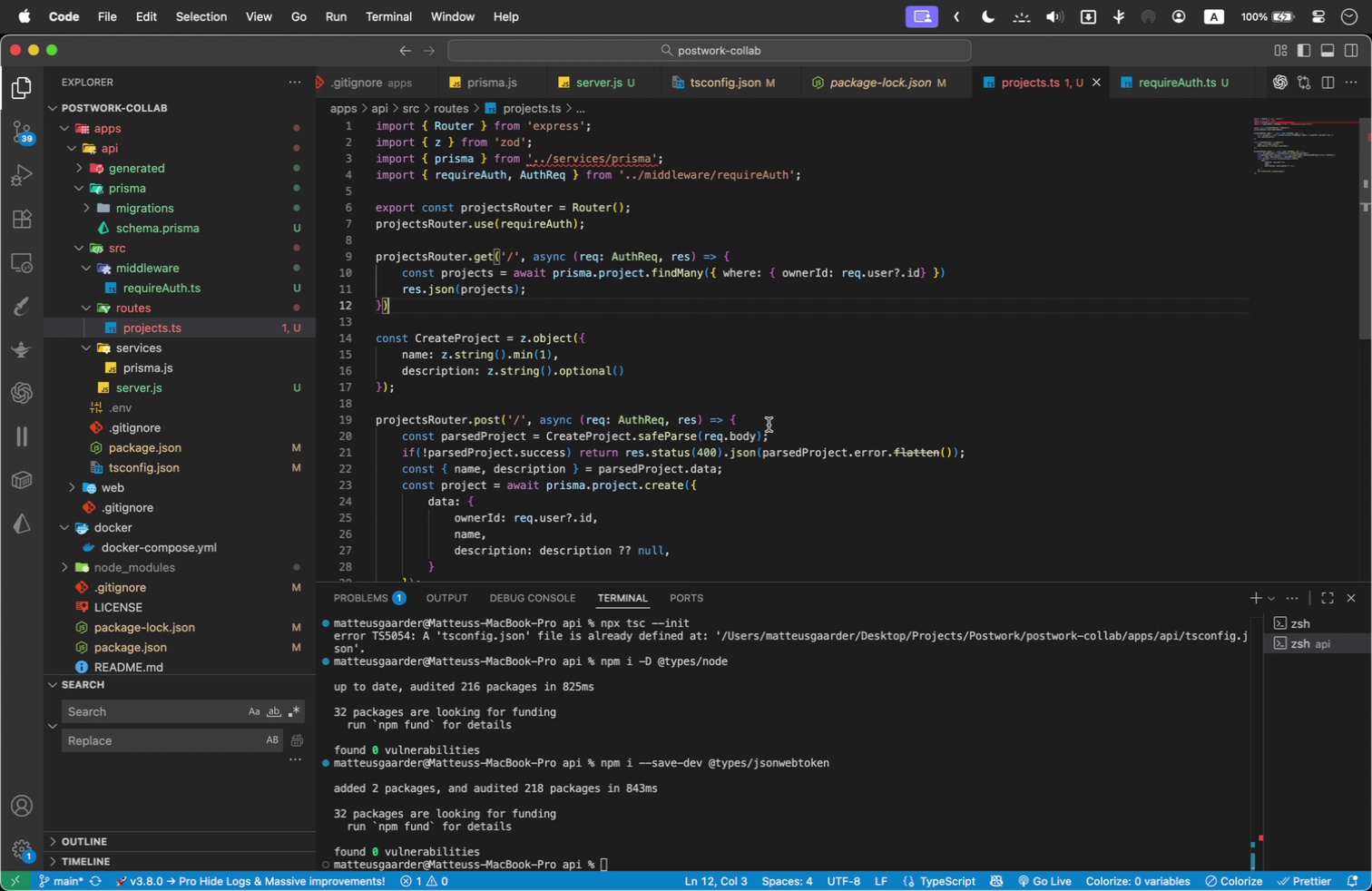 
scroll: coordinate [529, 419], scroll_direction: down, amount: 1.0
 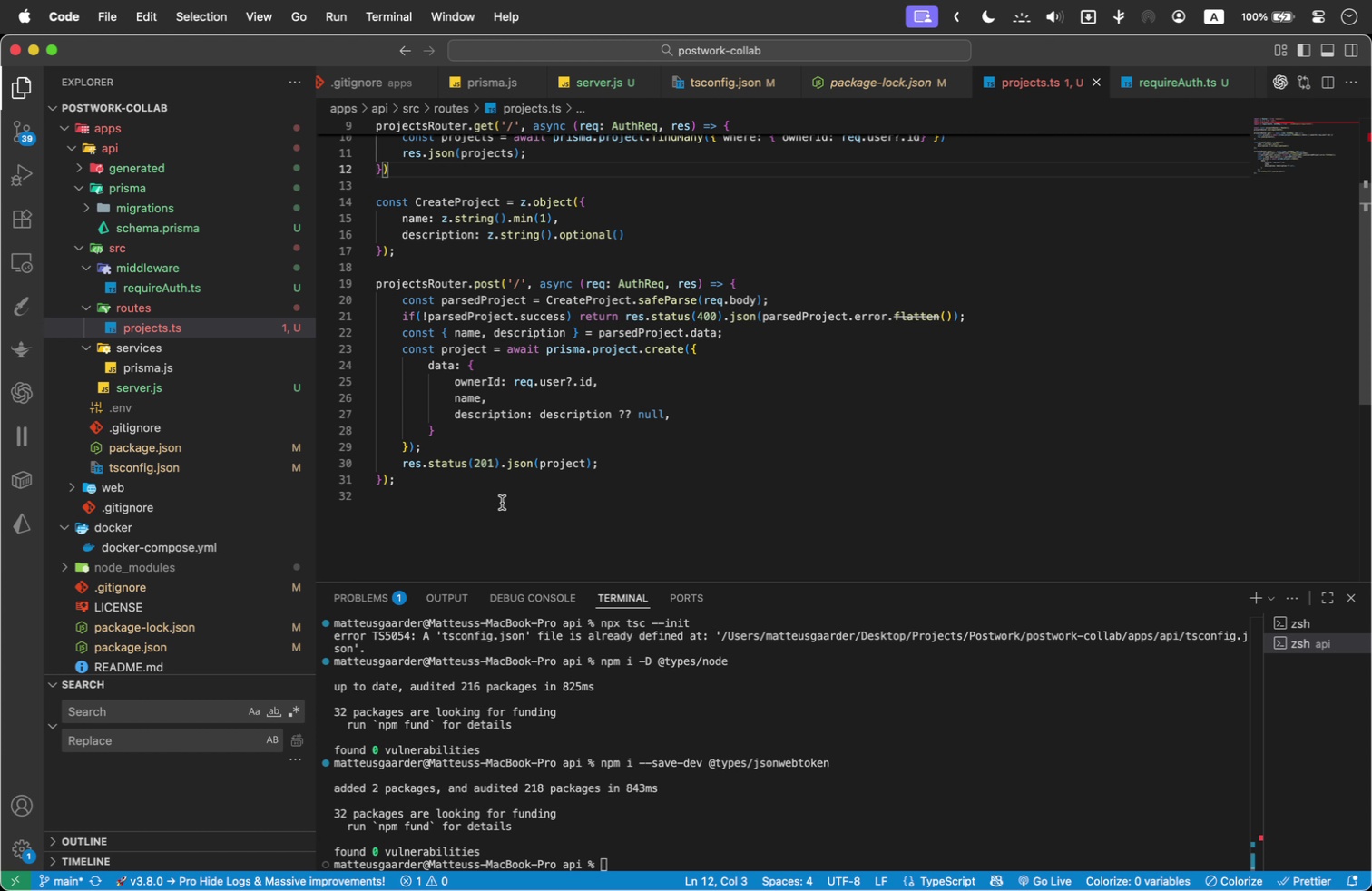 
wait(13.57)
 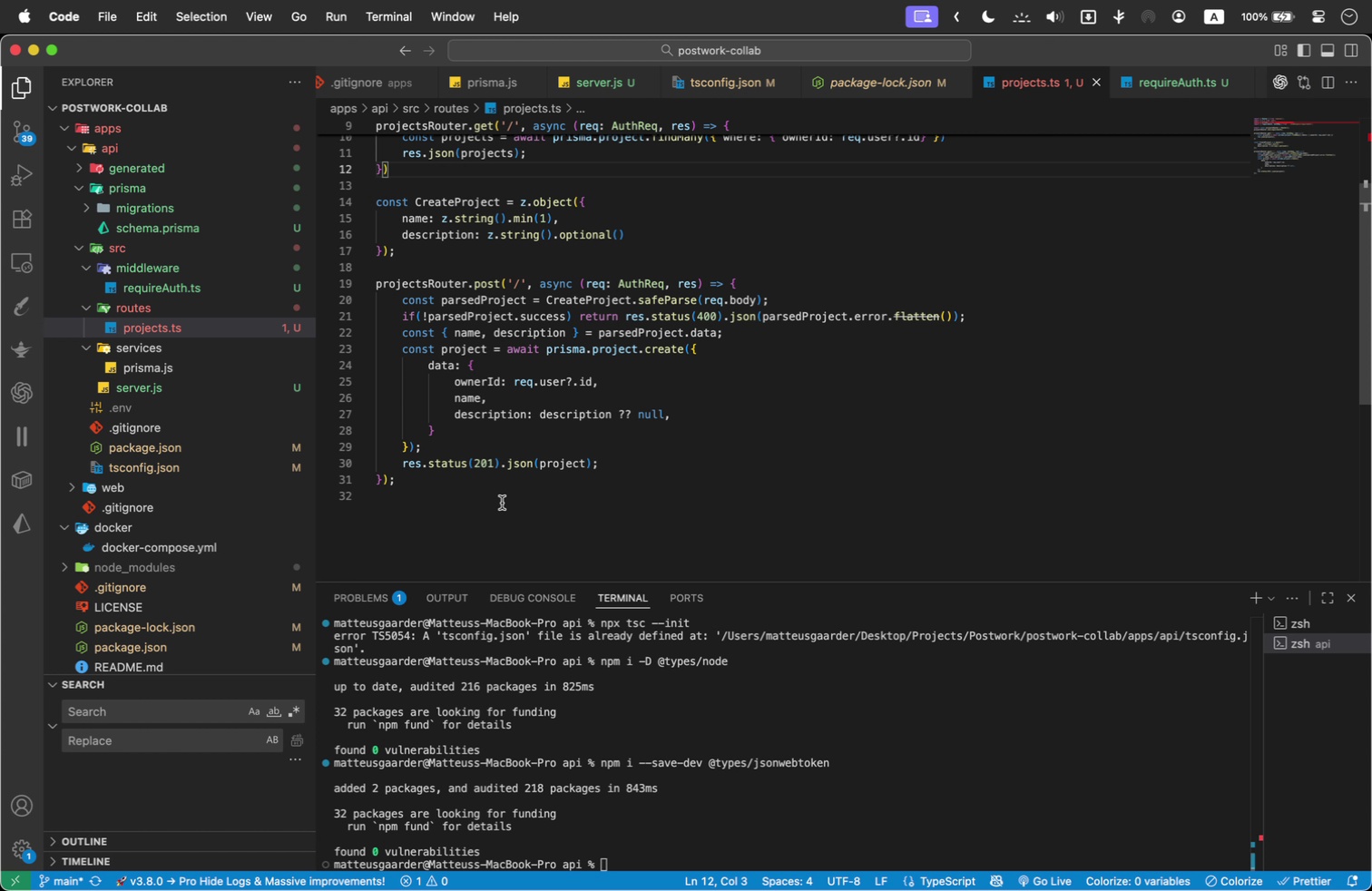 
left_click([1014, 857])
 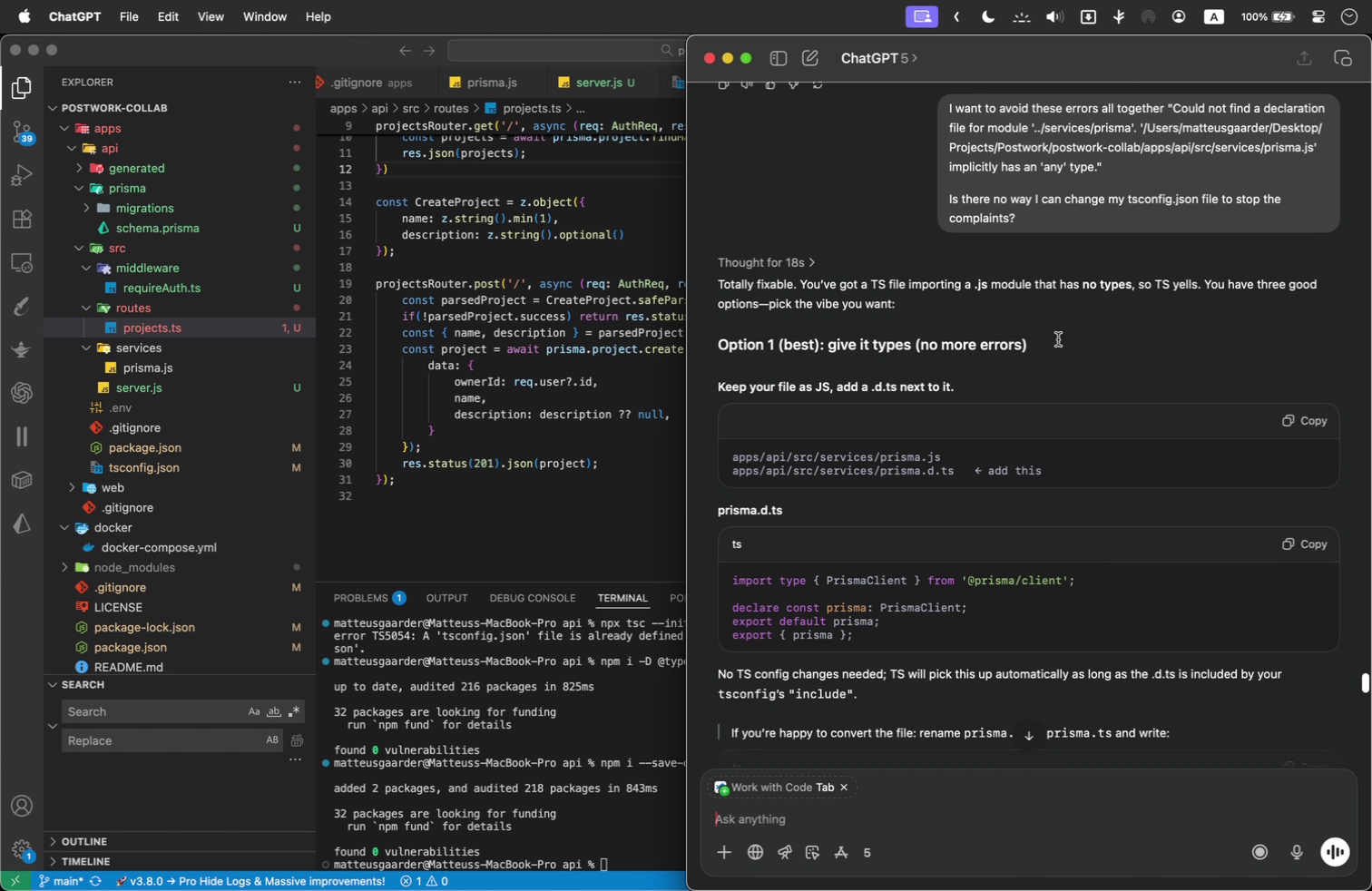 
wait(19.77)
 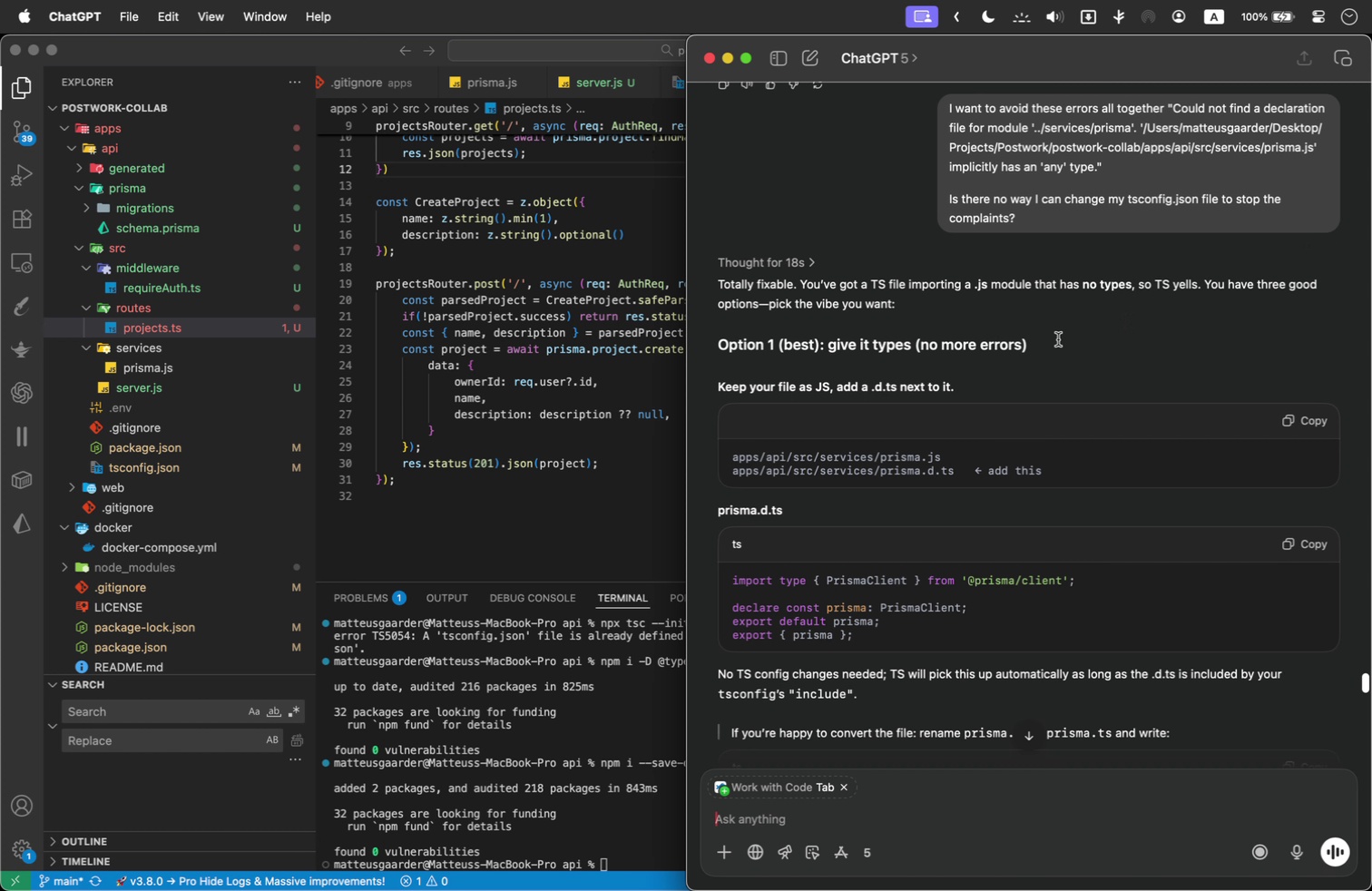 
scroll: coordinate [1055, 407], scroll_direction: down, amount: 19.0
 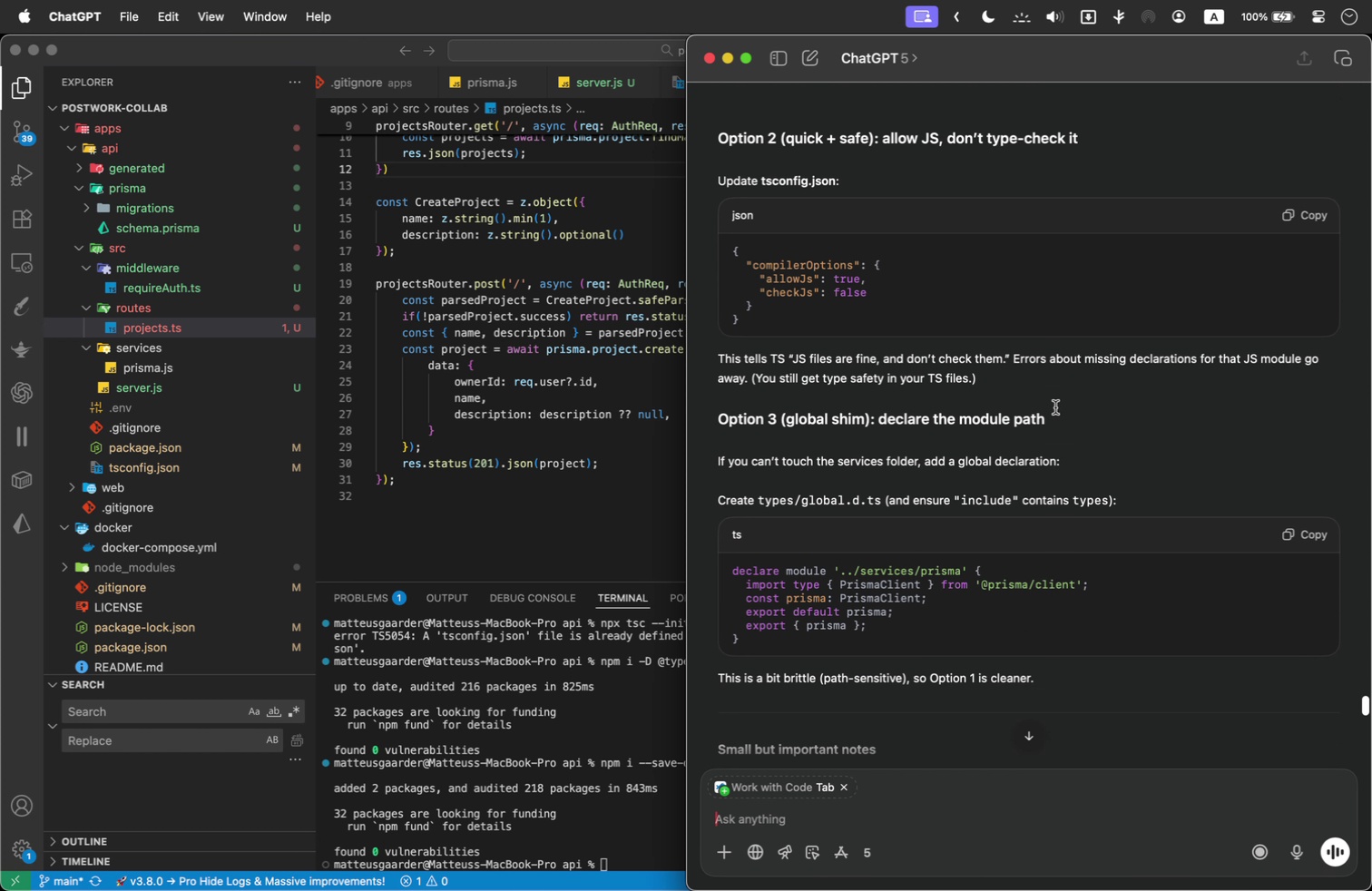 
scroll: coordinate [1055, 407], scroll_direction: down, amount: 12.0
 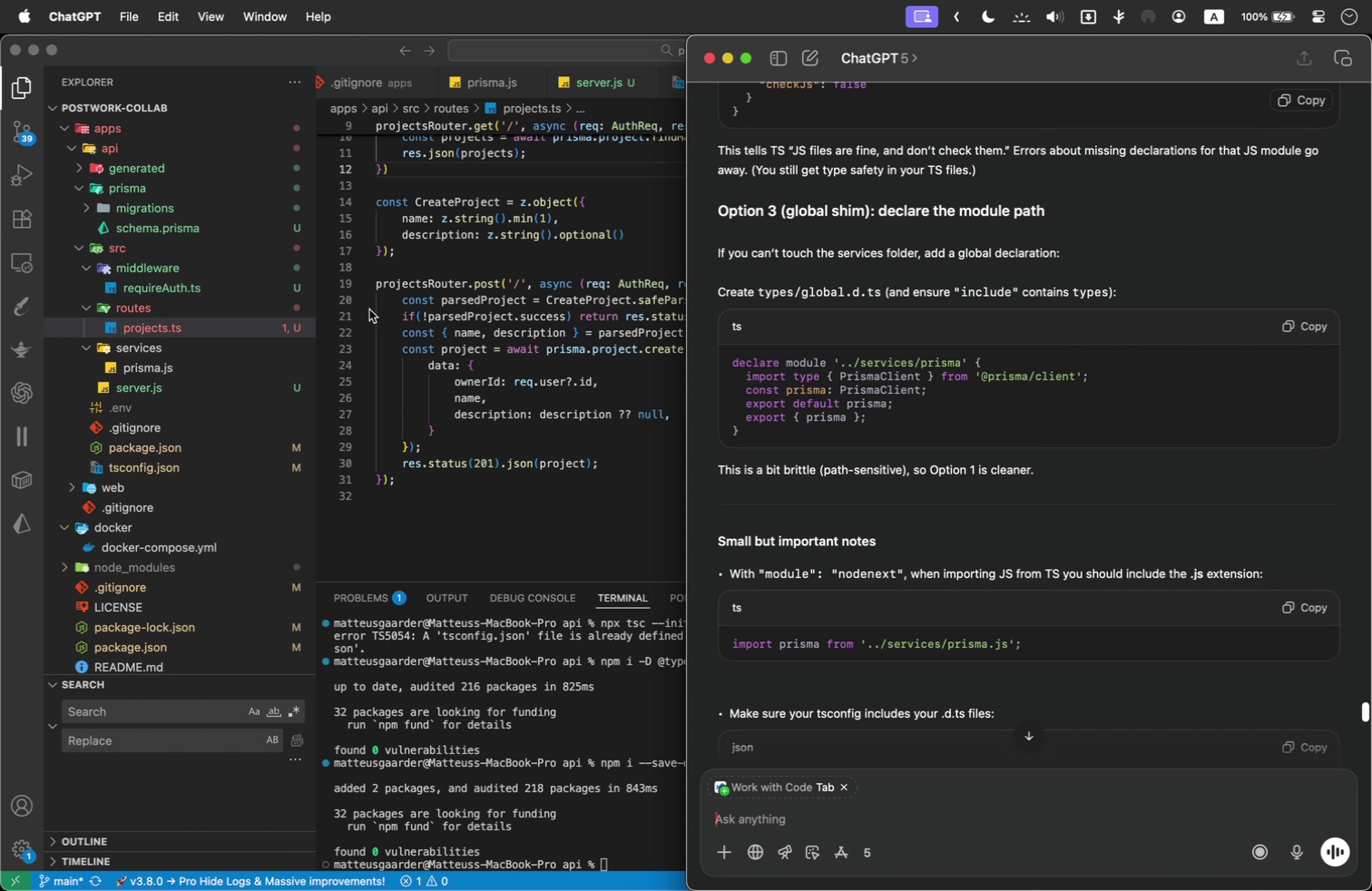 
wait(11.76)
 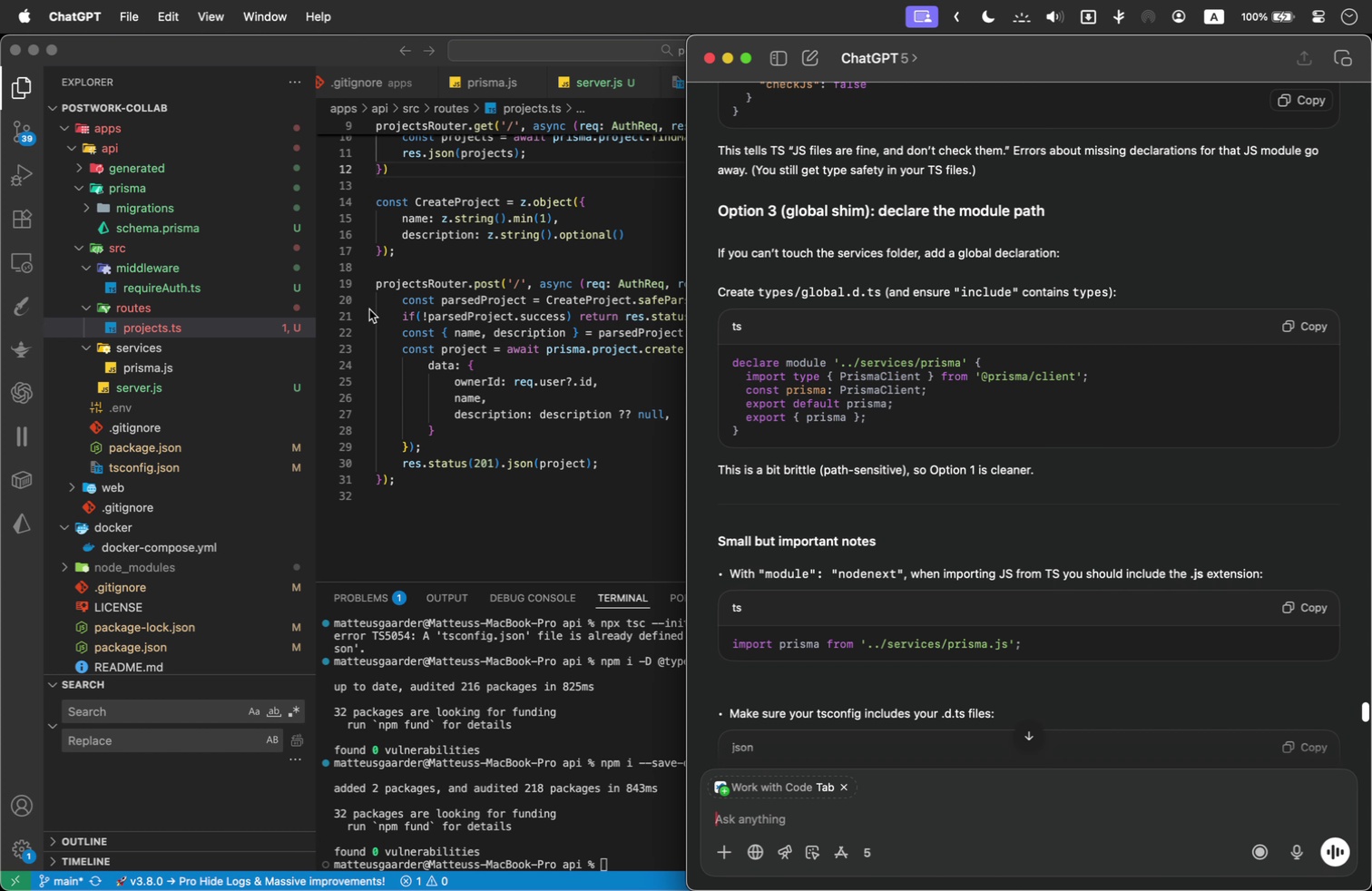 
mouse_move([515, 342])
 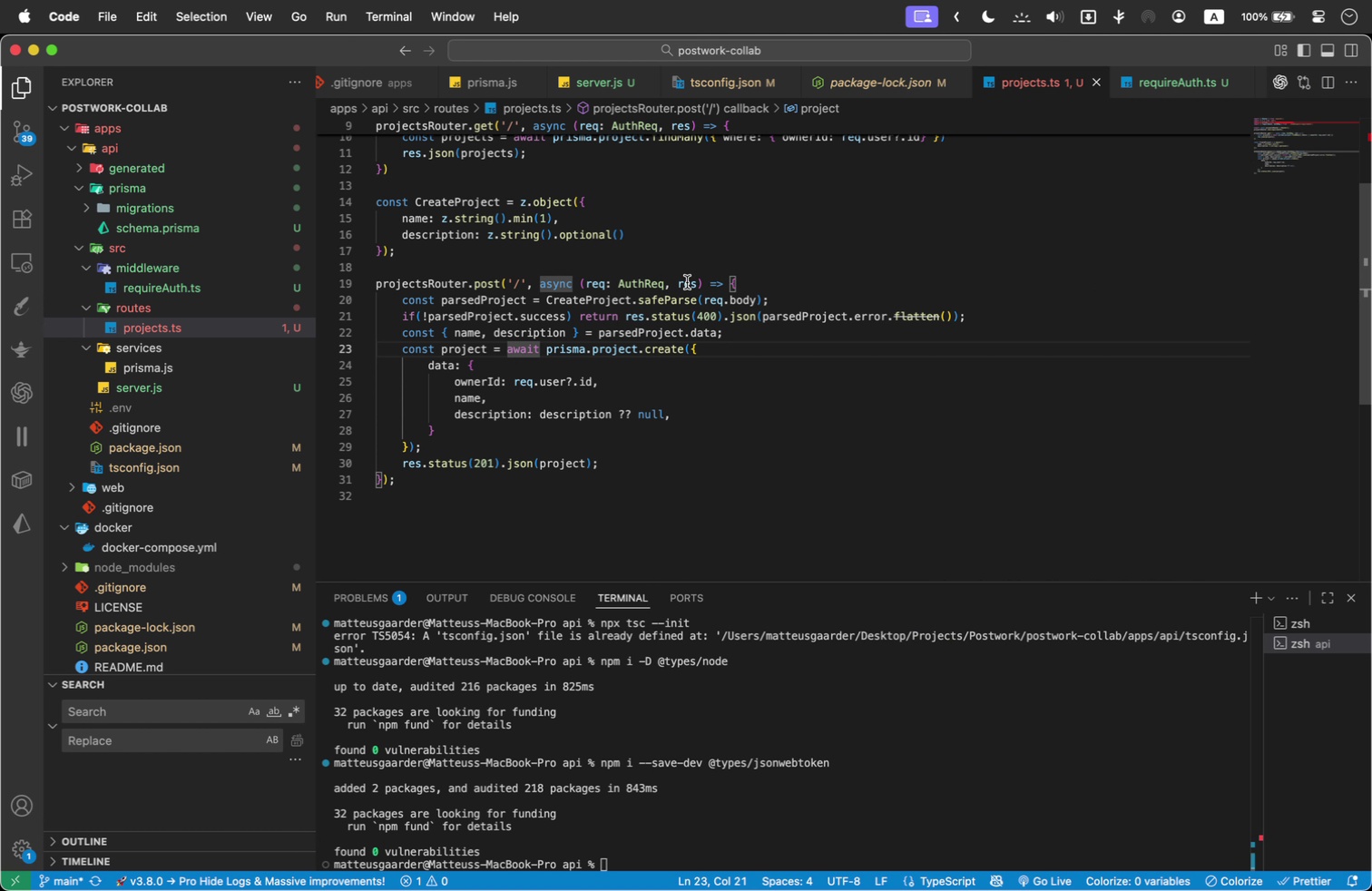 
scroll: coordinate [794, 310], scroll_direction: up, amount: 55.0
 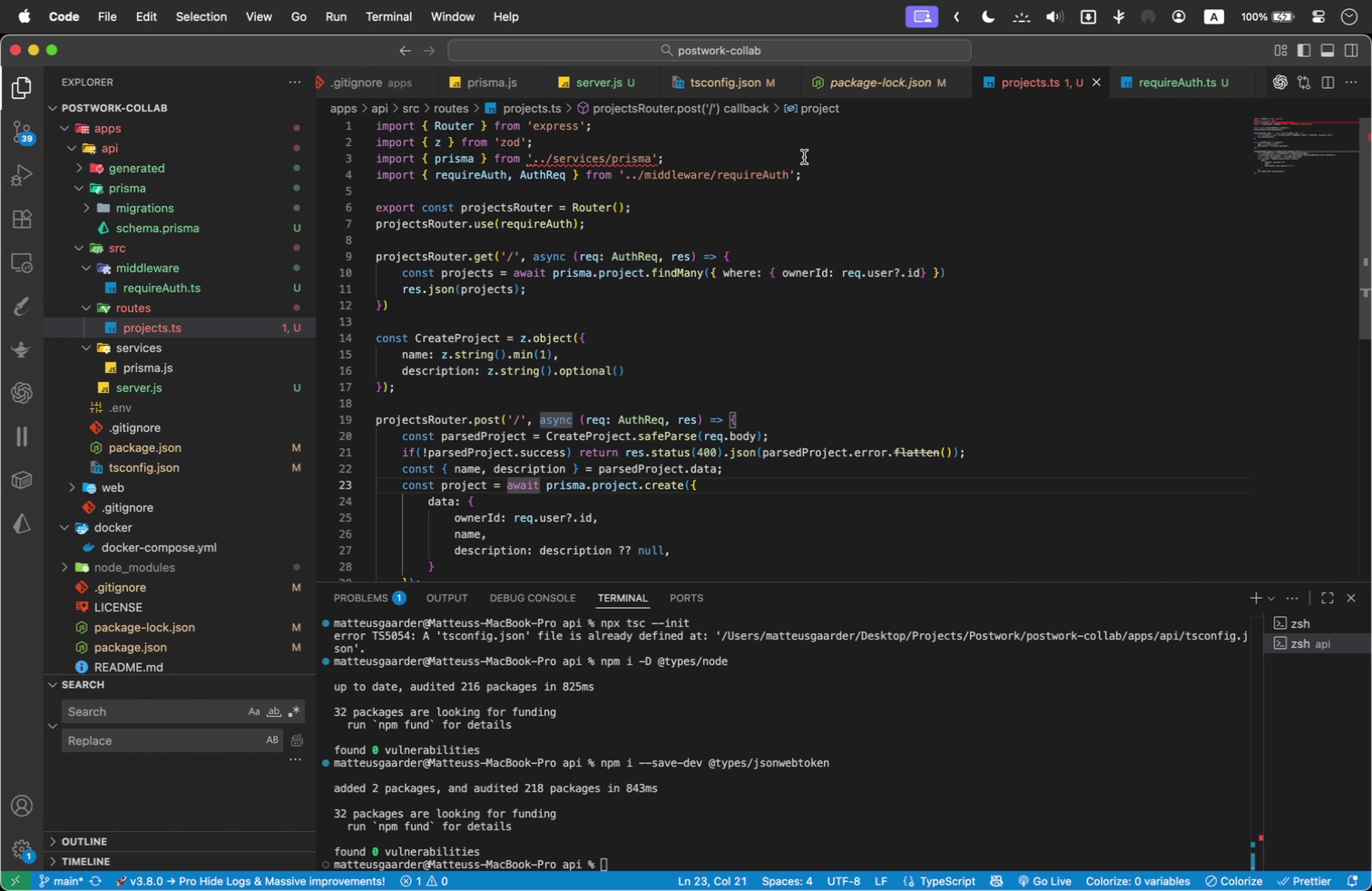 
mouse_move([655, 152])
 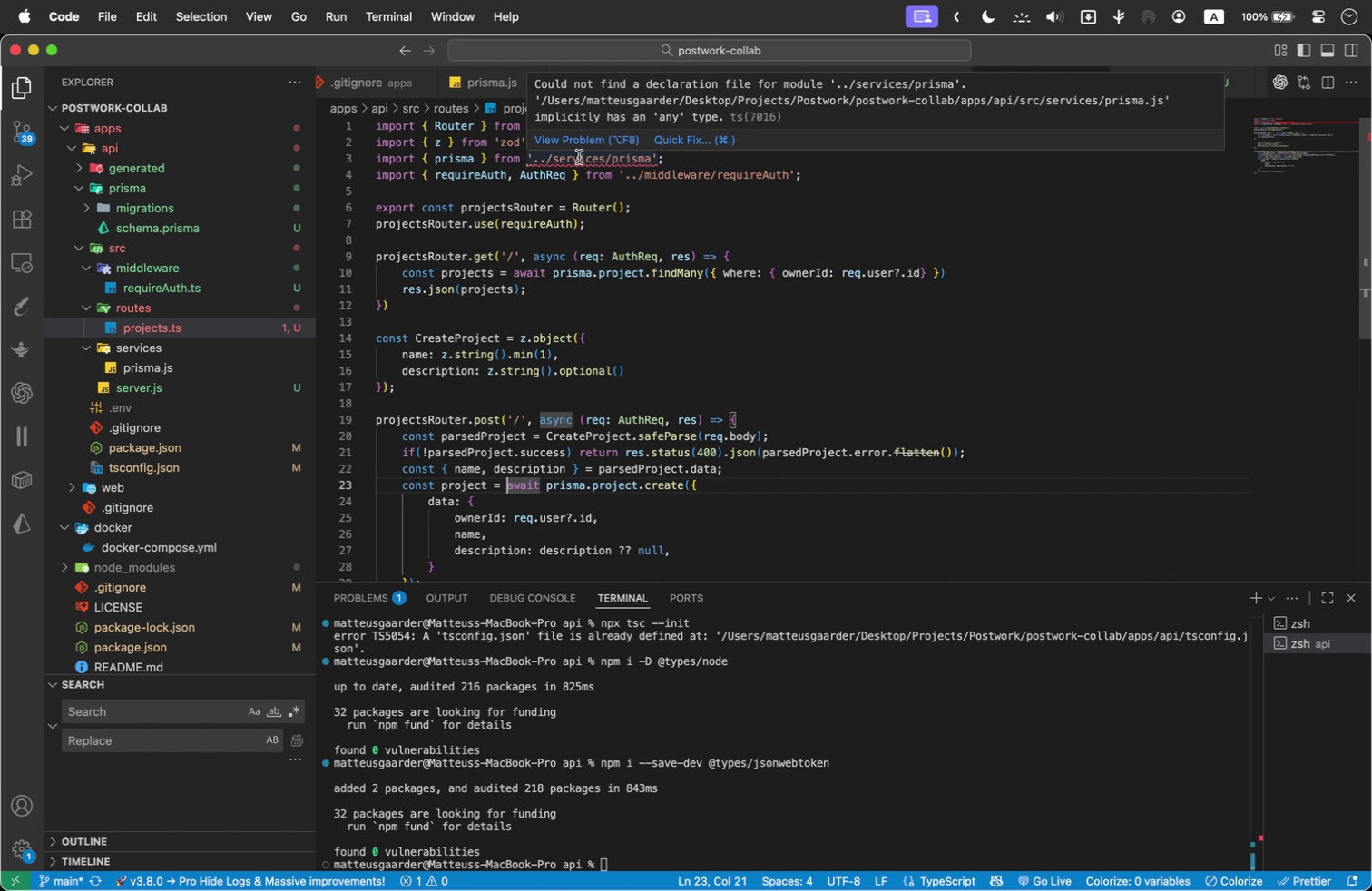 
wait(8.47)
 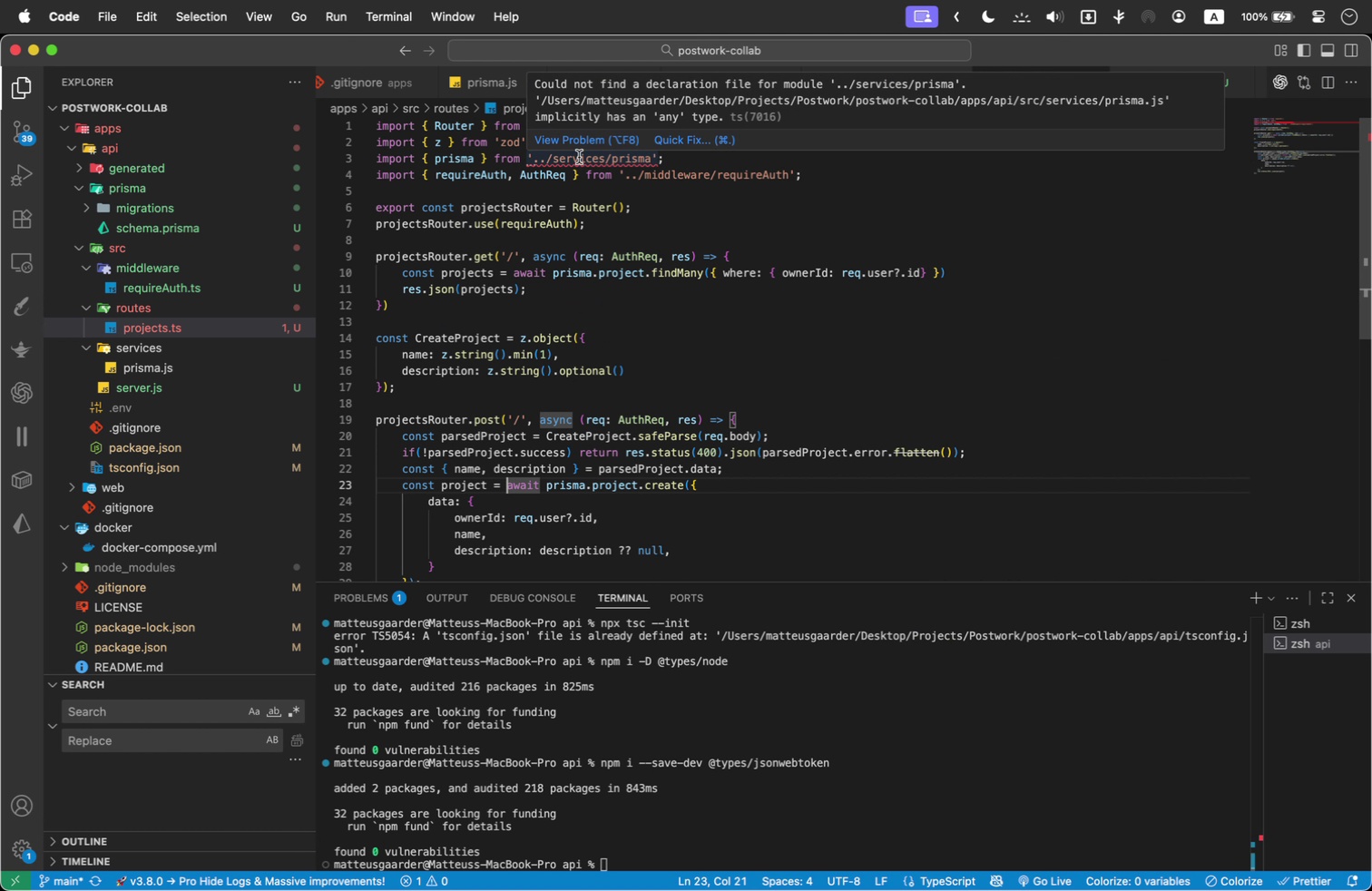 
right_click([191, 367])
 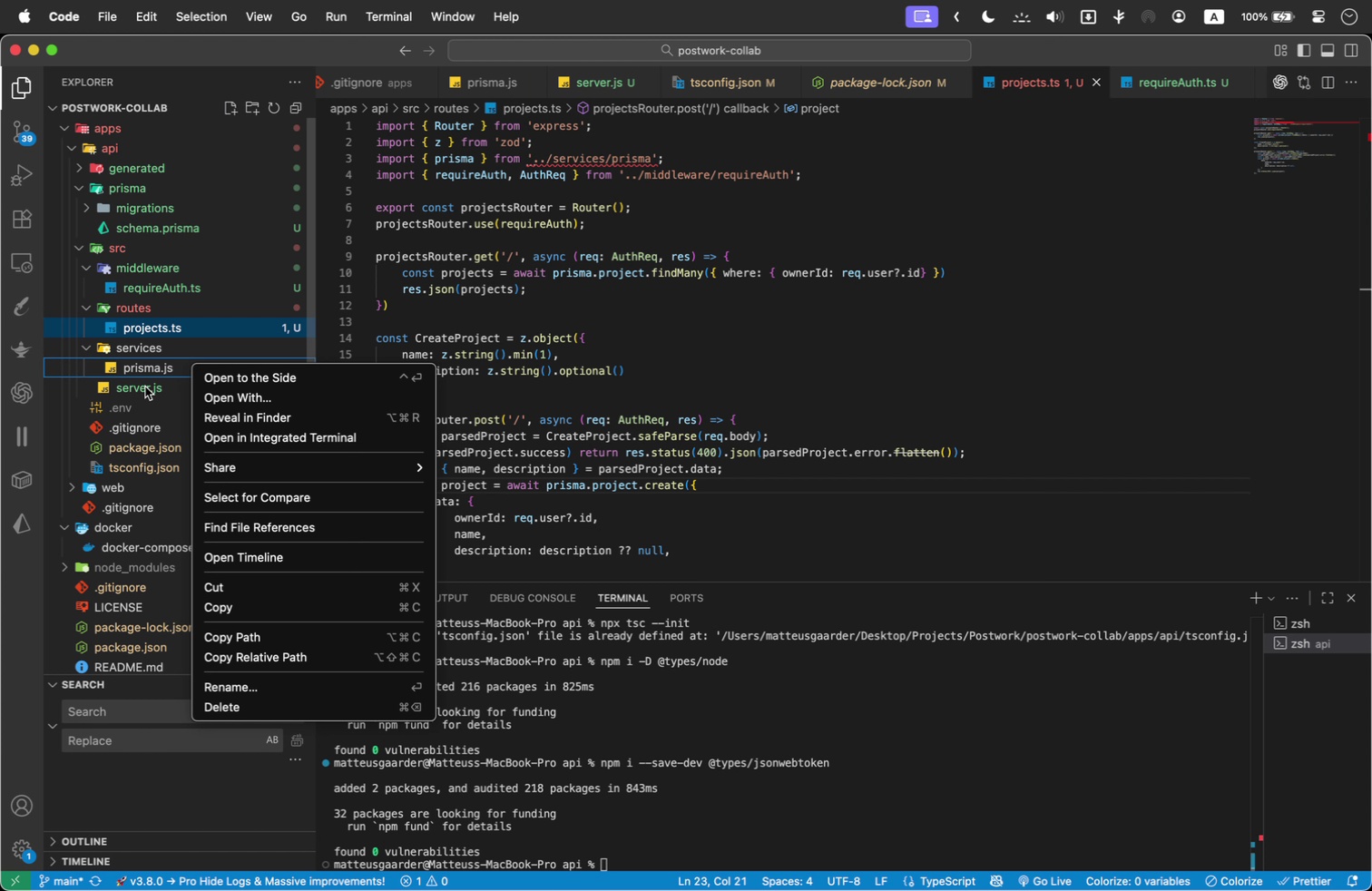 
left_click([160, 367])
 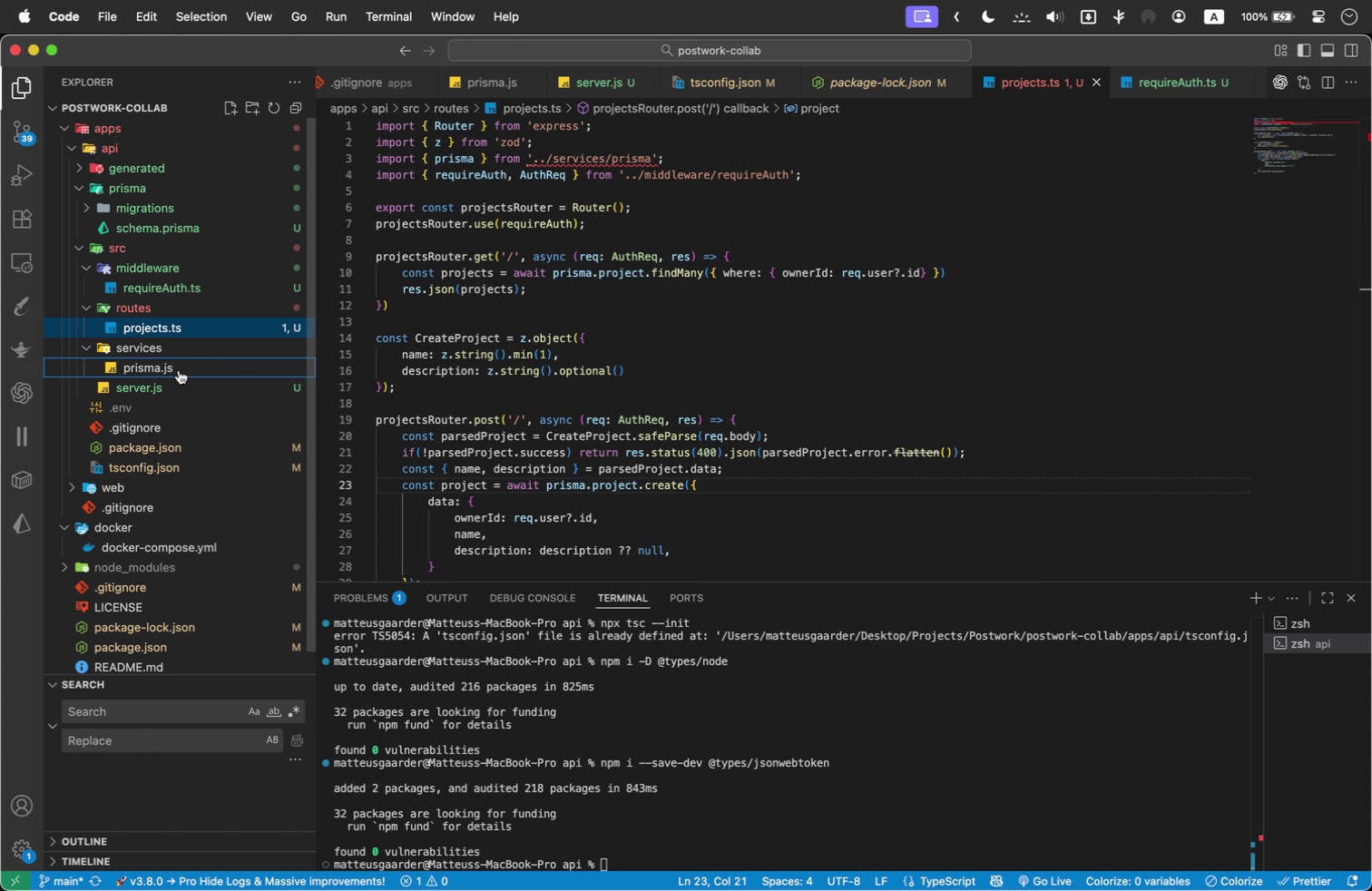 
double_click([179, 370])
 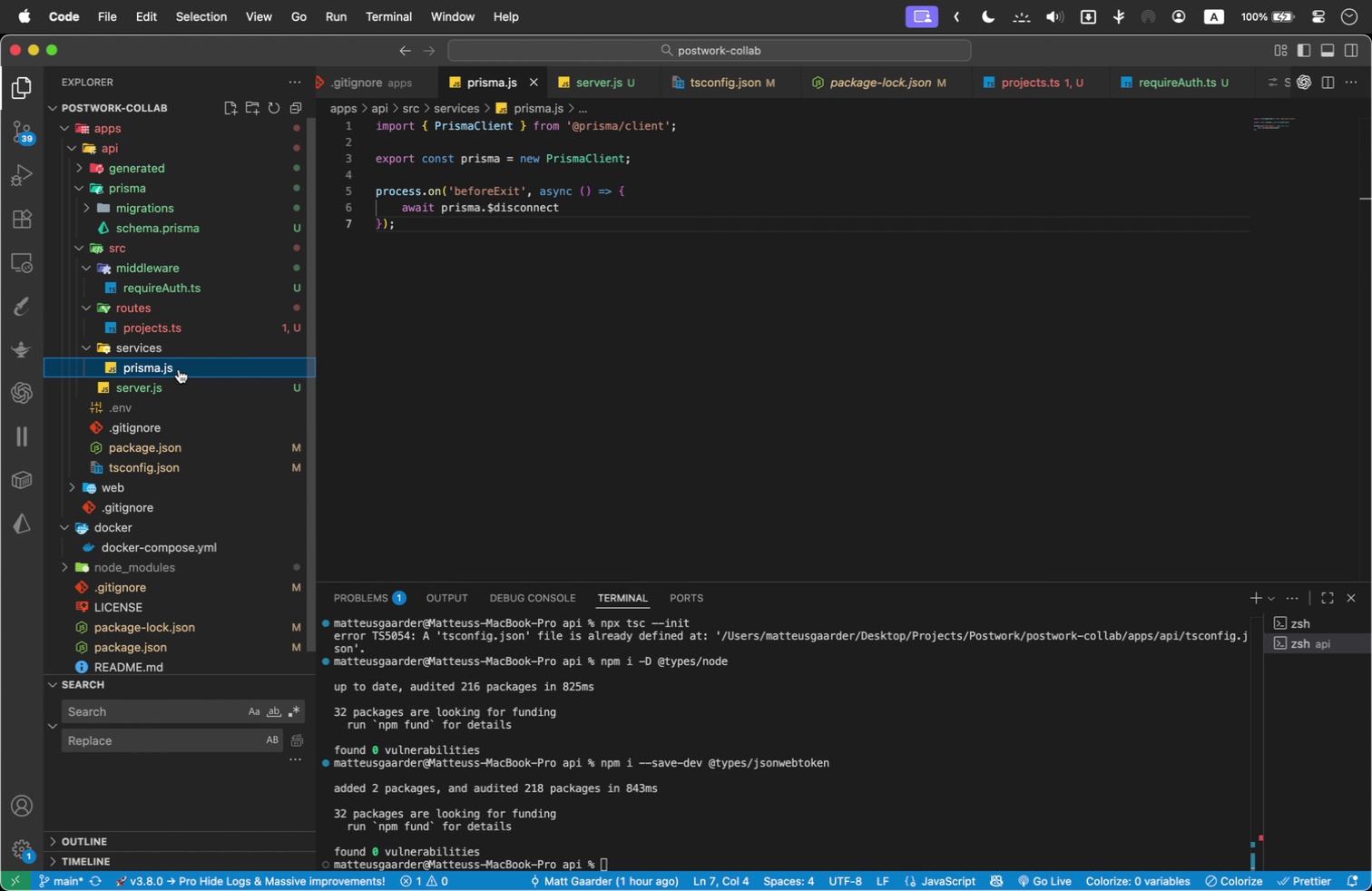 
right_click([179, 369])
 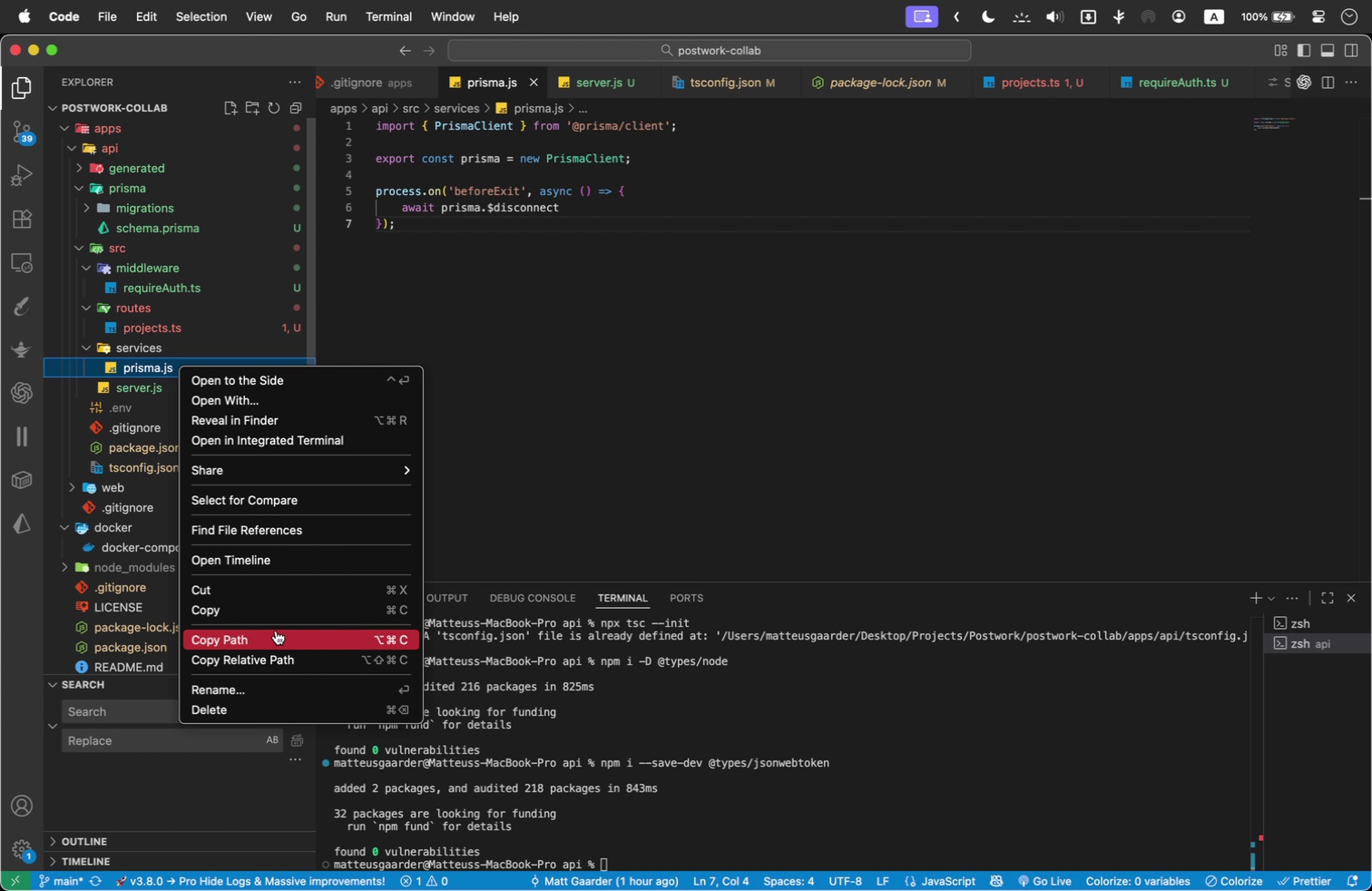 
wait(9.8)
 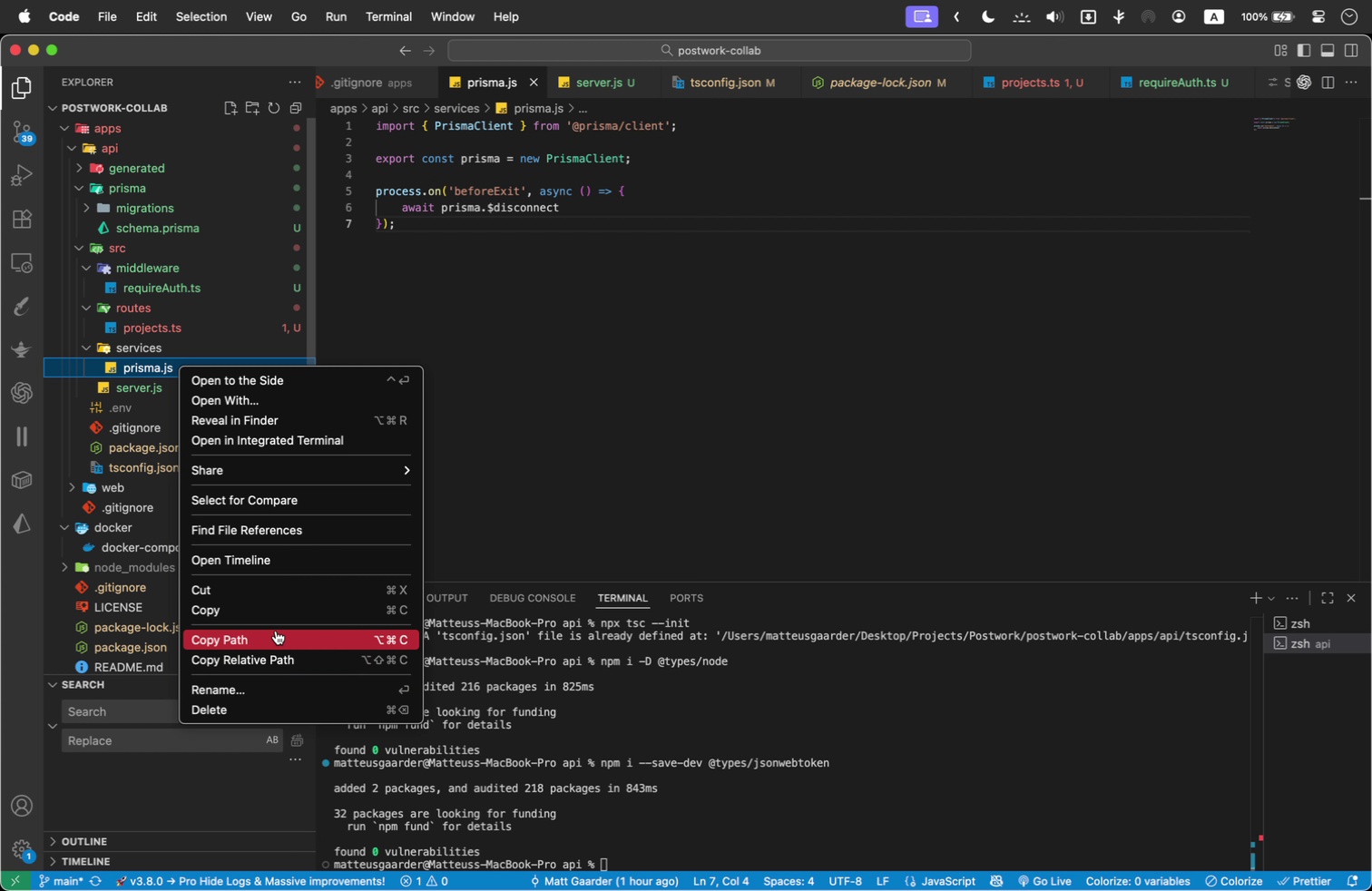 
left_click([300, 683])
 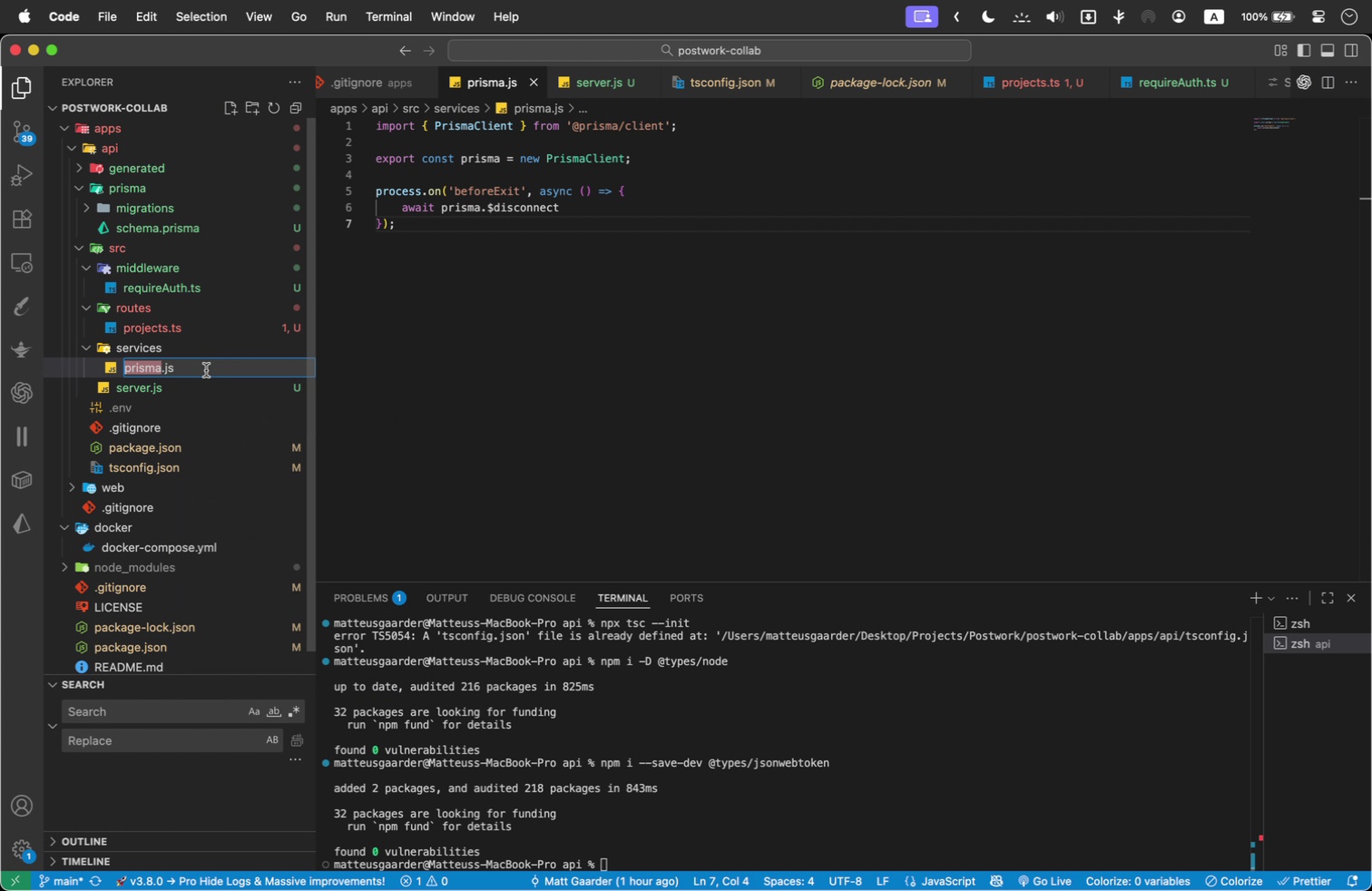 
left_click([206, 370])
 